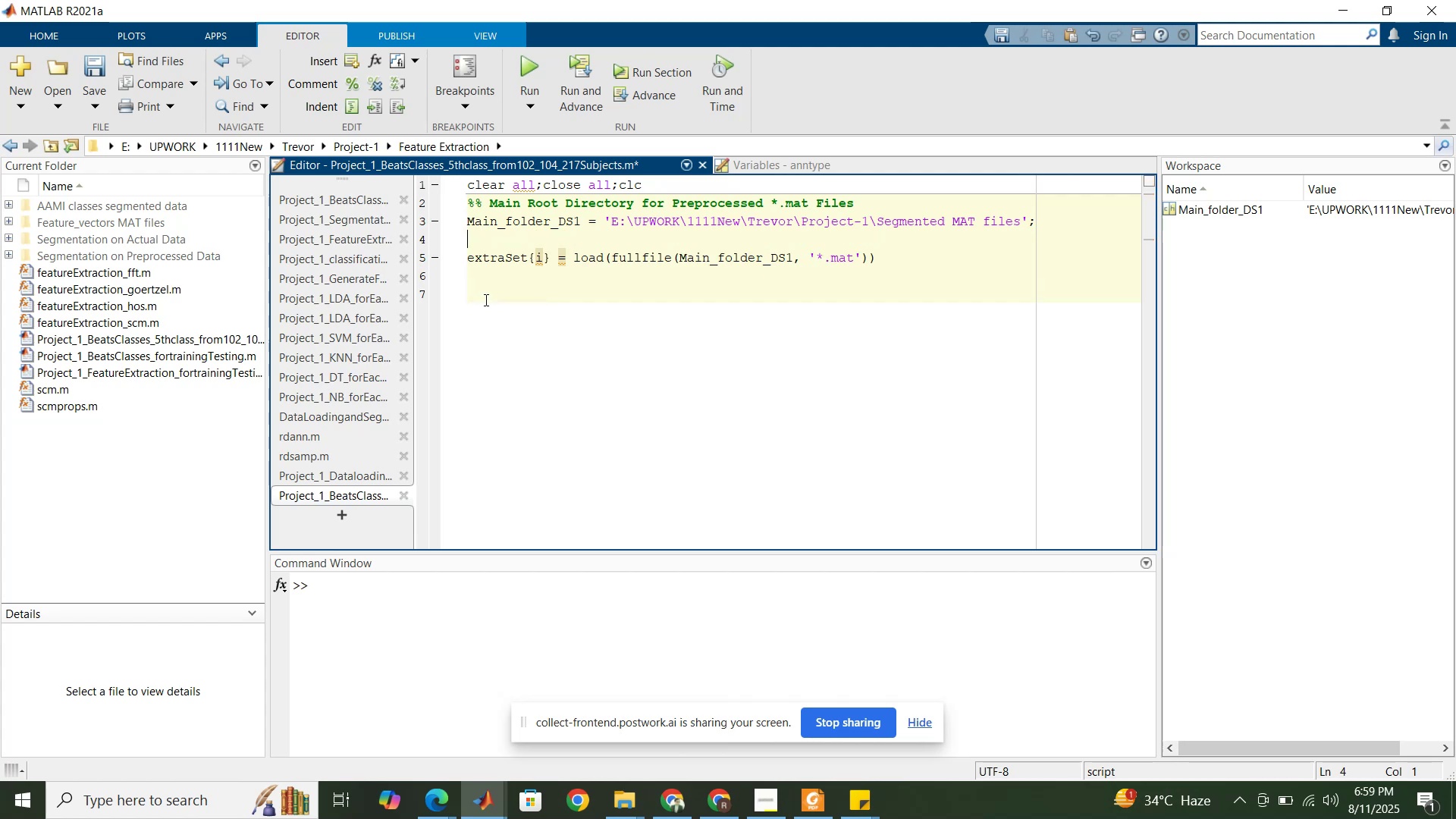 
type(%%)
 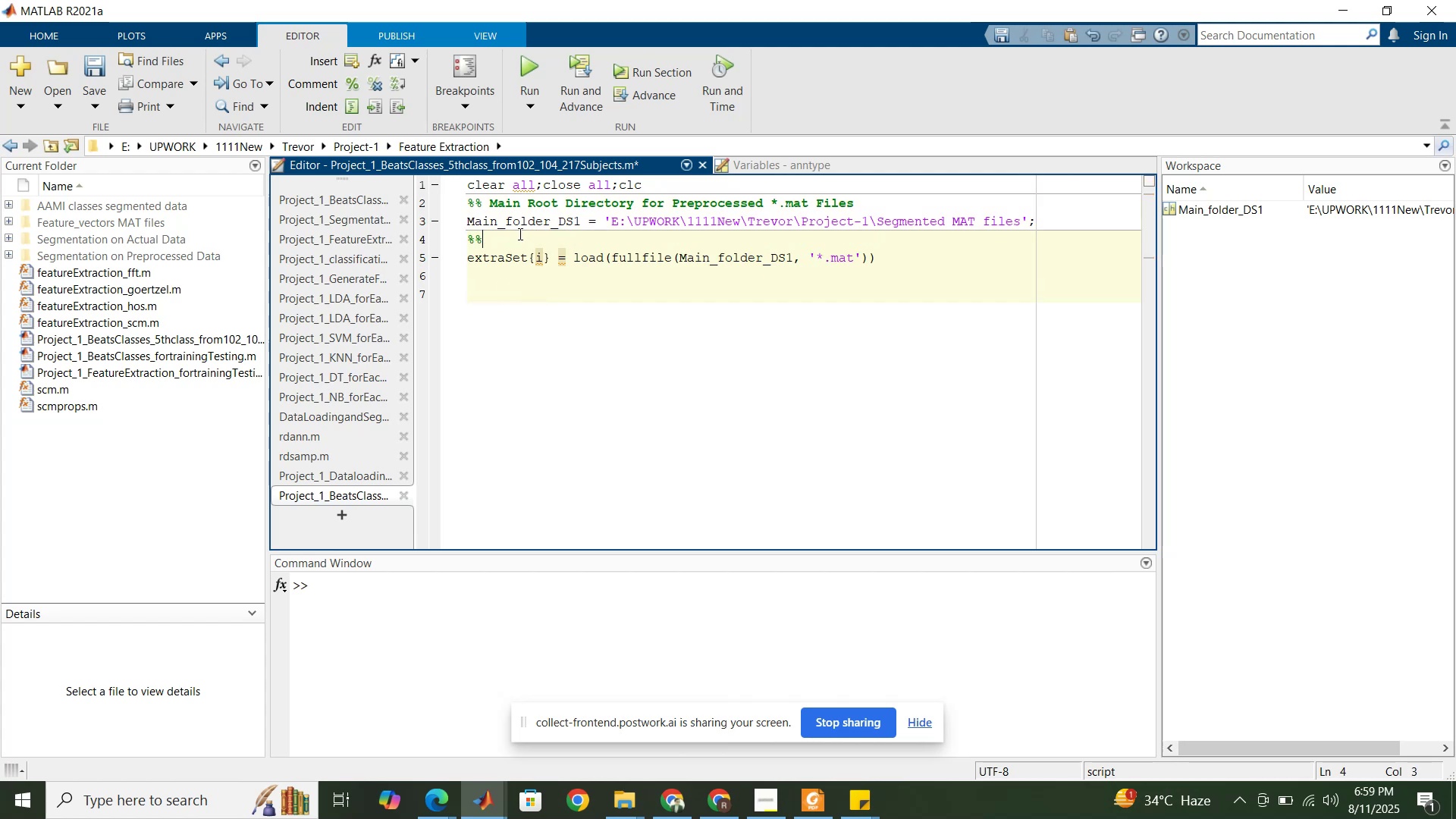 
double_click([524, 219])
 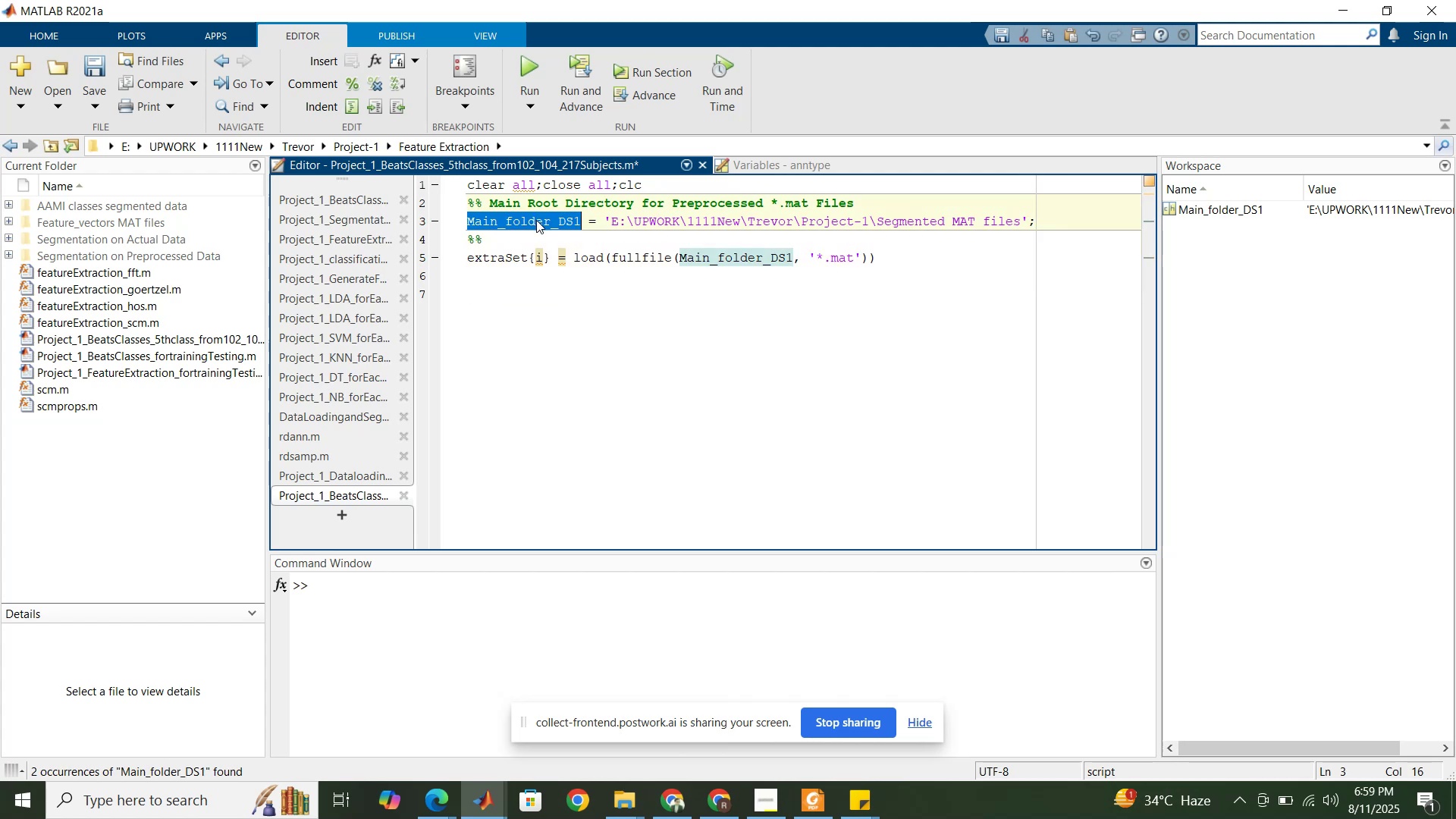 
left_click([538, 220])
 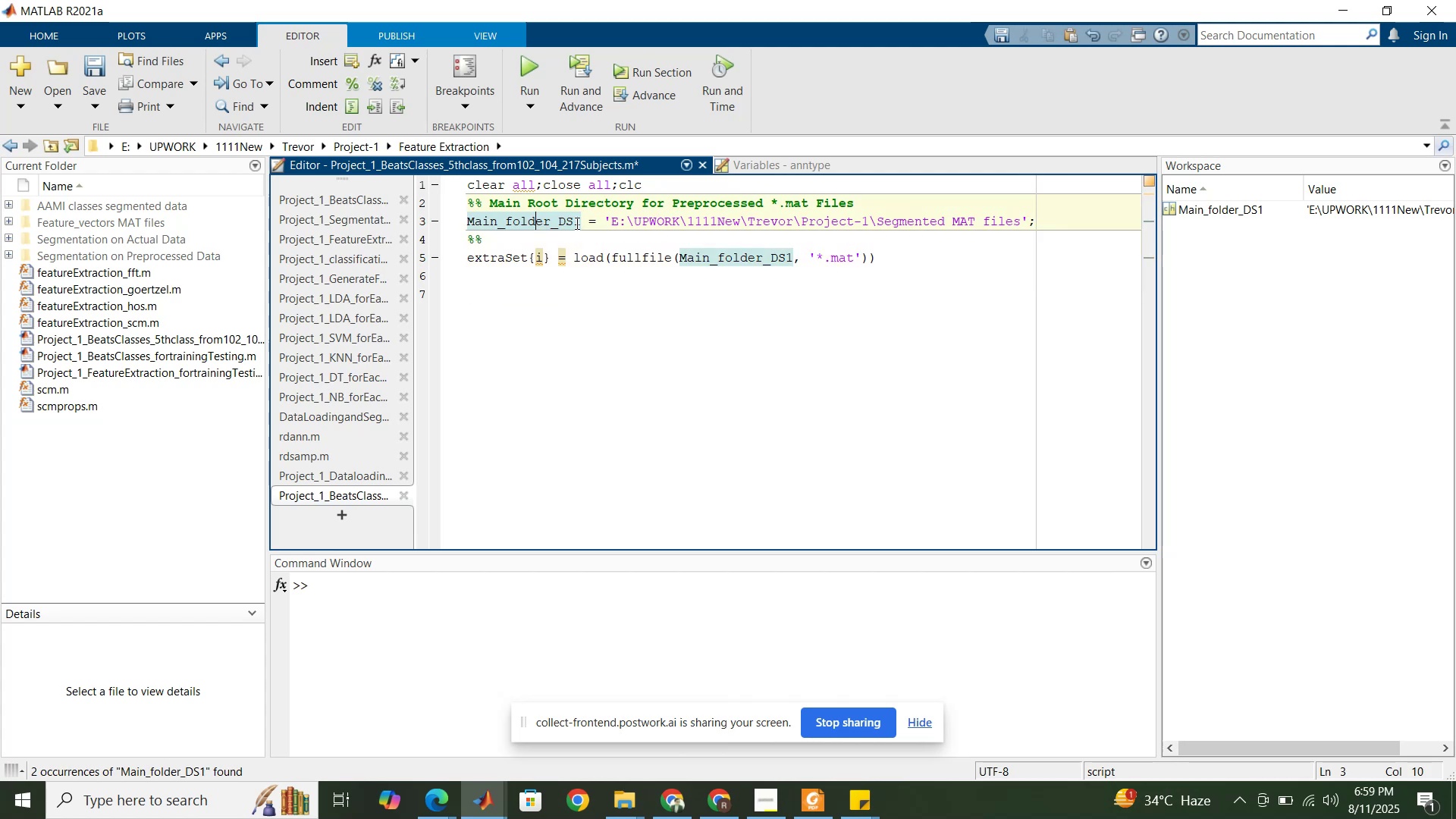 
left_click_drag(start_coordinate=[581, 221], to_coordinate=[551, 218])
 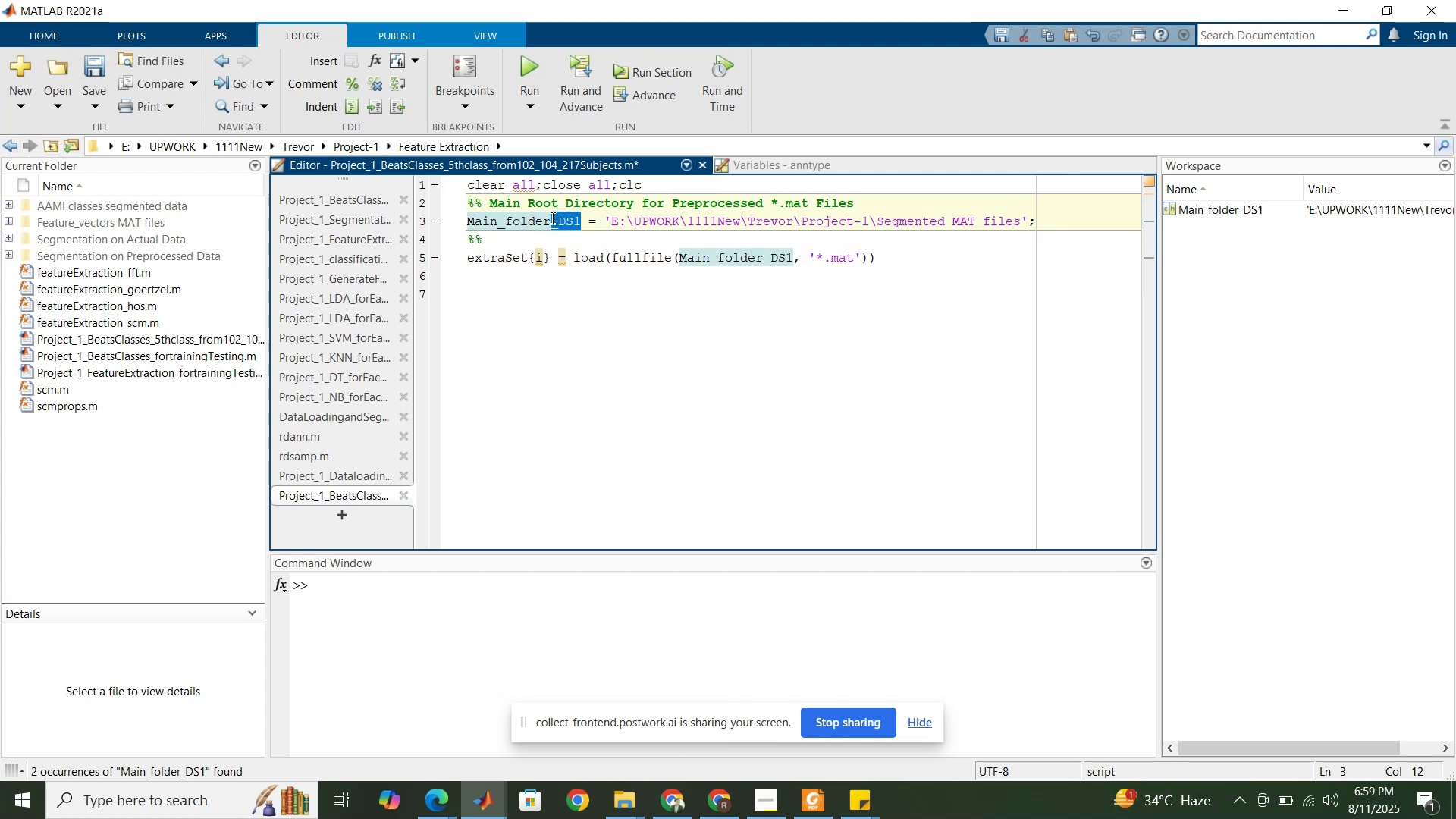 
key(Backspace)
 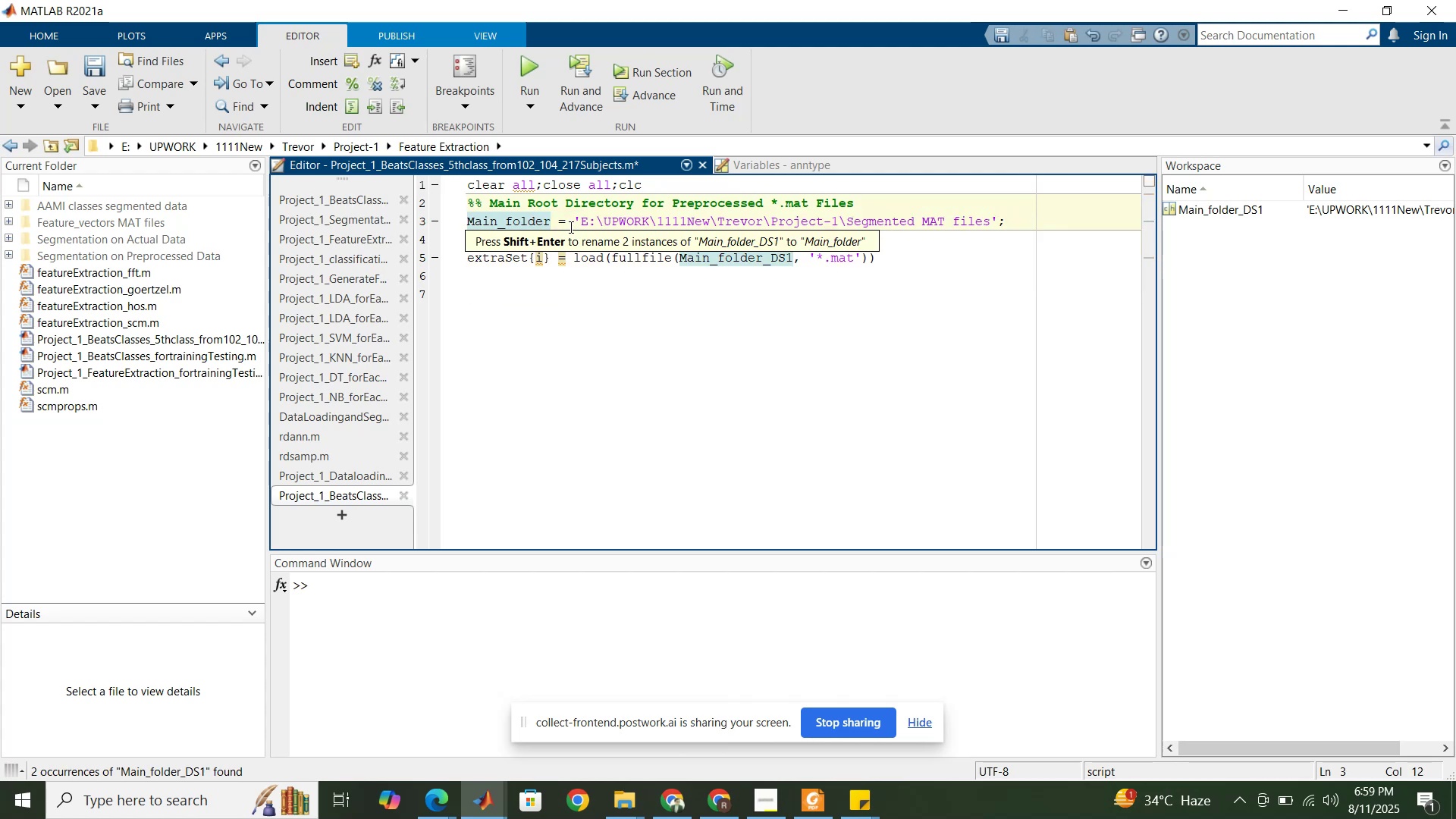 
key(Shift+Enter)
 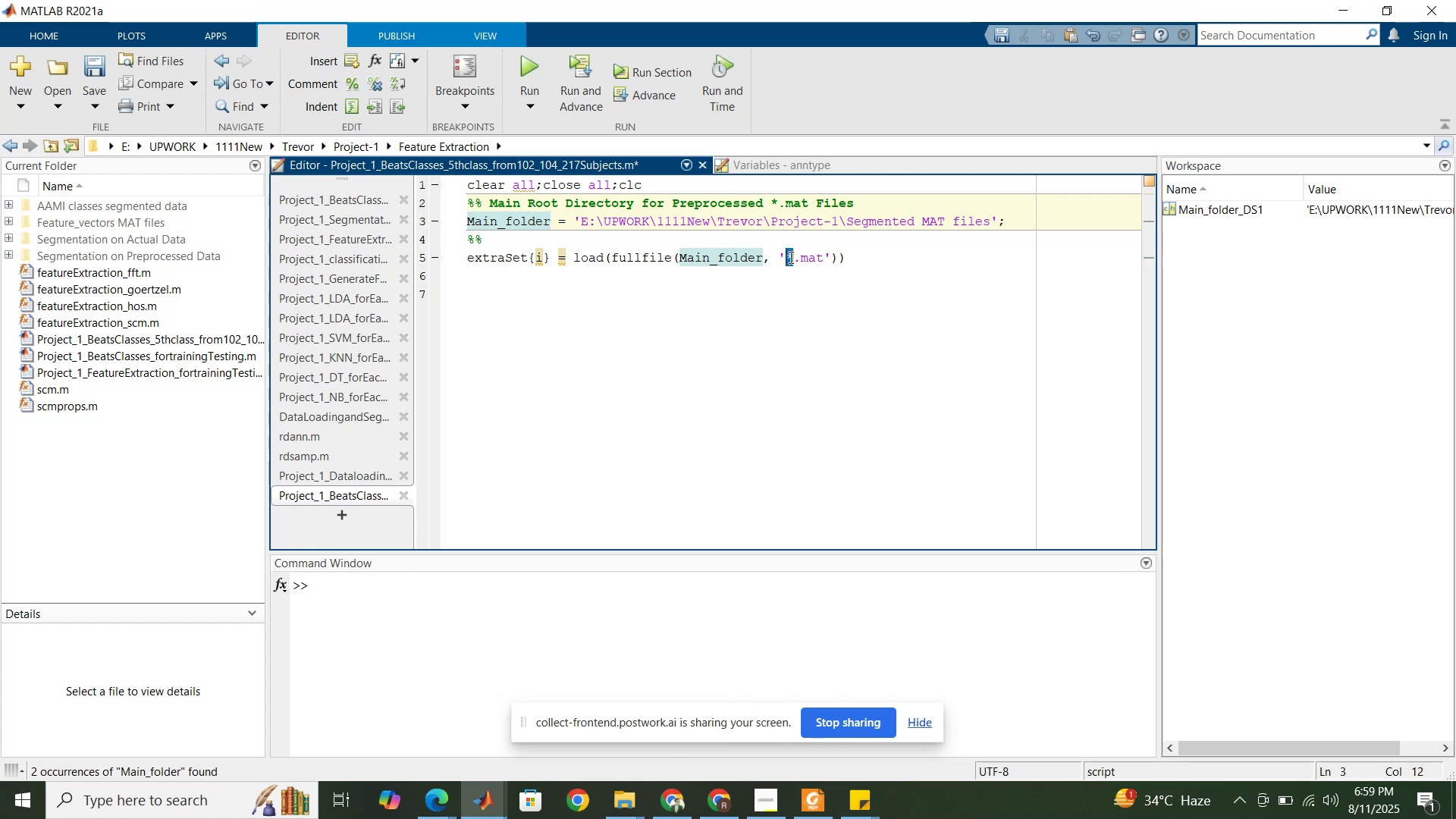 
key(Numpad1)
 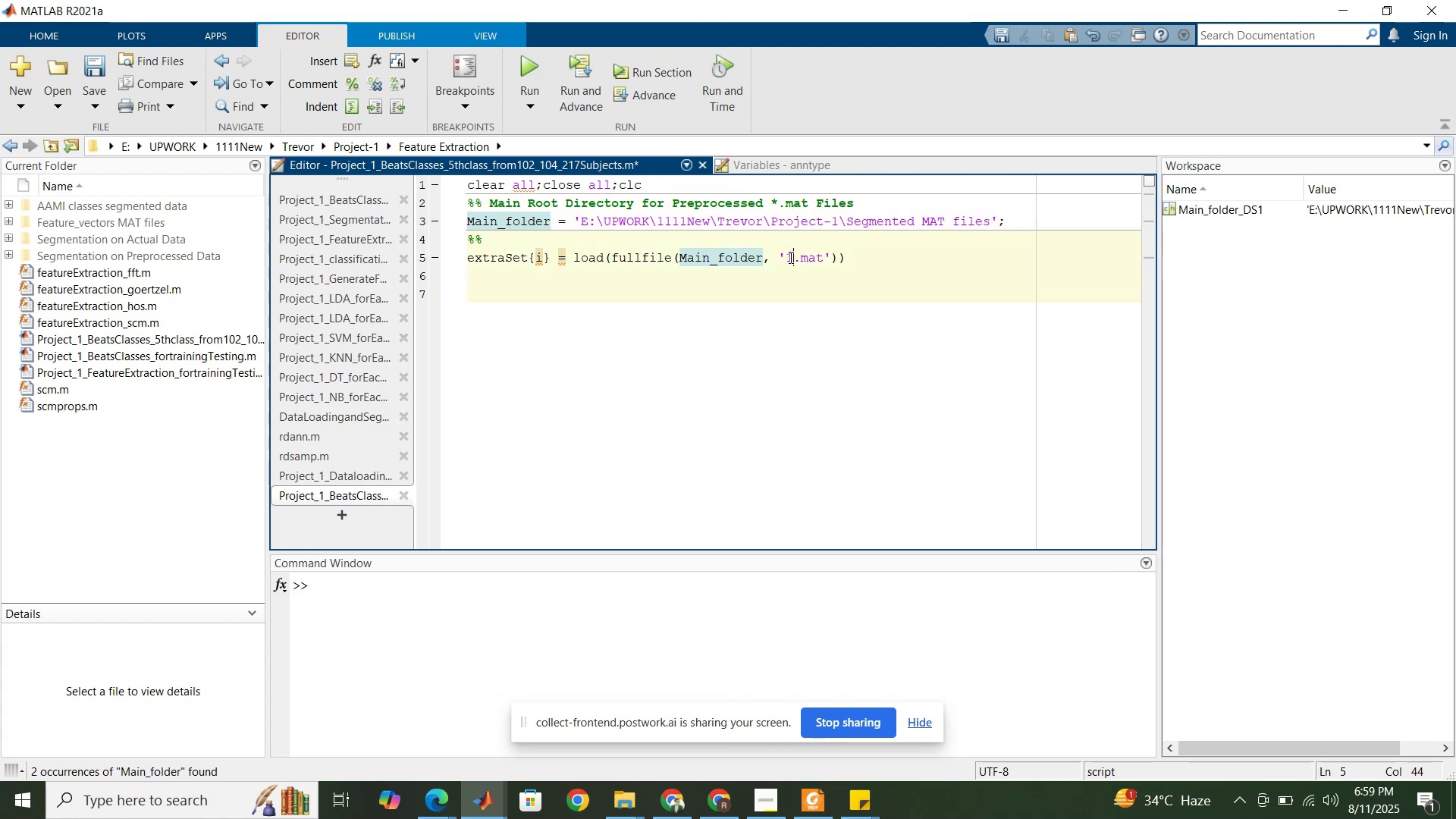 
key(Numpad0)
 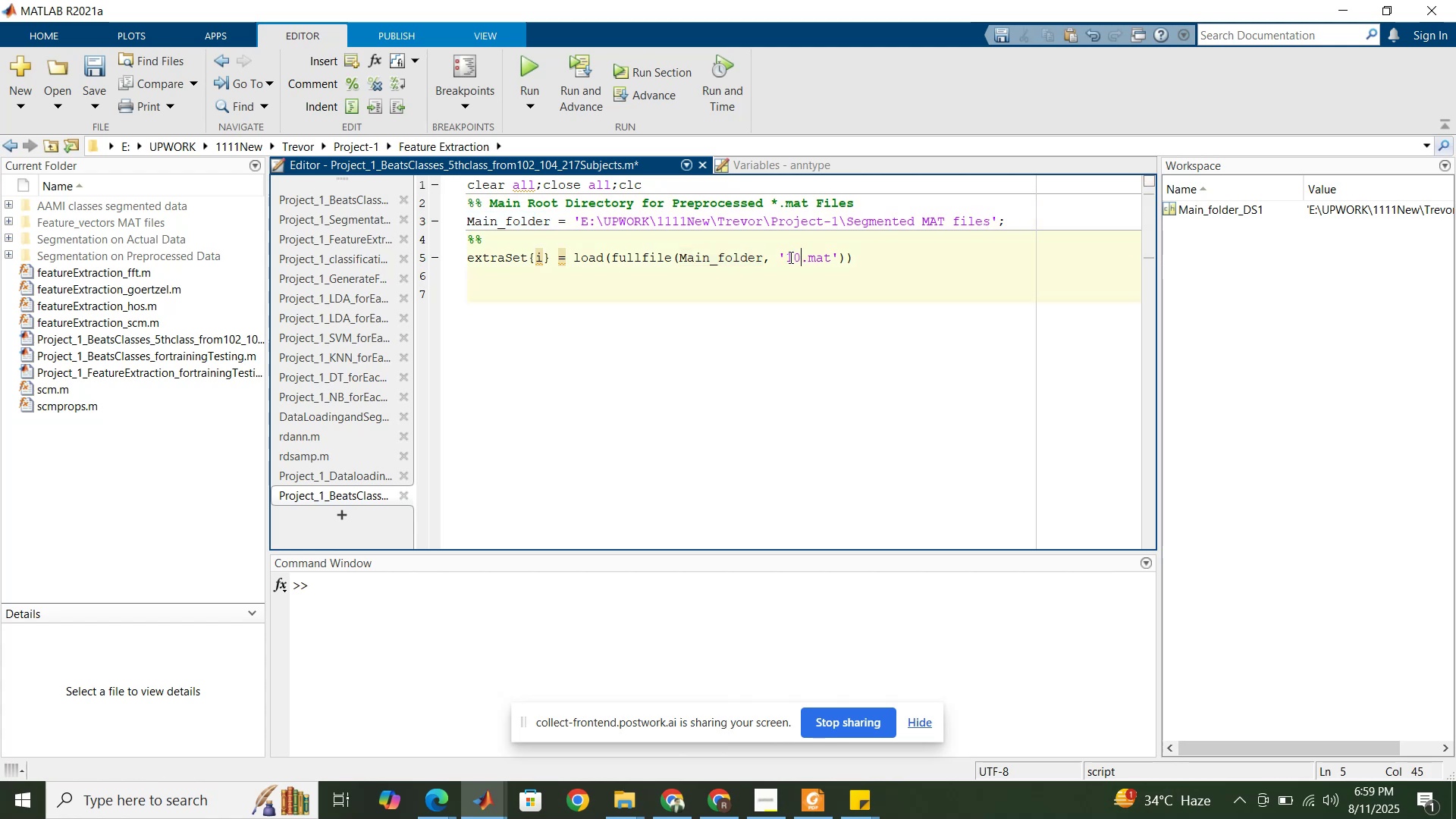 
key(Numpad2)
 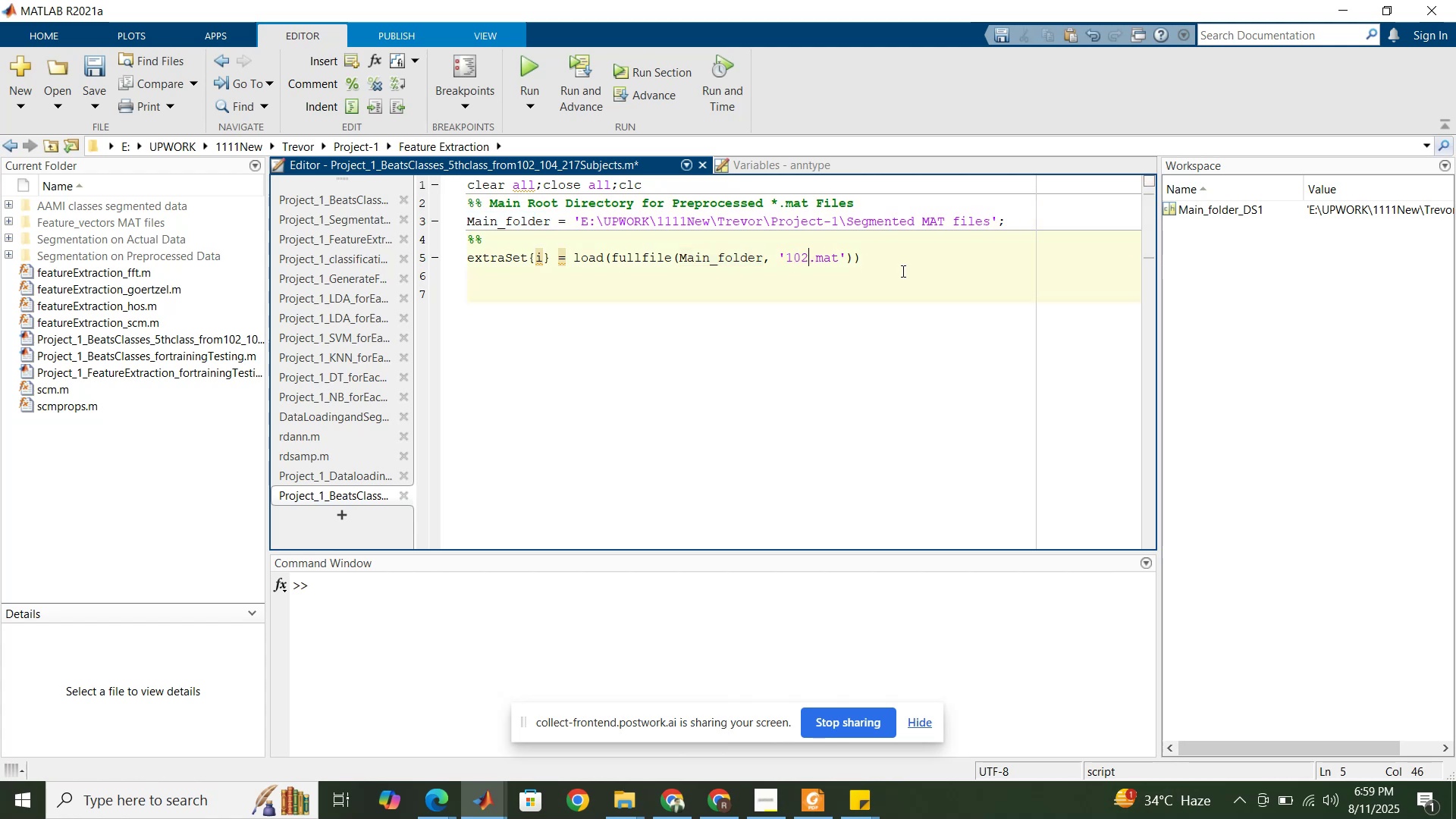 
left_click([905, 265])
 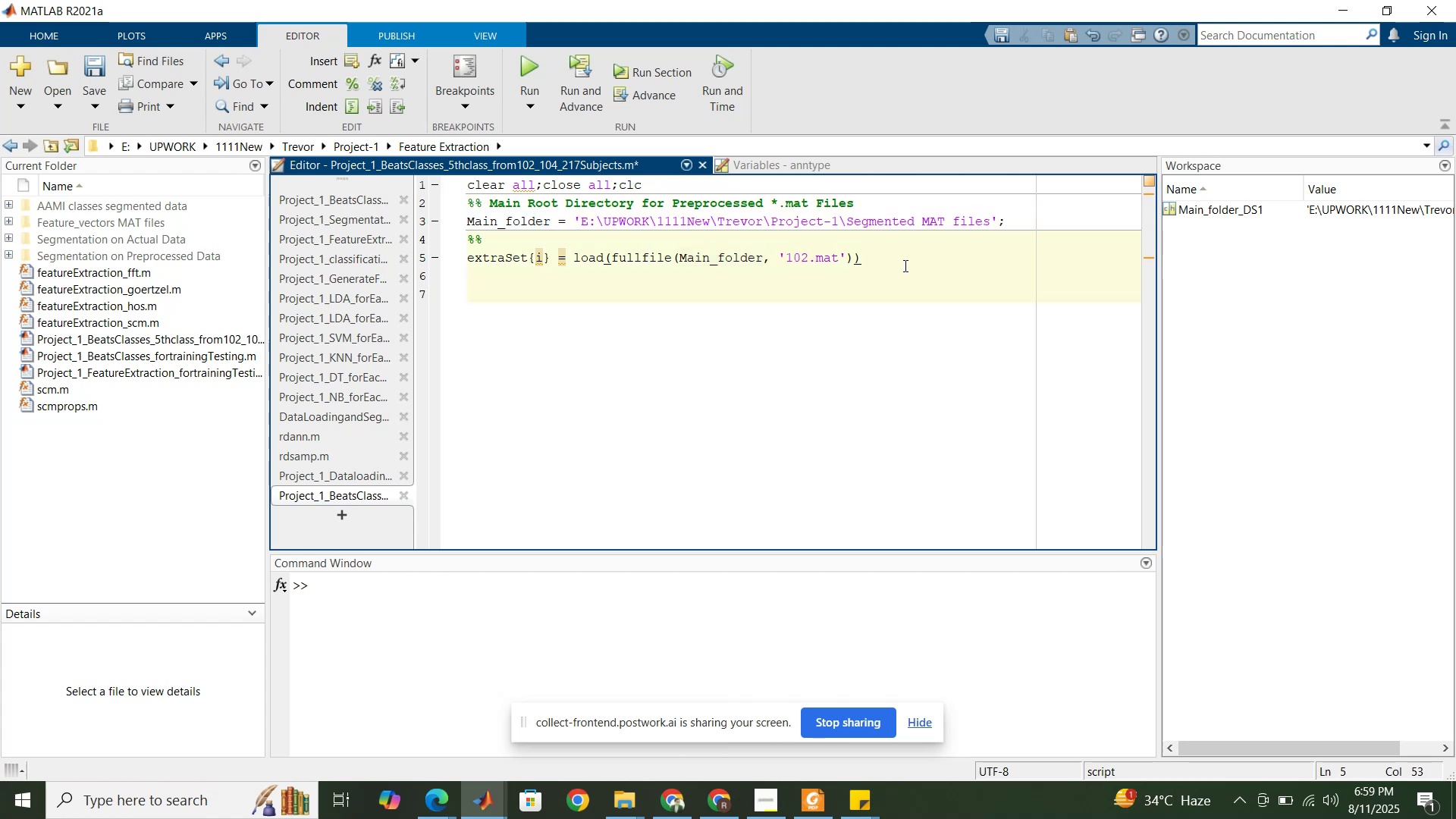 
key(Semicolon)
 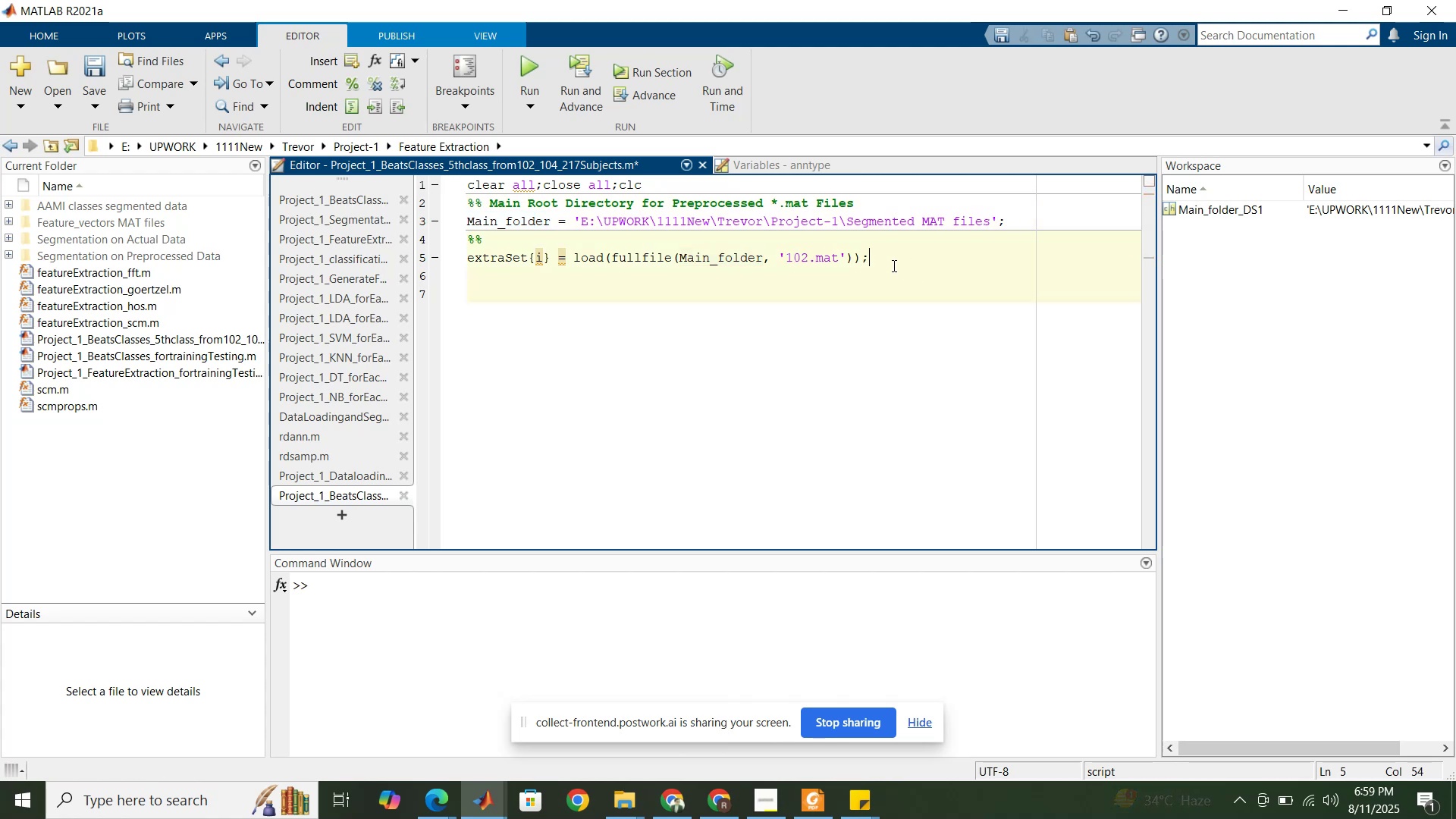 
left_click_drag(start_coordinate=[891, 265], to_coordinate=[468, 261])
 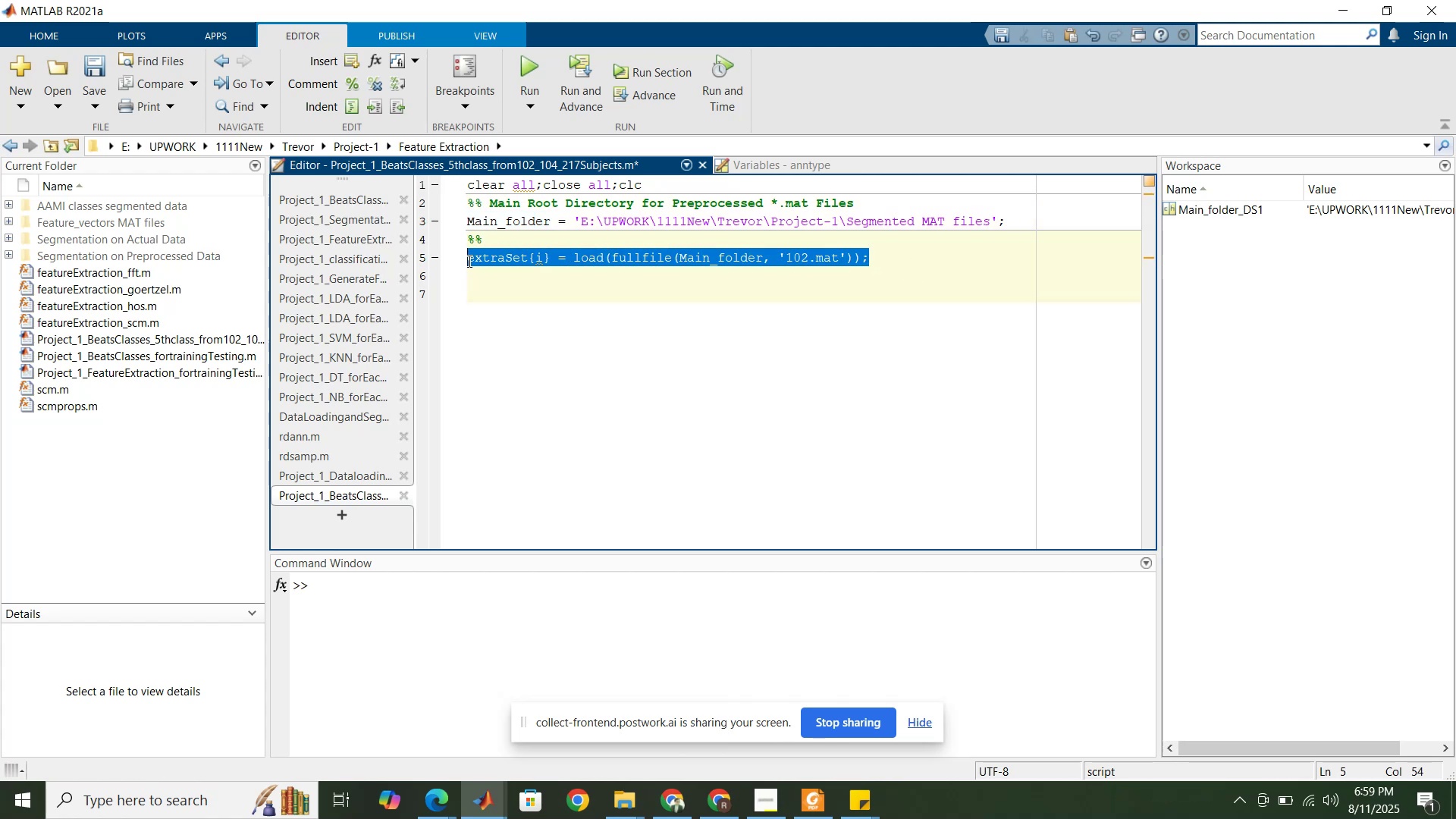 
key(Control+C)
 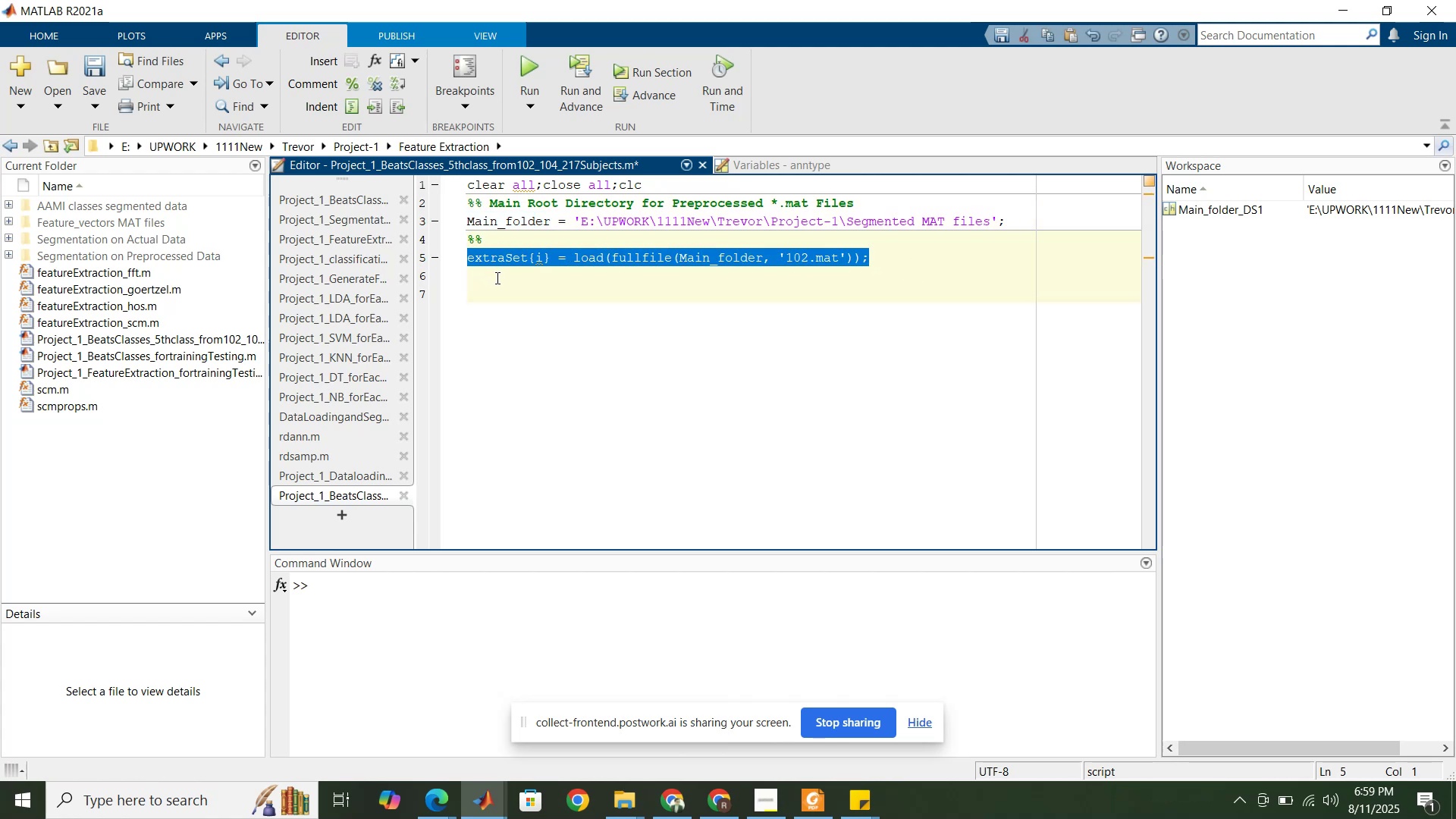 
left_click([496, 278])
 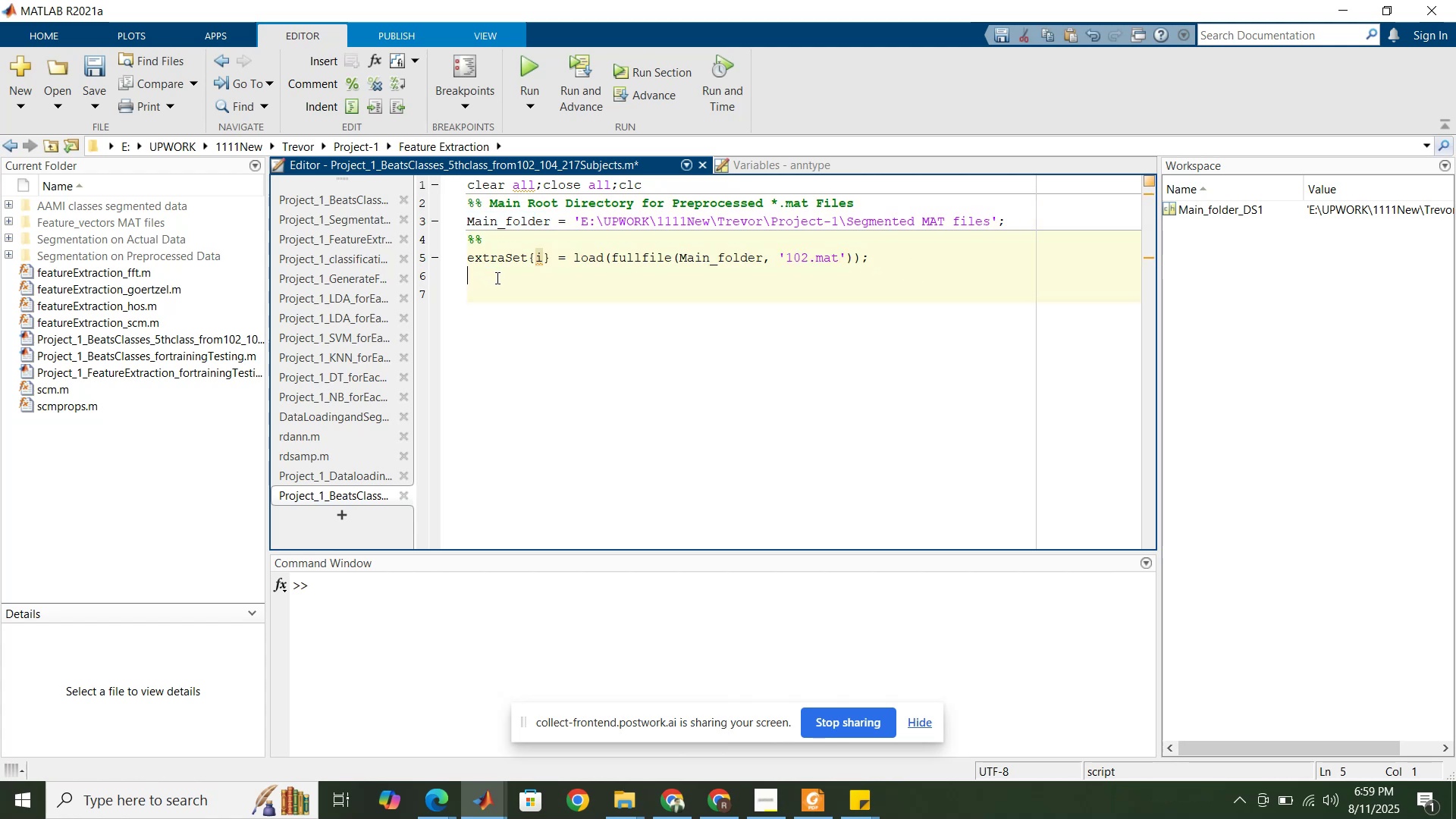 
key(Control+ControlLeft)
 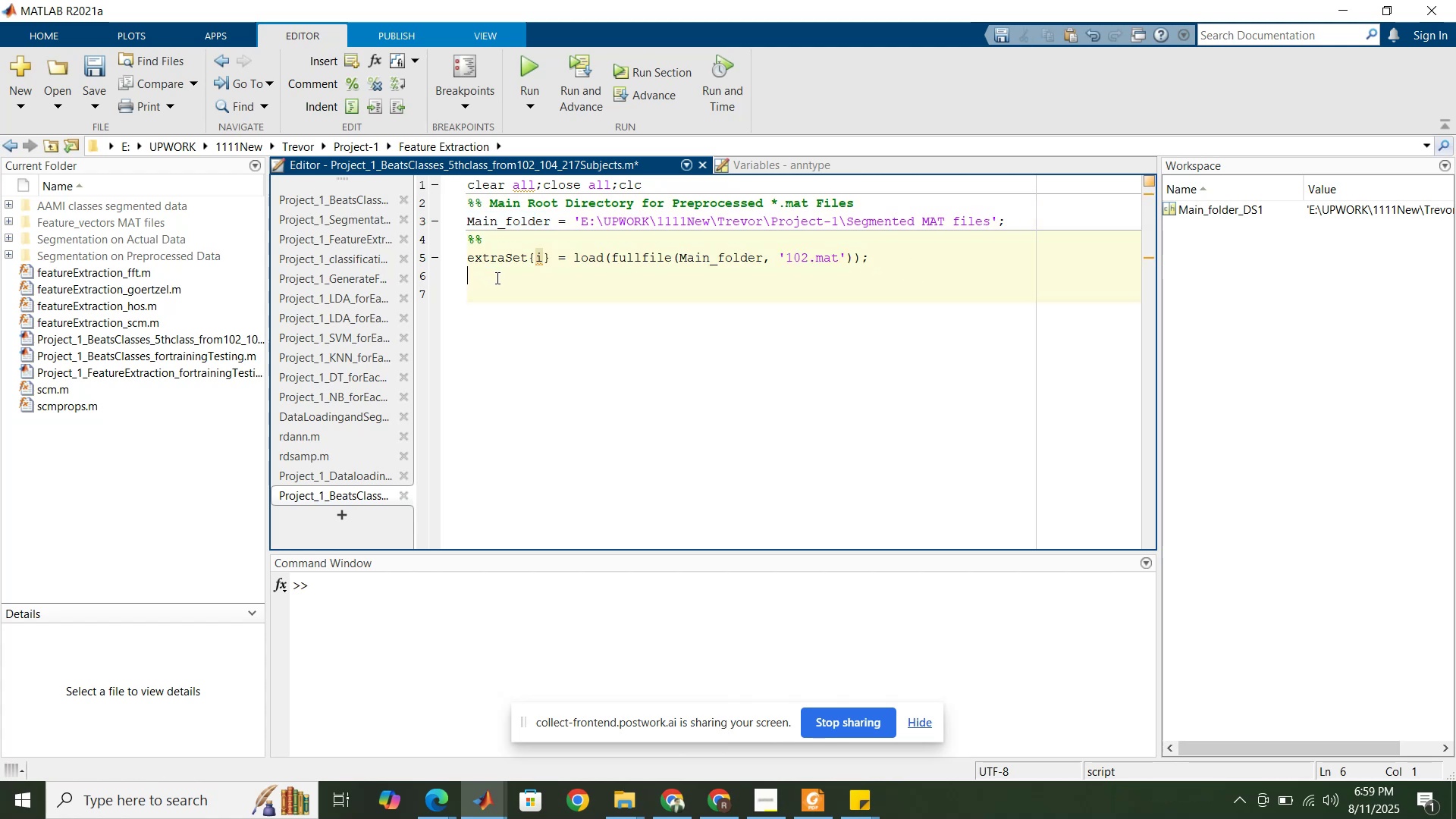 
key(Control+V)
 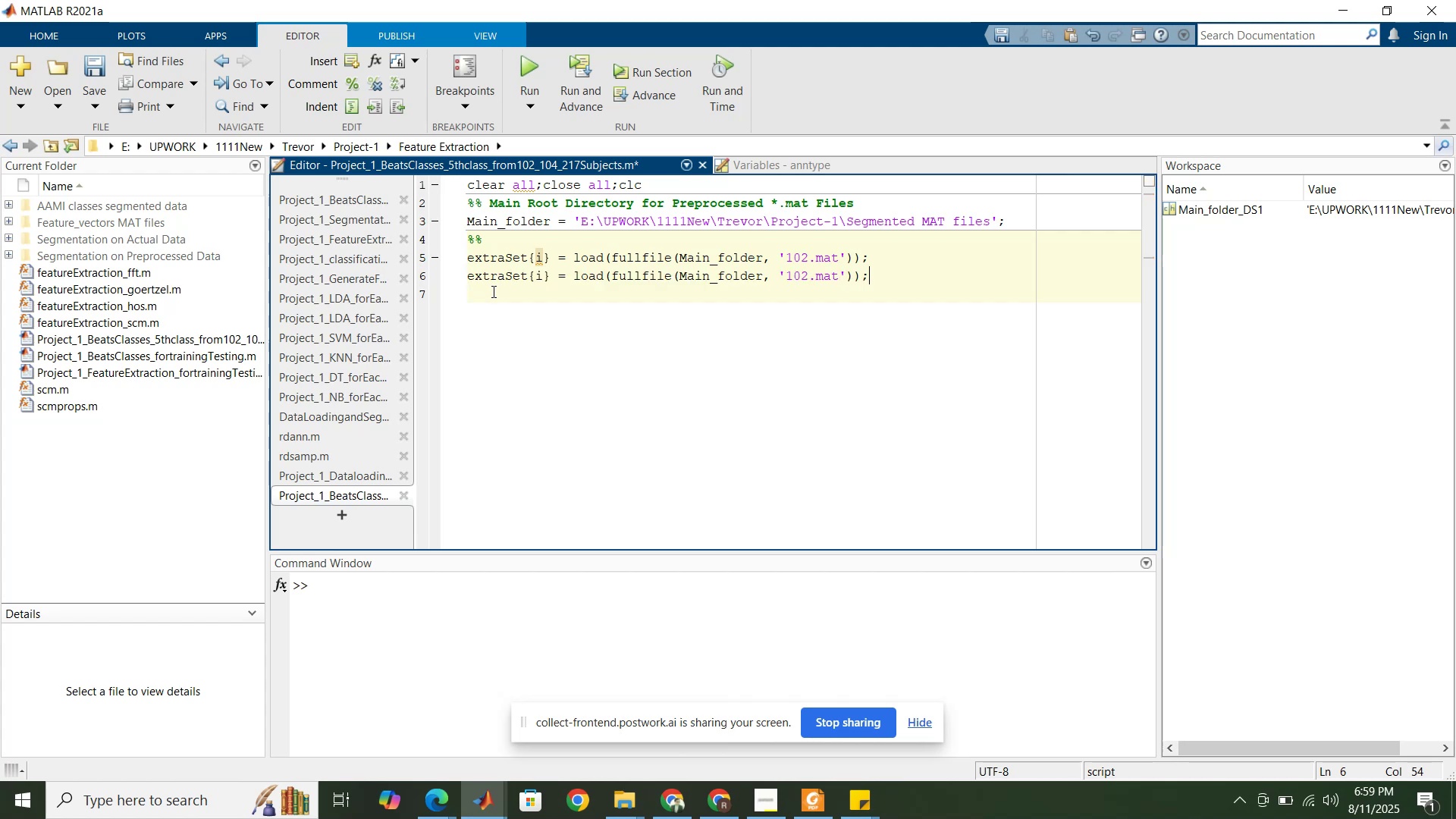 
left_click([492, 291])
 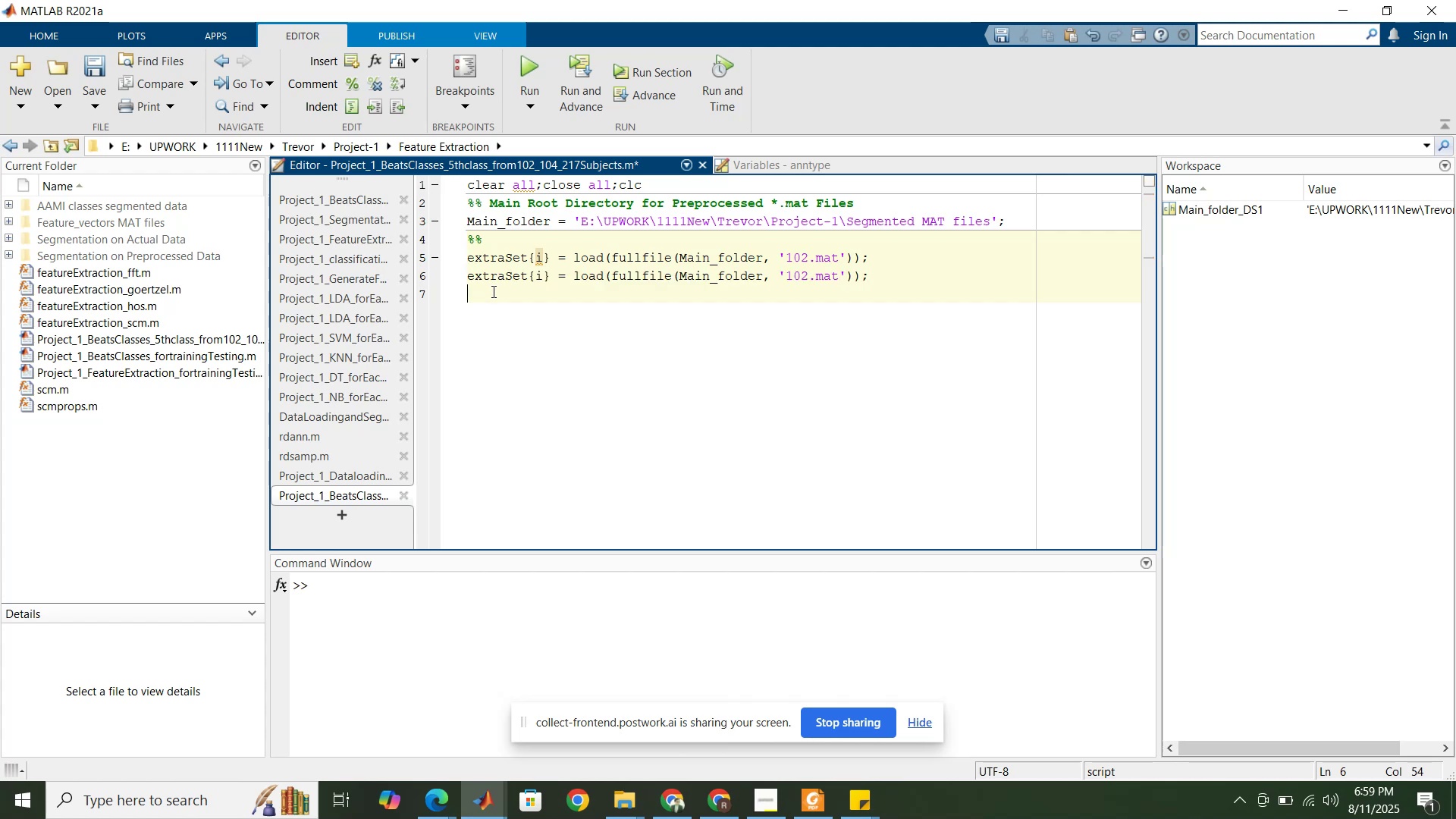 
key(Control+ControlLeft)
 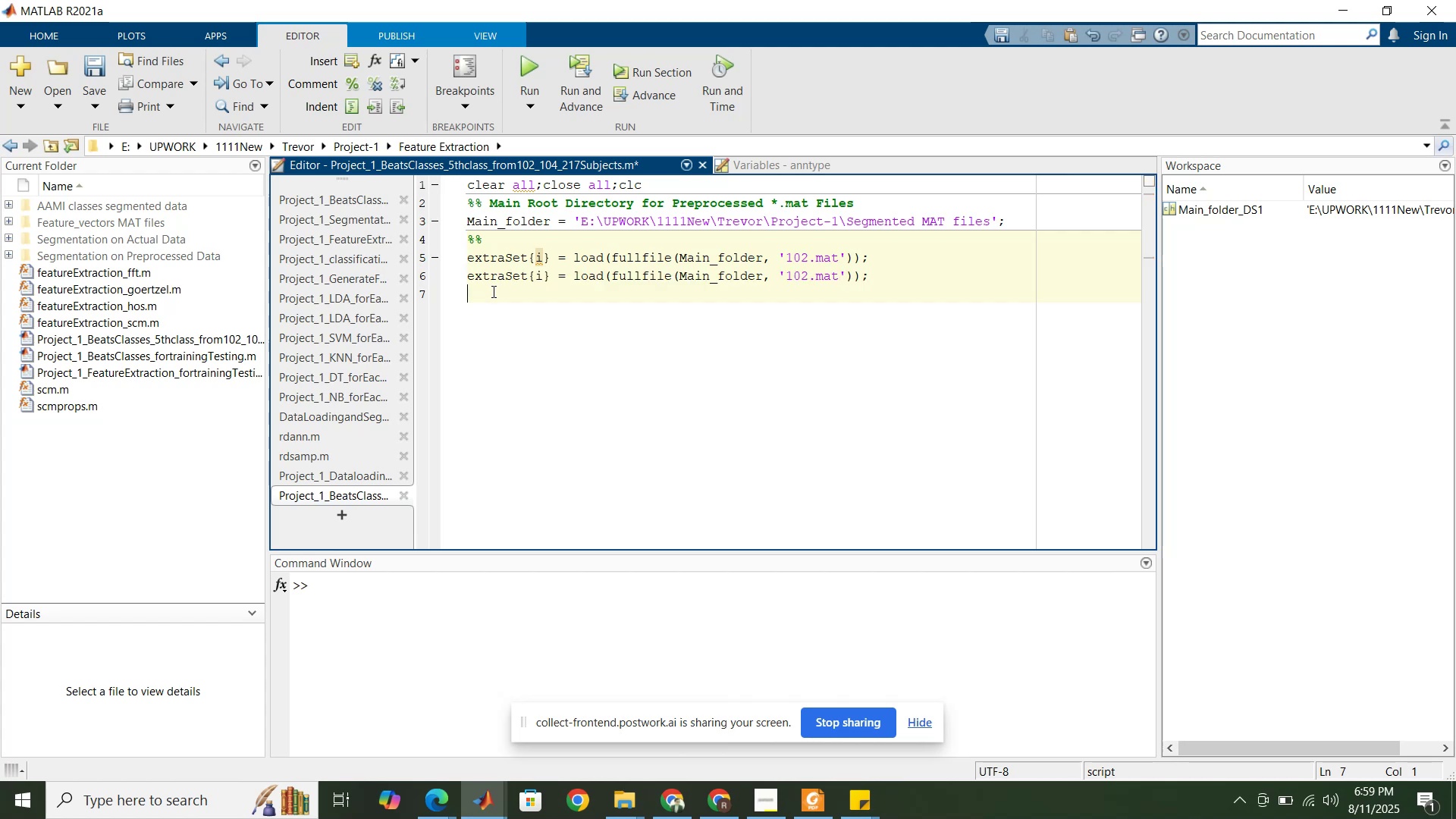 
key(Control+V)
 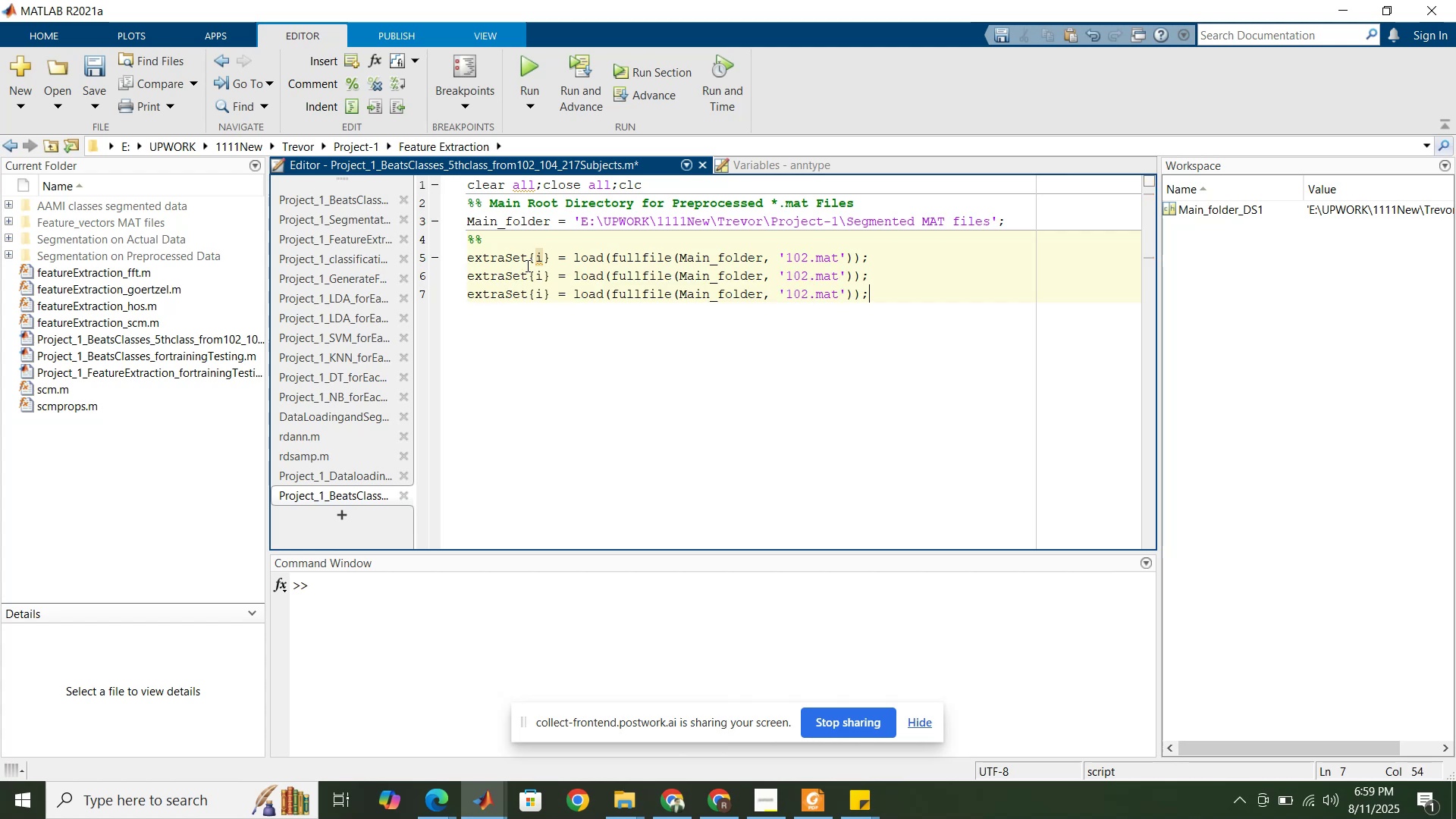 
left_click_drag(start_coordinate=[534, 260], to_coordinate=[541, 258])
 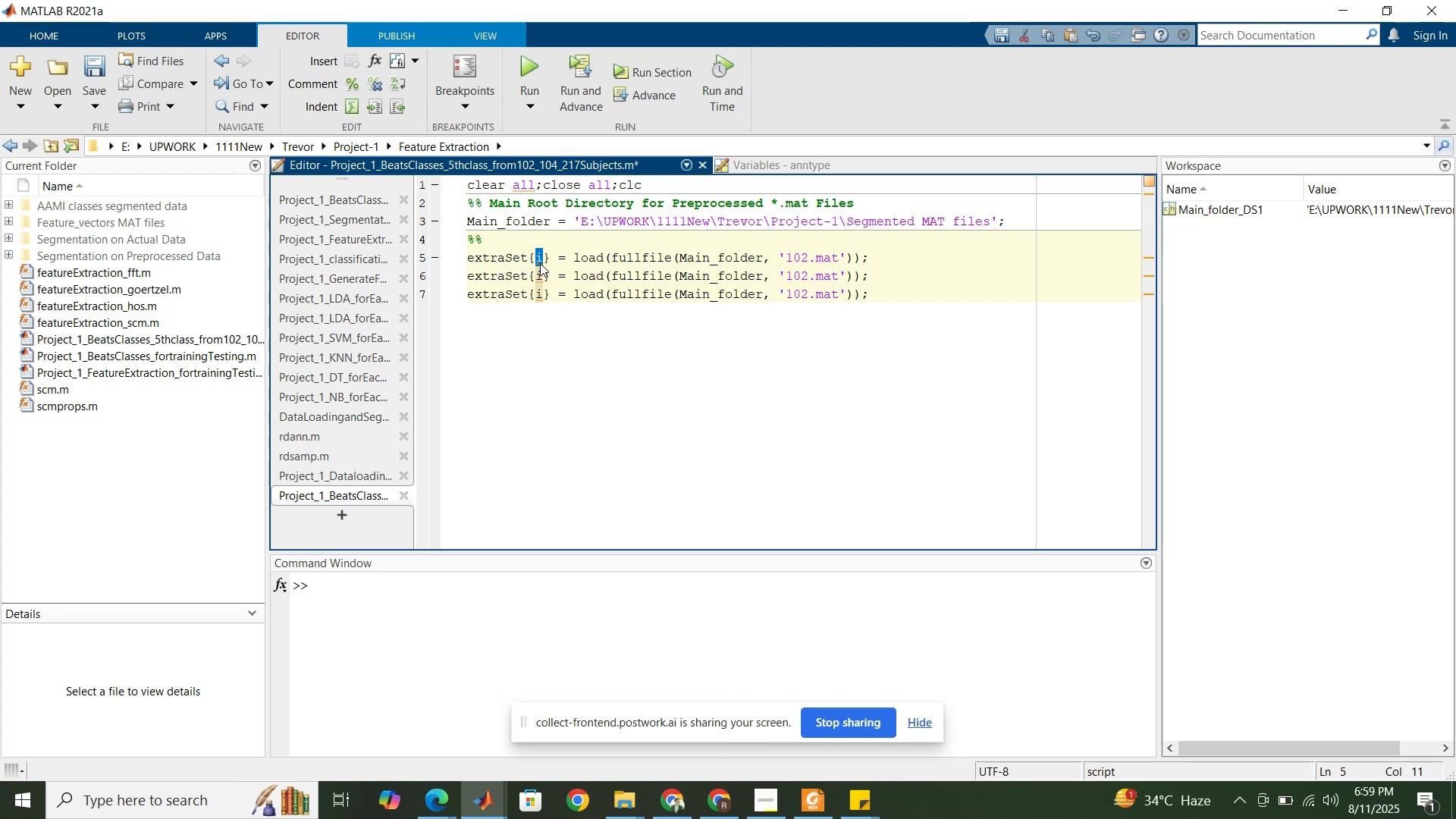 
type(123)
 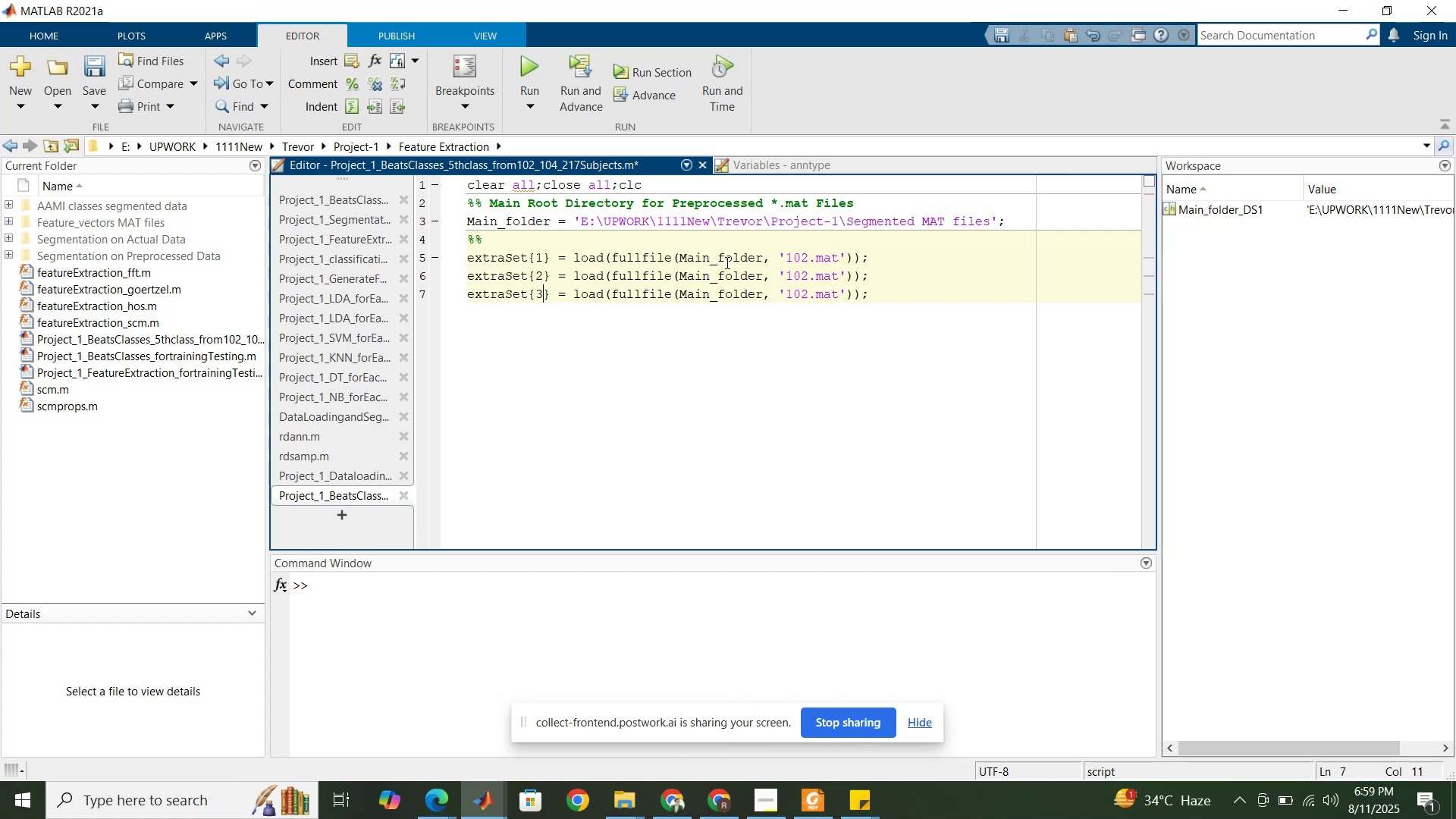 
left_click_drag(start_coordinate=[538, 269], to_coordinate=[544, 274])
 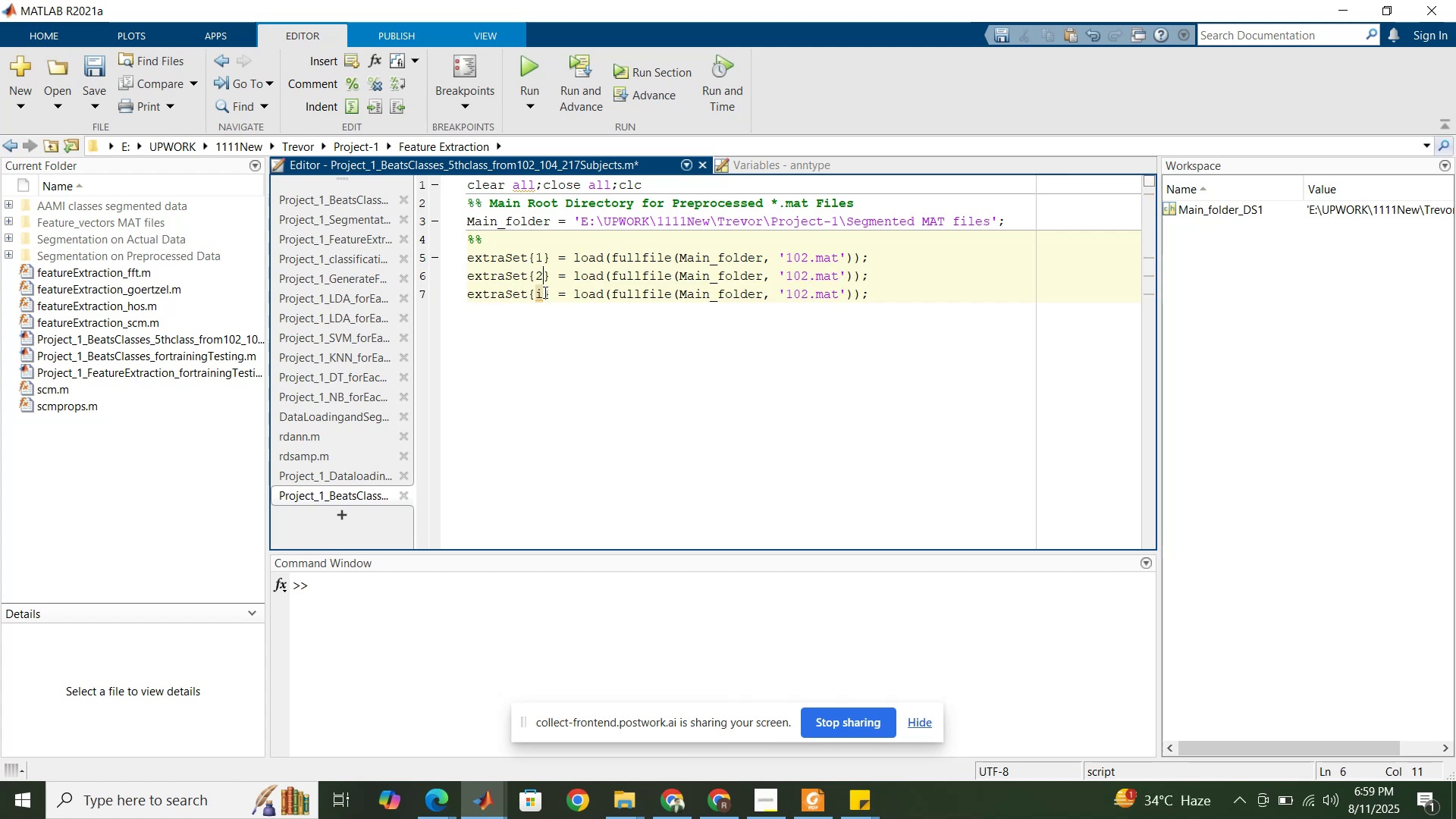 
left_click_drag(start_coordinate=[544, 292], to_coordinate=[535, 292])
 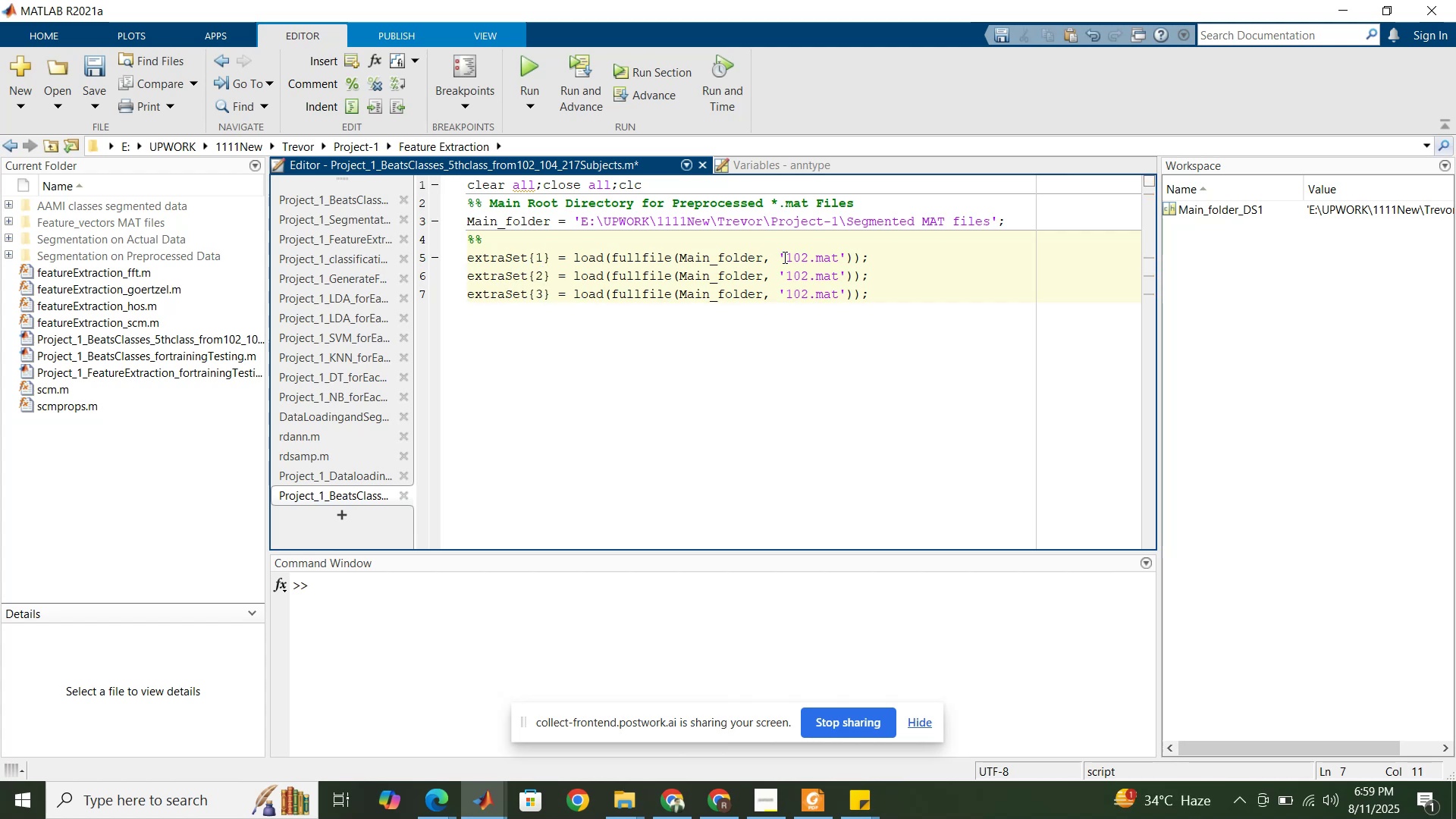 
left_click_drag(start_coordinate=[805, 257], to_coordinate=[800, 257])
 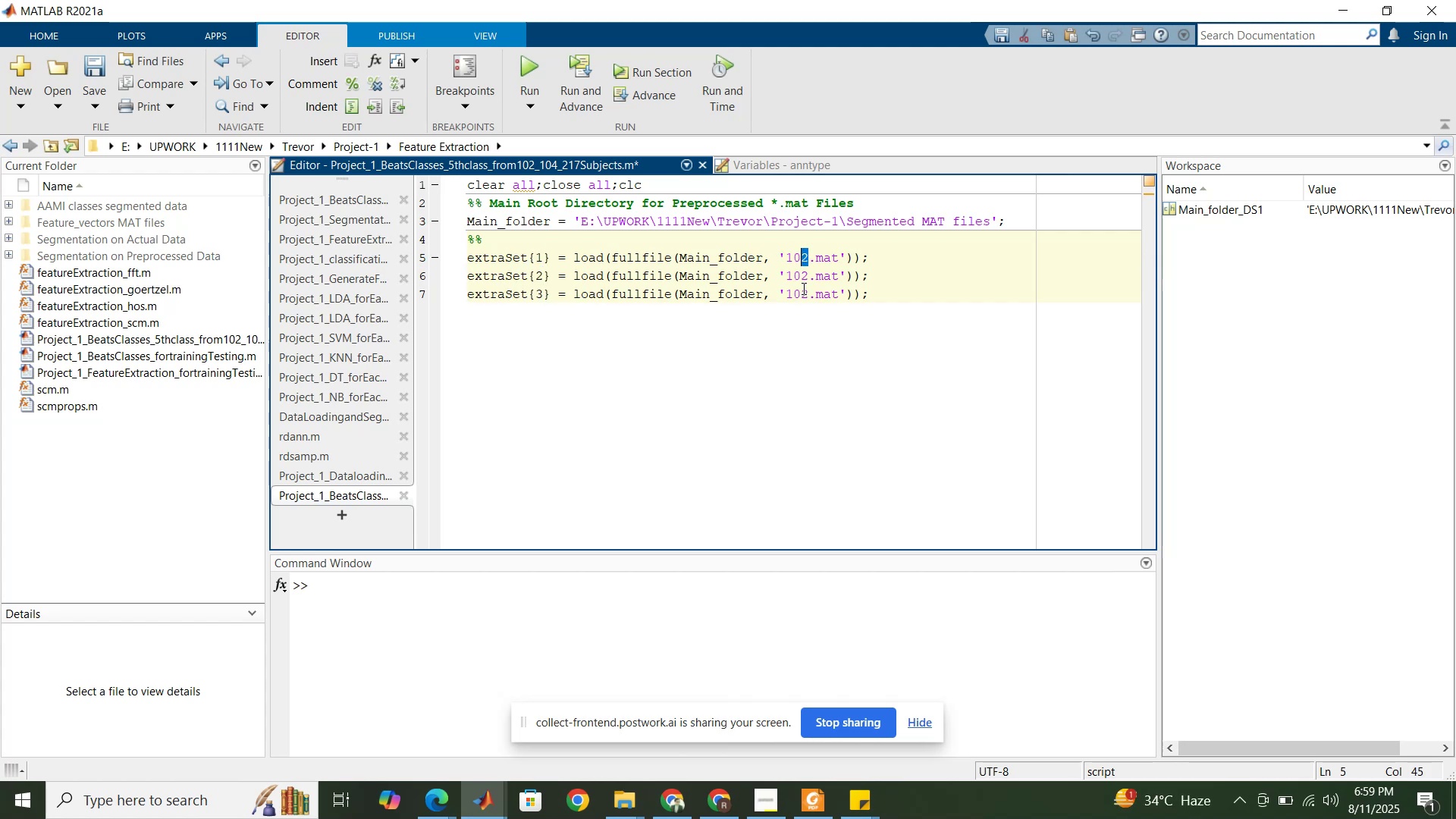 
left_click_drag(start_coordinate=[806, 276], to_coordinate=[801, 274])
 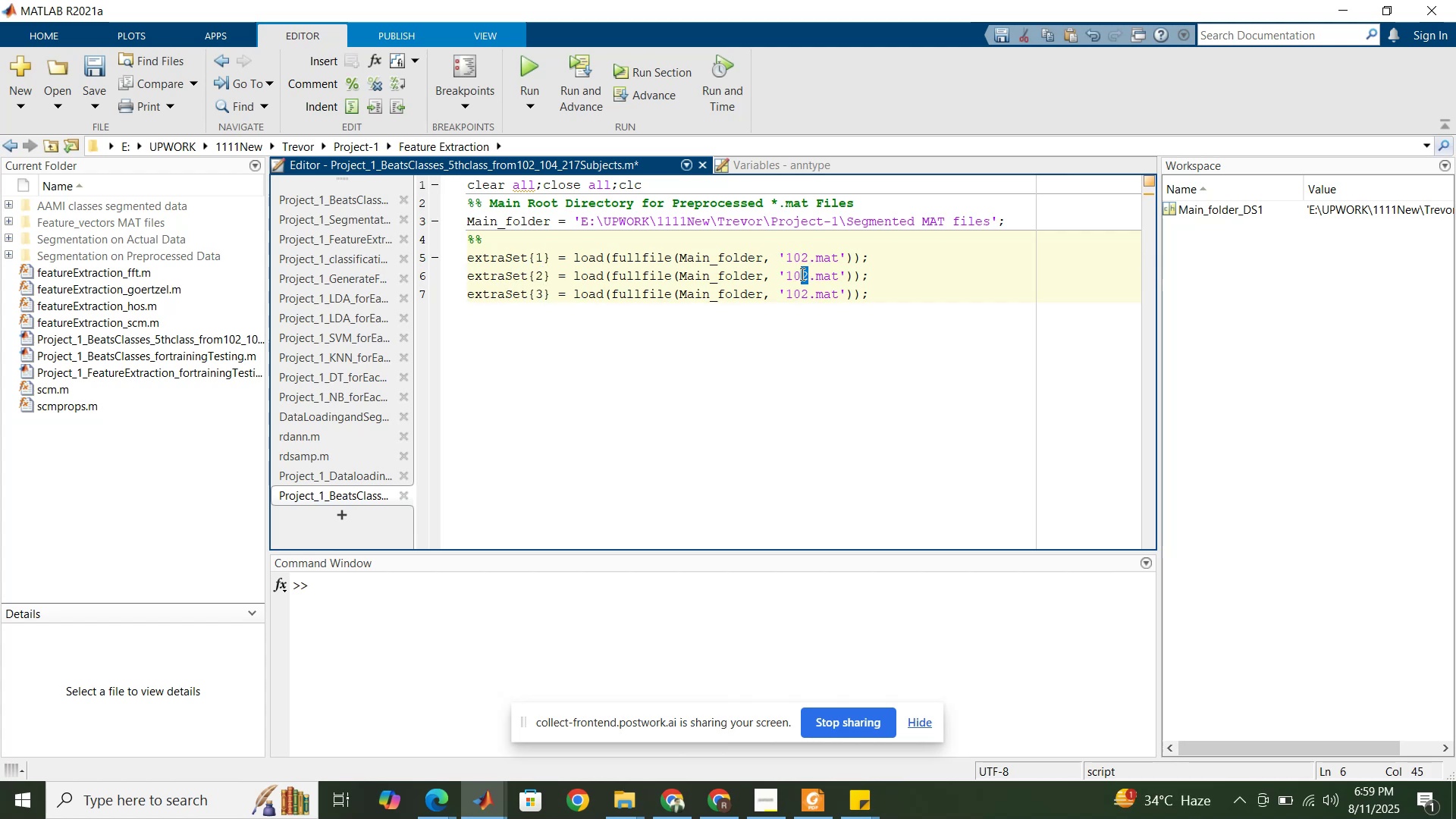 
type(47)
 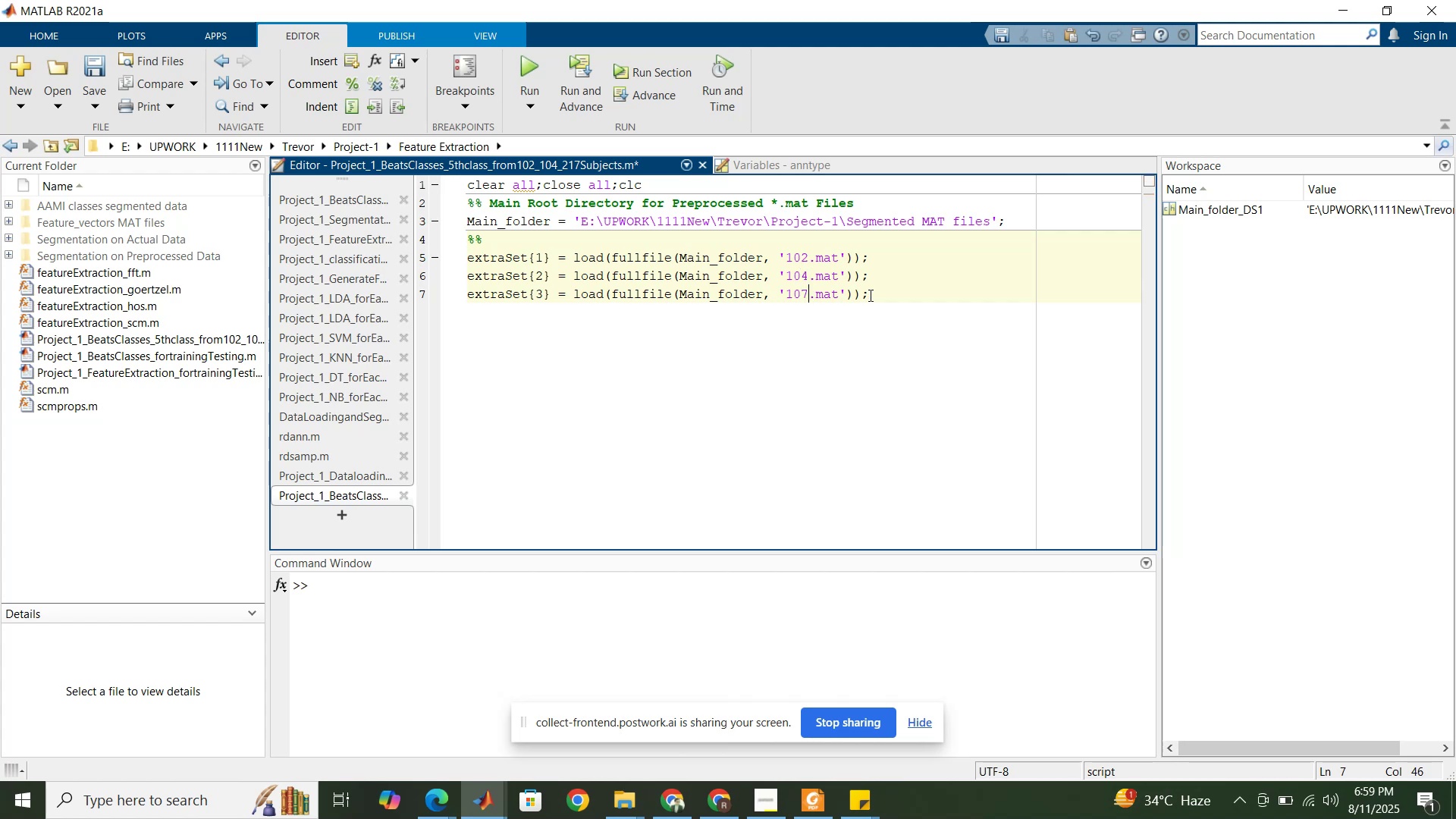 
left_click_drag(start_coordinate=[809, 297], to_coordinate=[802, 295])
 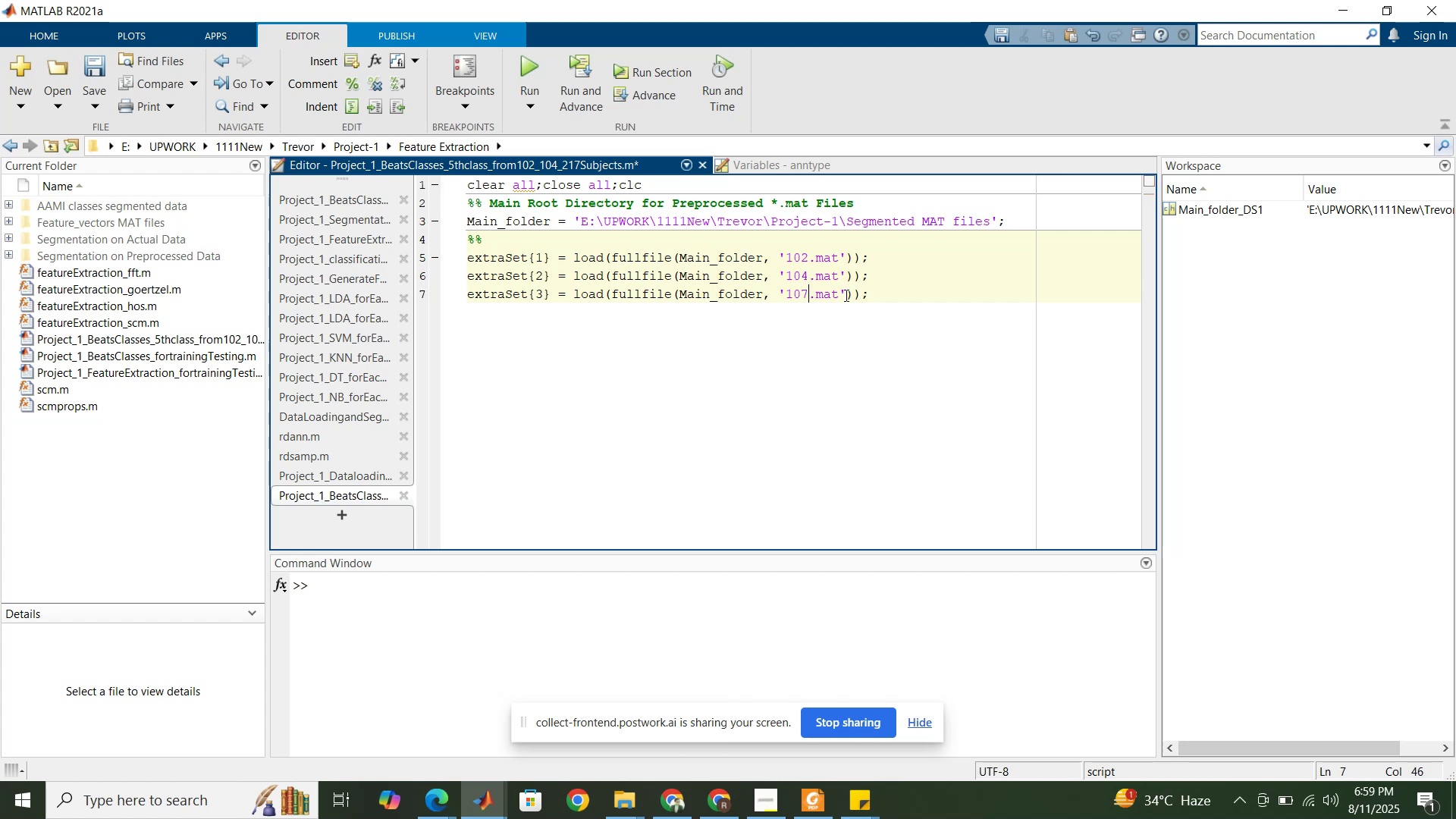 
left_click([893, 295])
 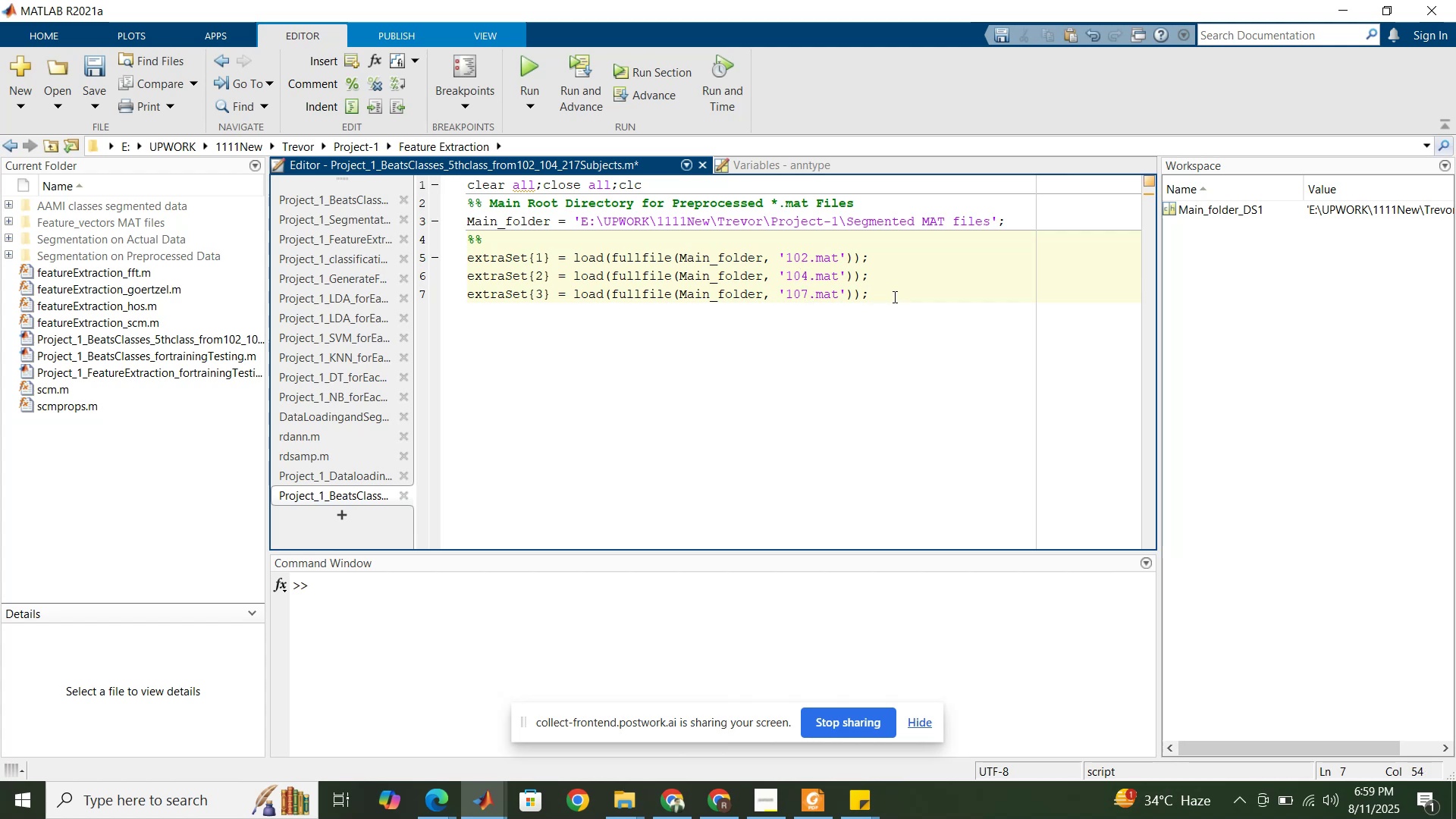 
left_click([893, 297])
 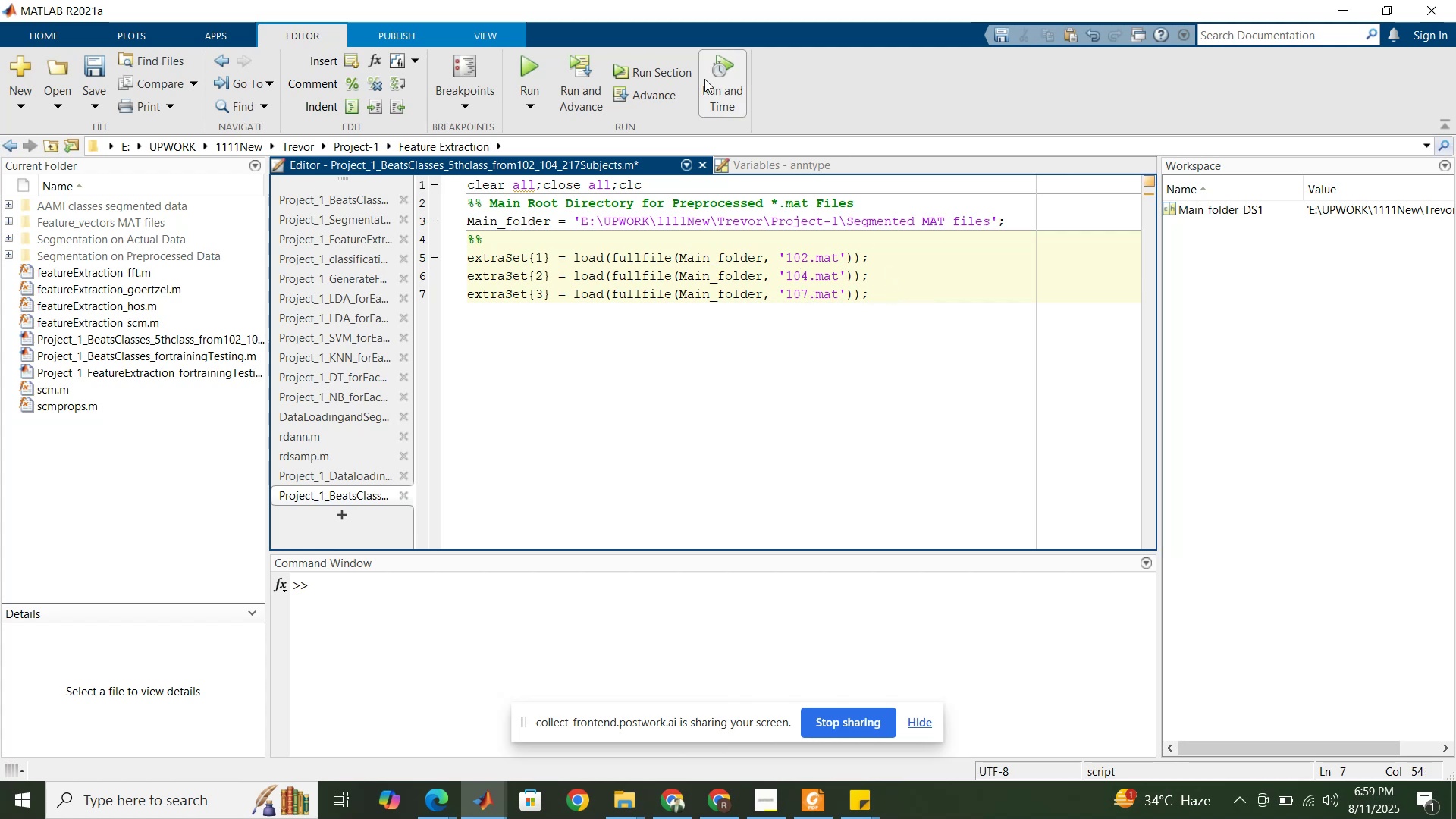 
left_click([656, 77])
 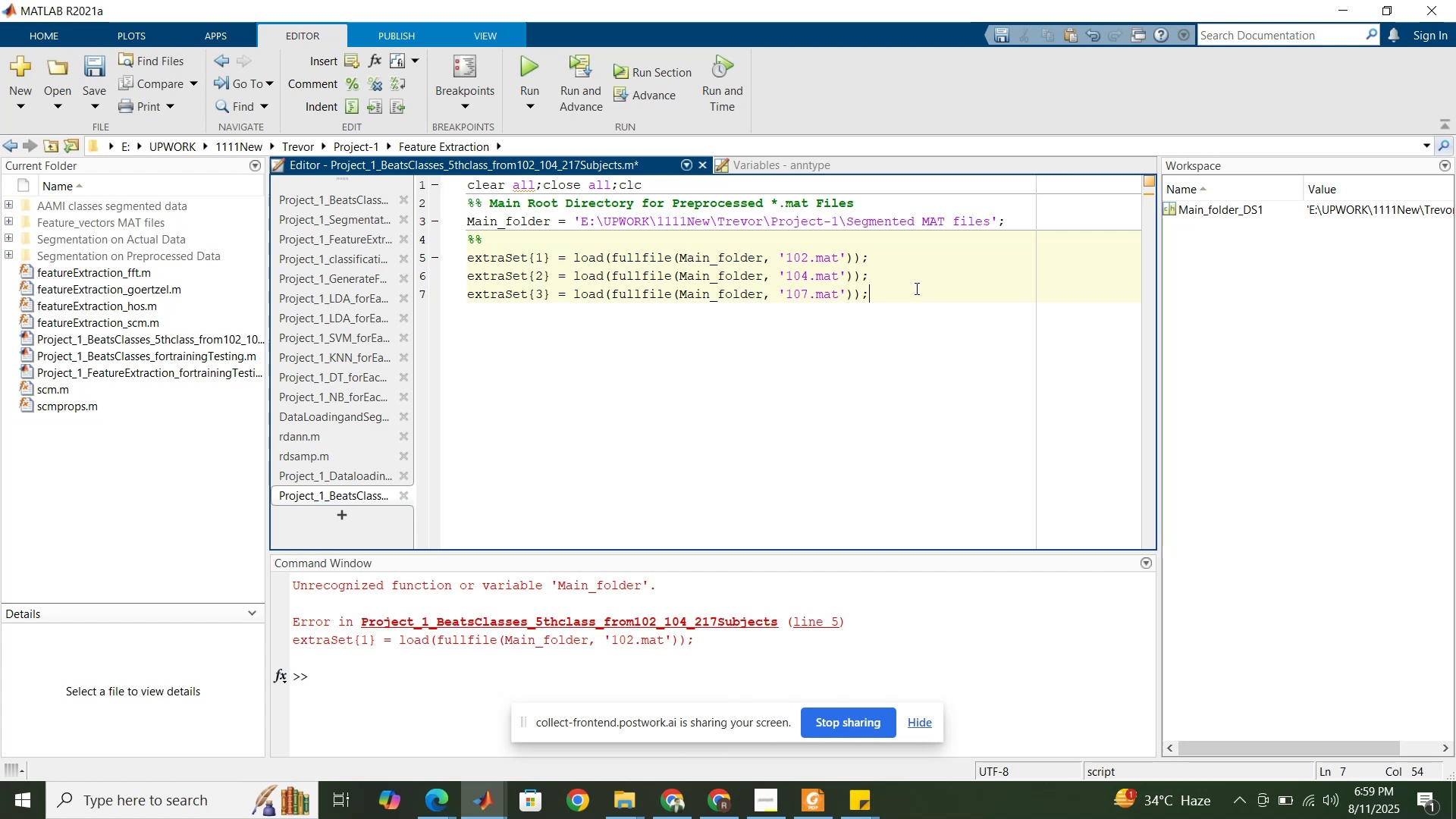 
wait(14.09)
 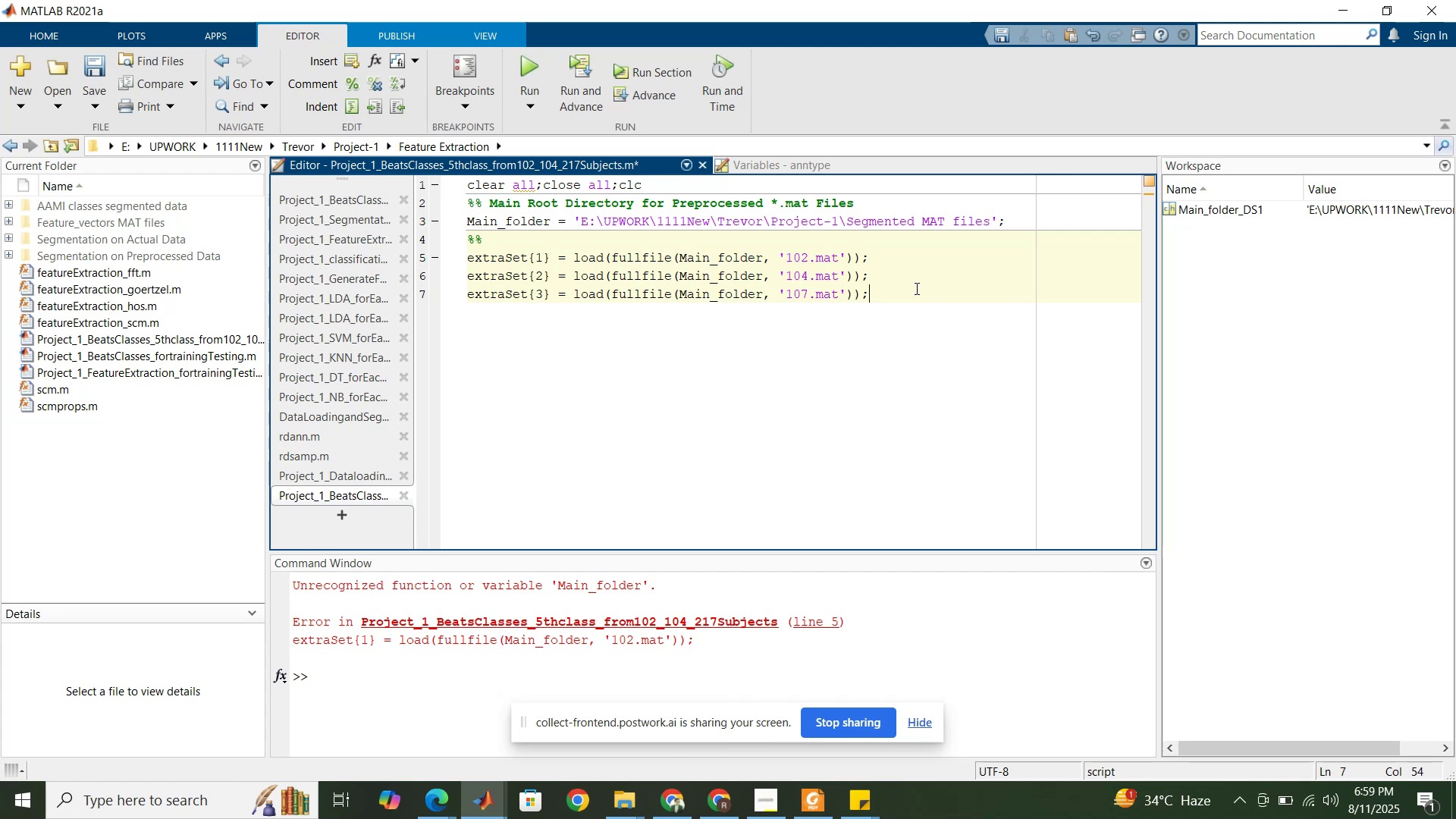 
left_click([649, 187])
 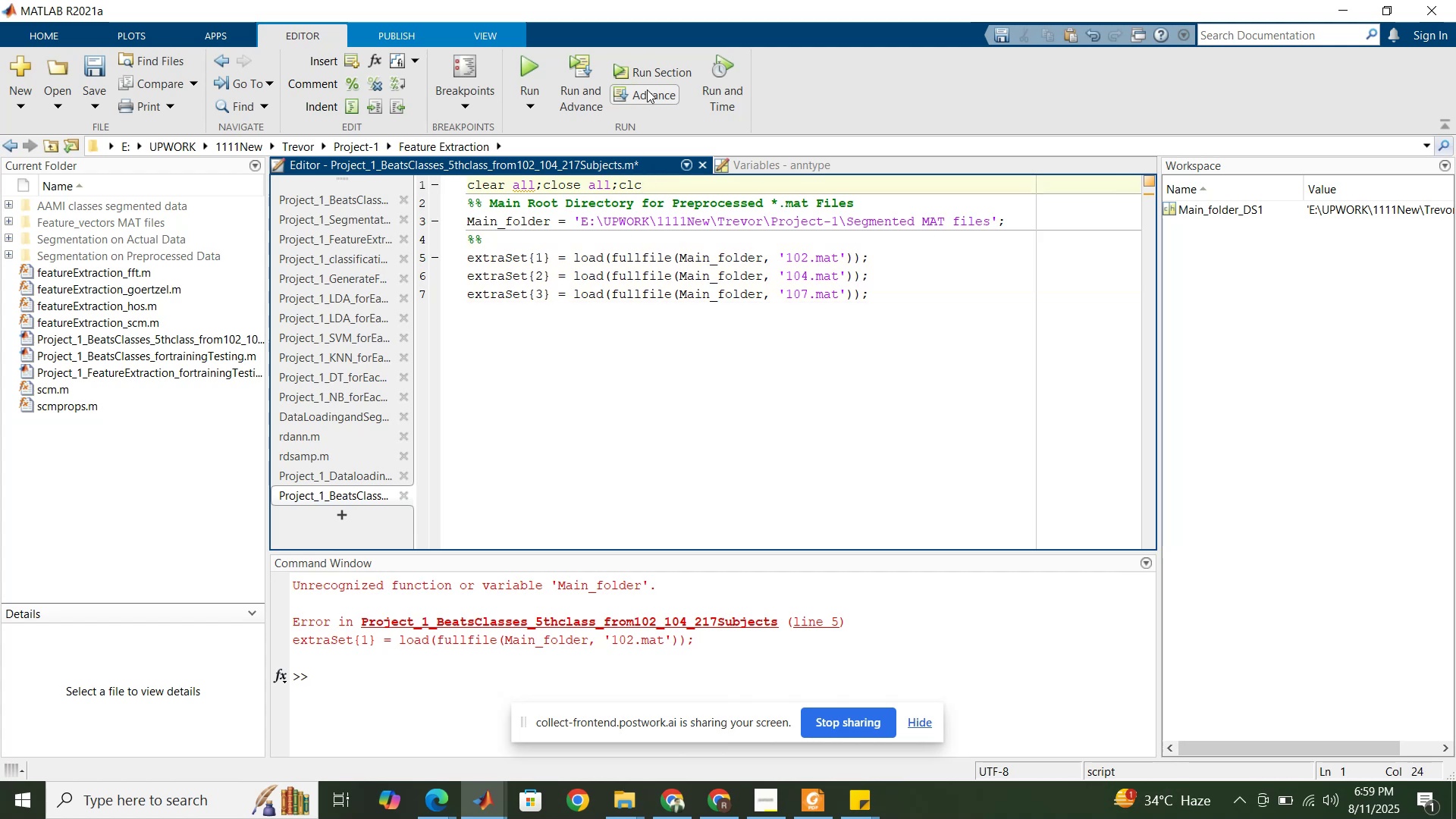 
left_click([649, 71])
 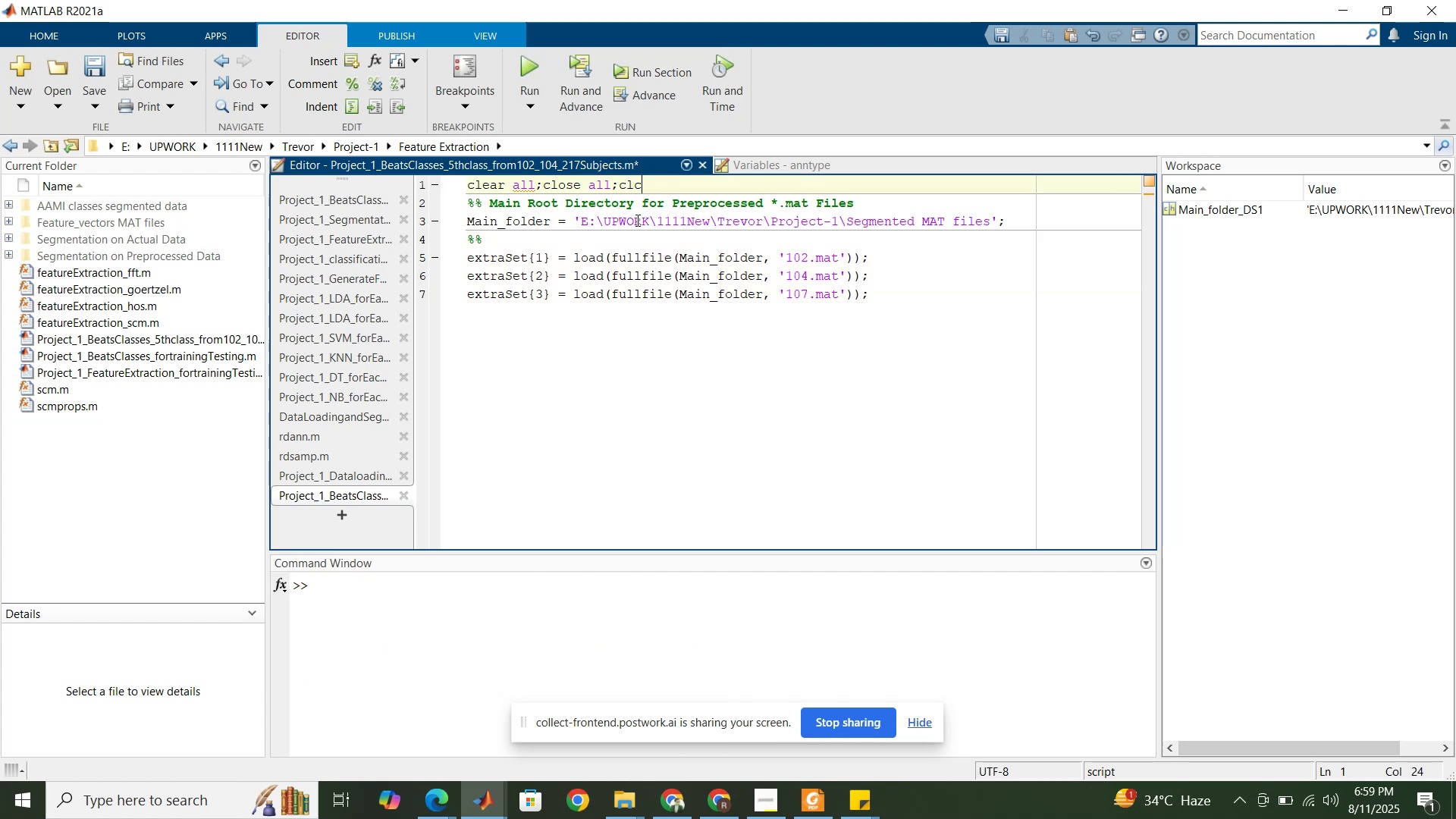 
left_click([636, 221])
 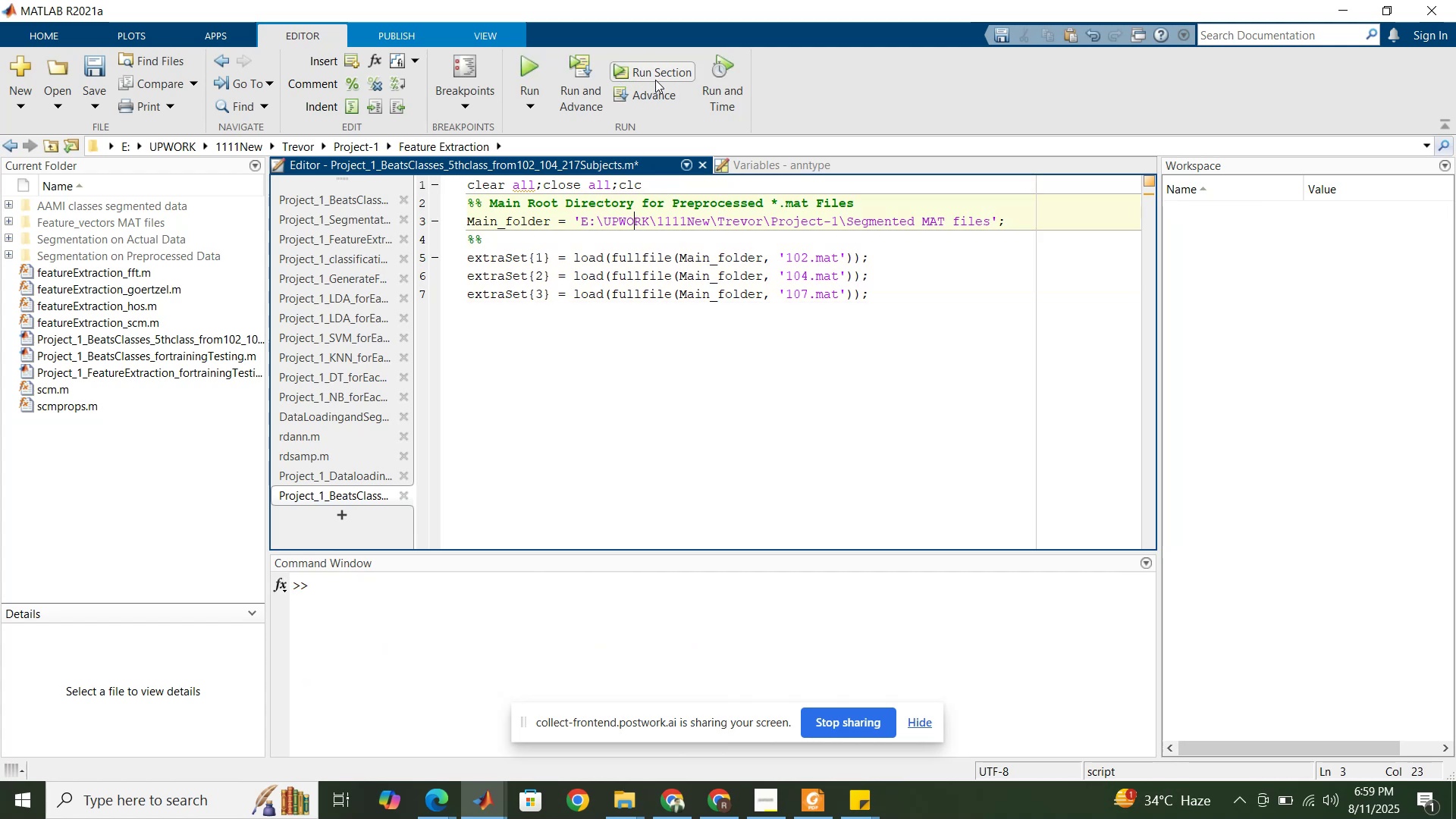 
left_click([655, 75])
 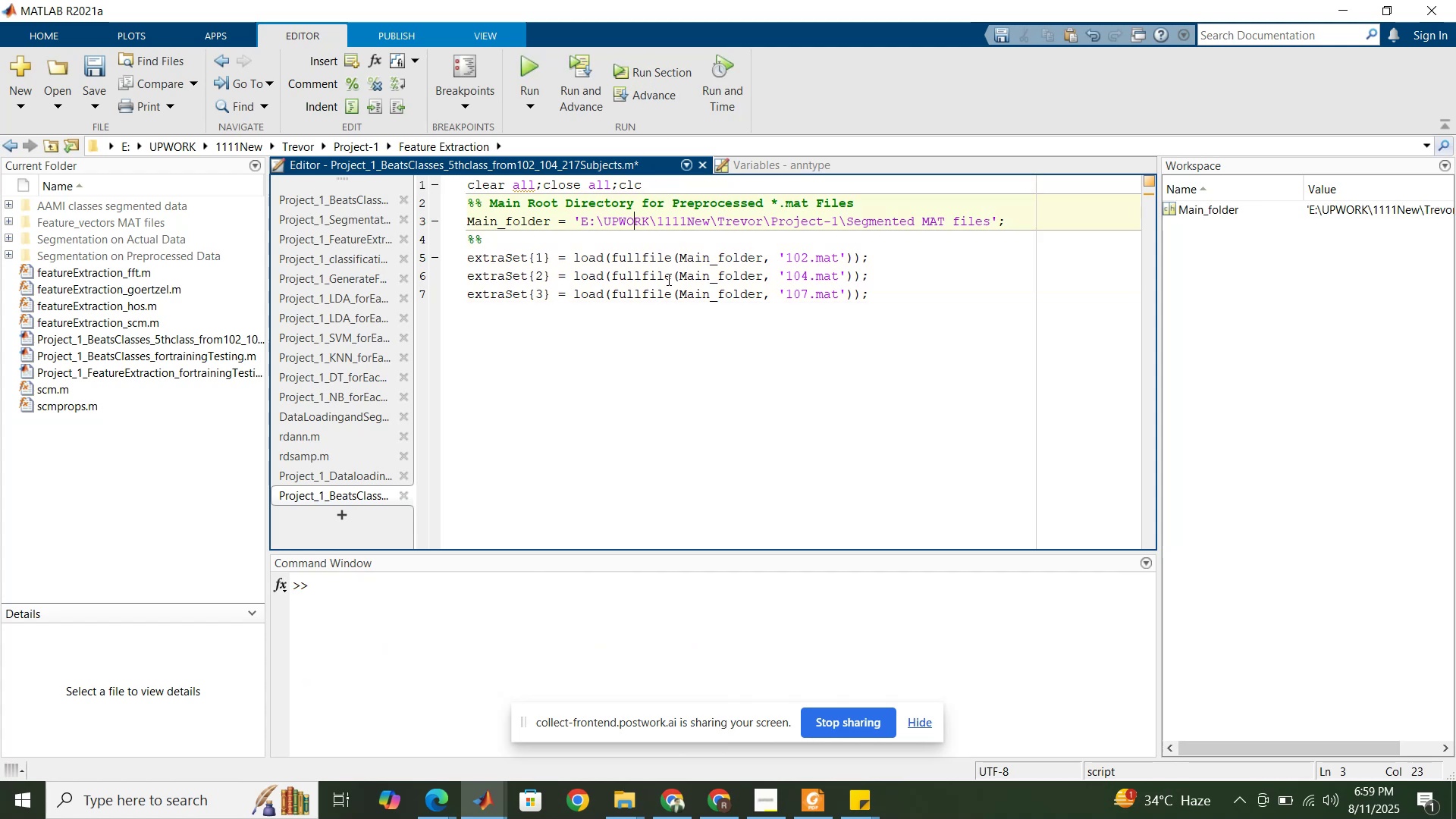 
left_click([670, 289])
 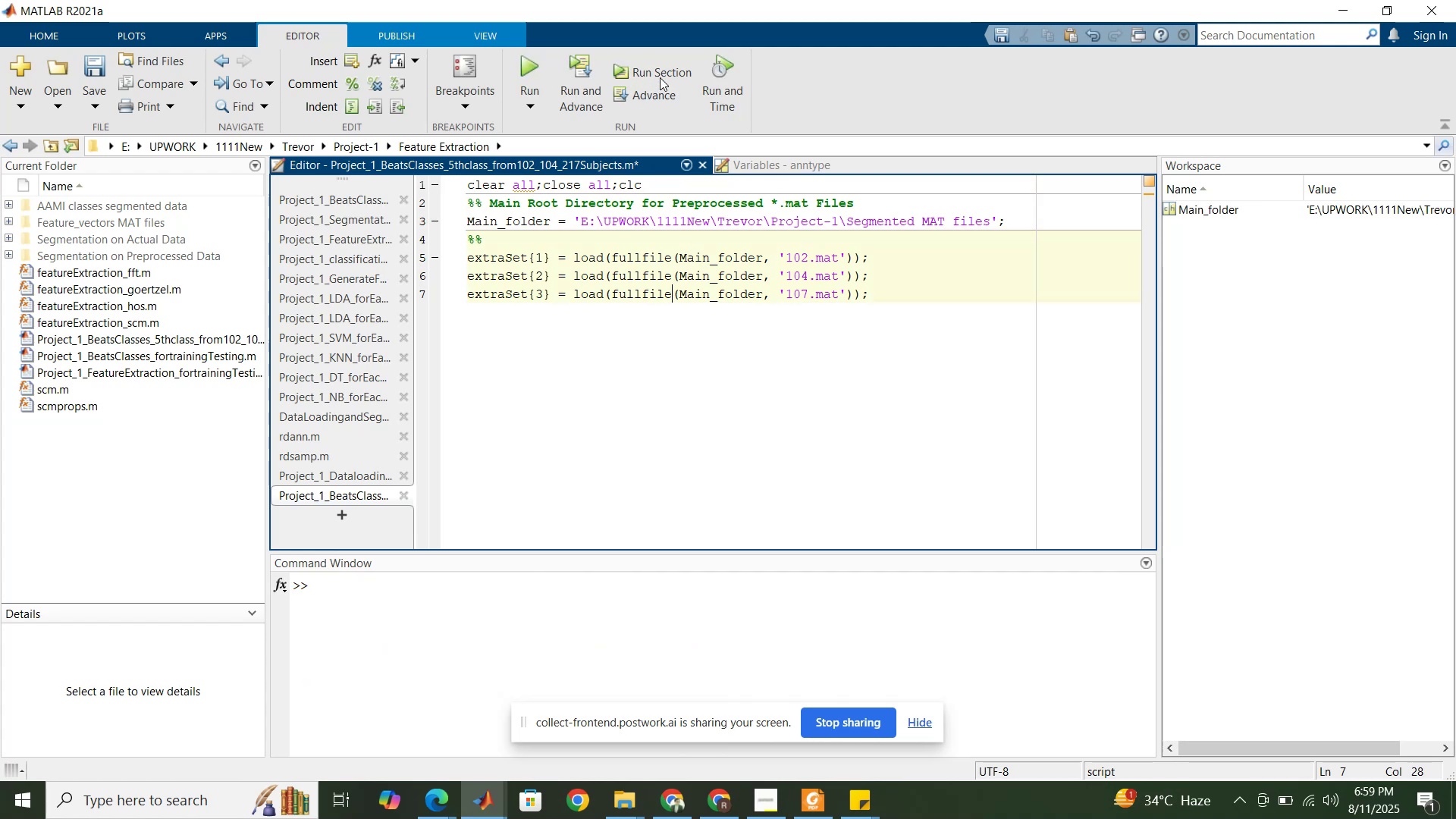 
left_click([660, 74])
 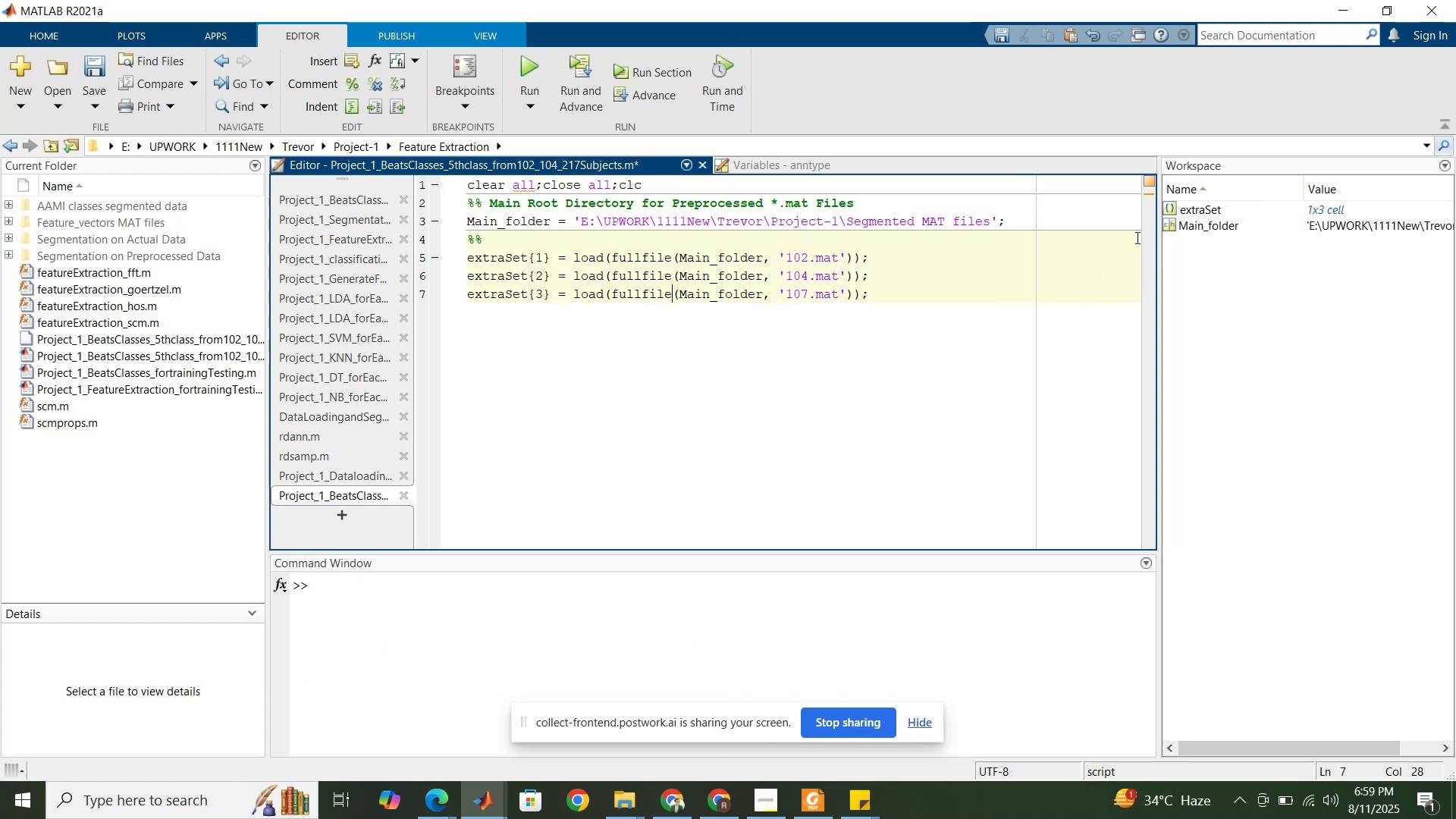 
double_click([1173, 214])
 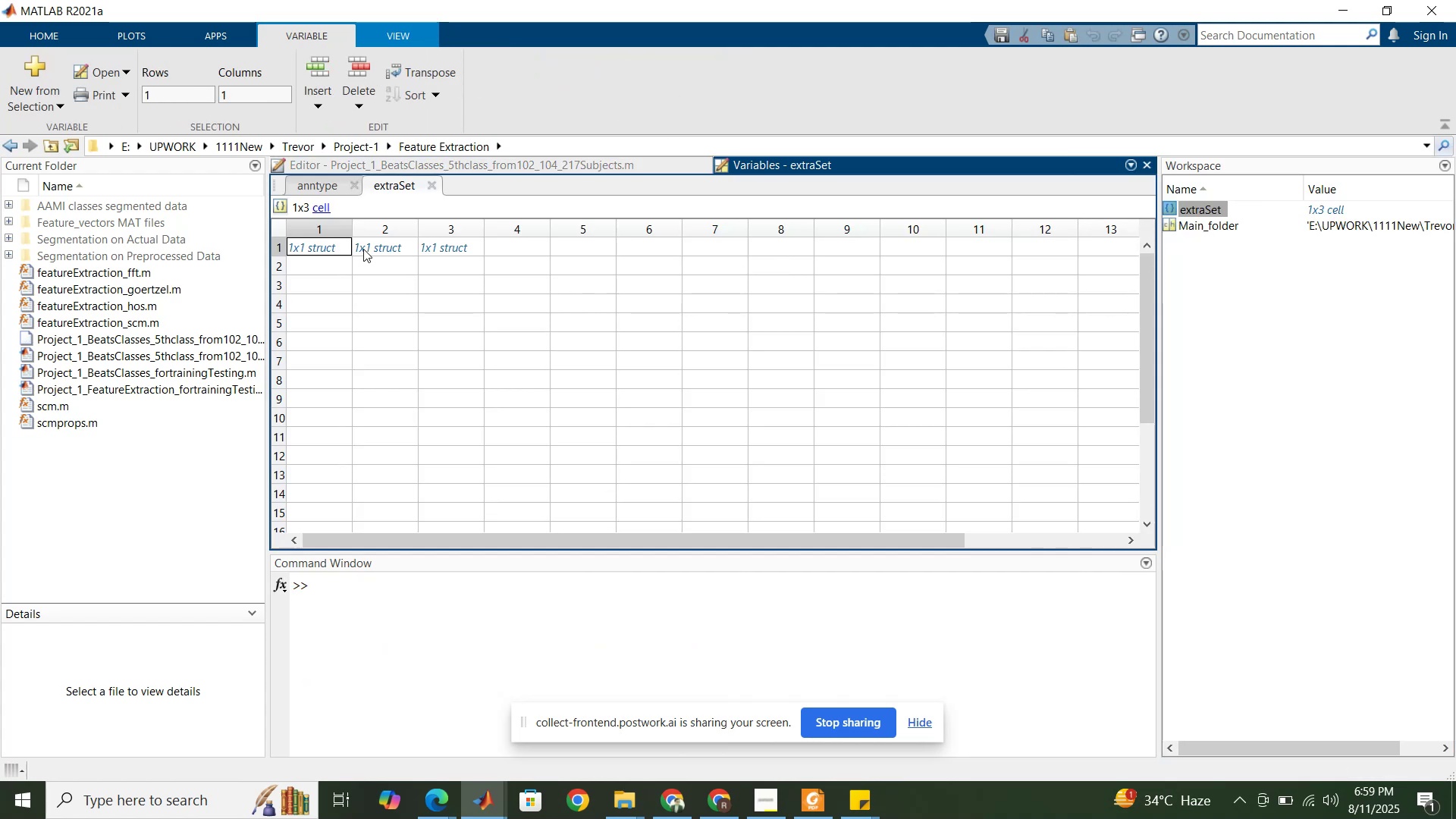 
double_click([340, 246])
 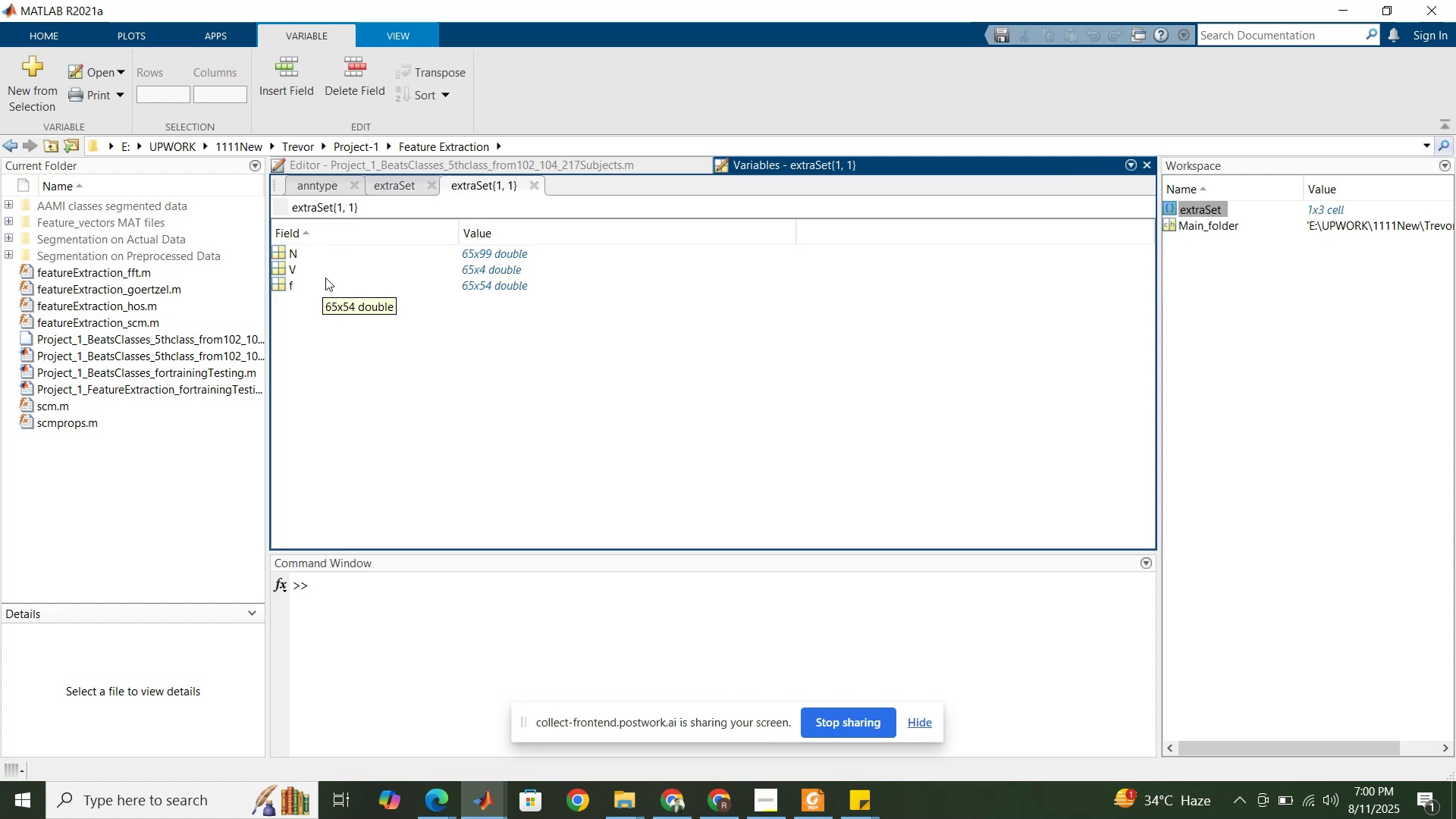 
left_click([561, 162])
 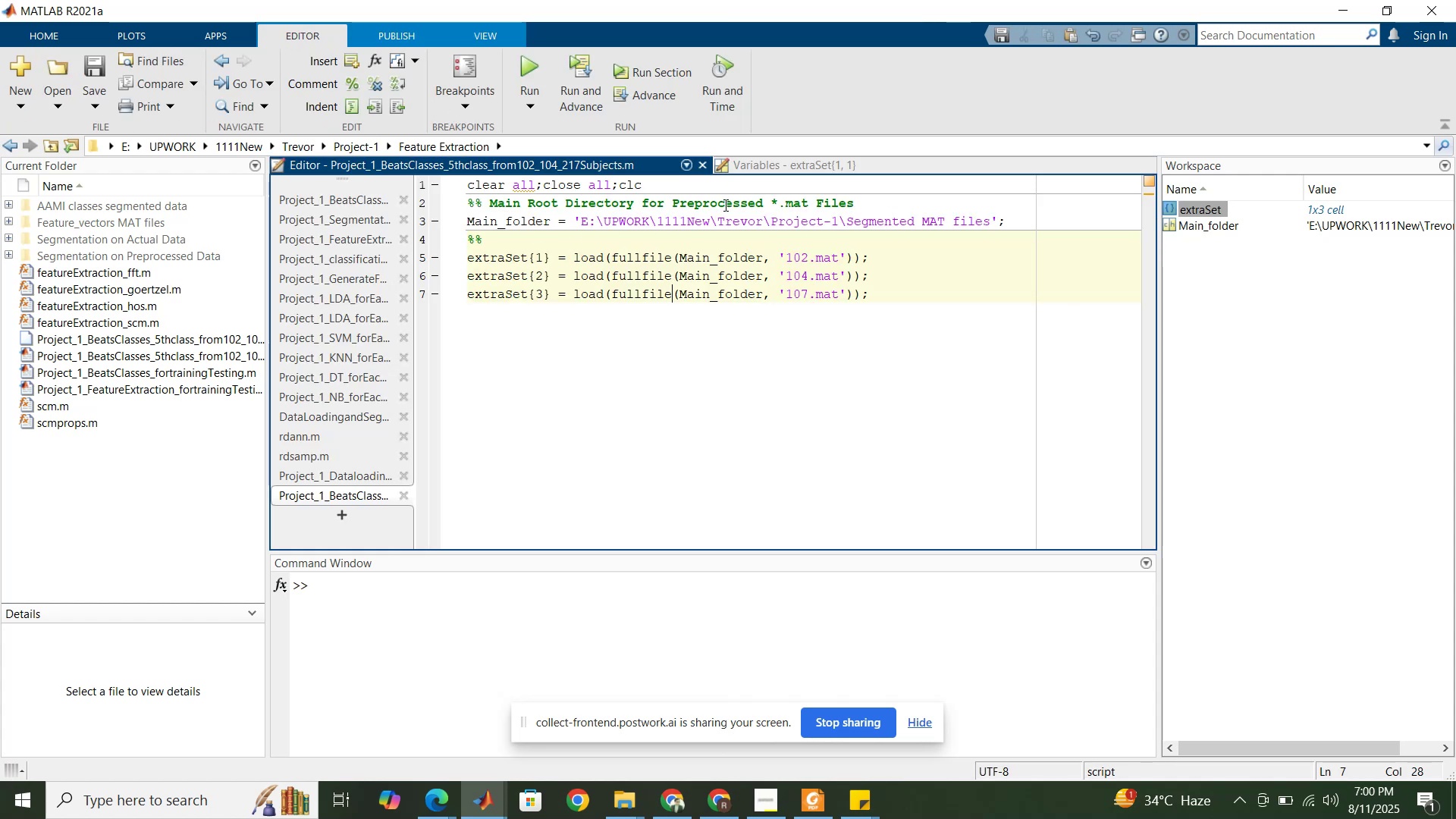 
left_click([780, 169])
 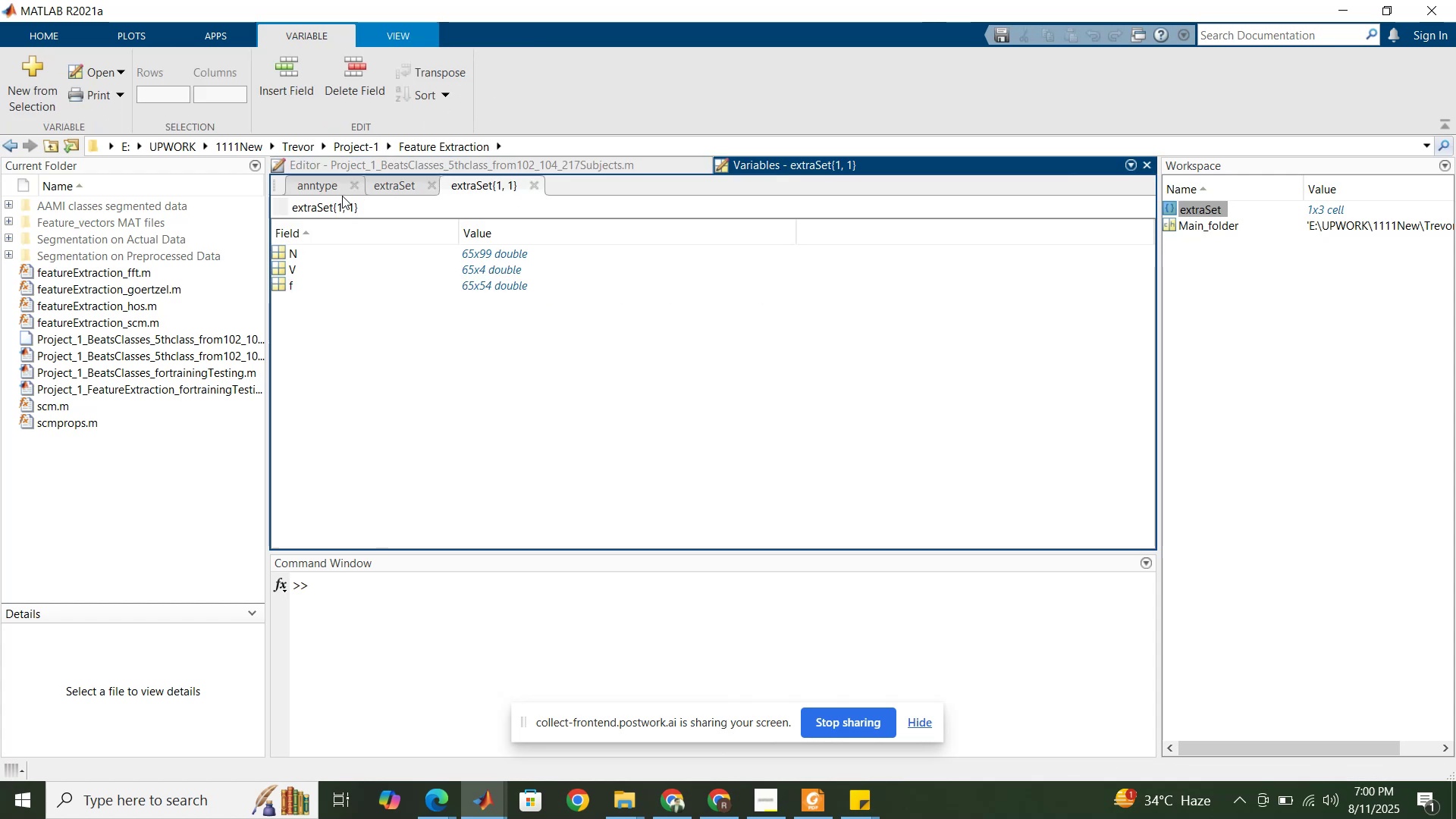 
left_click([399, 189])
 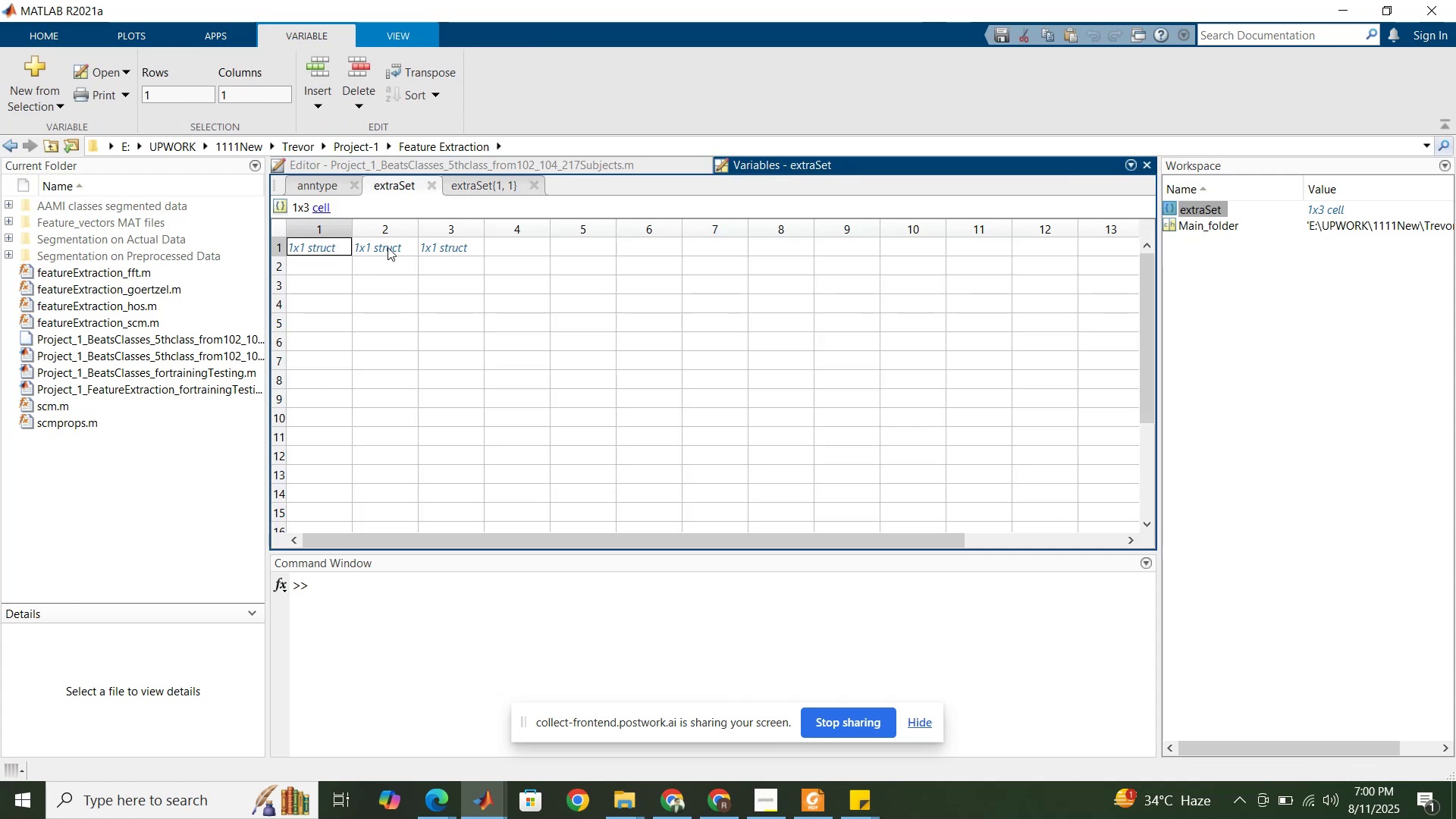 
double_click([388, 247])
 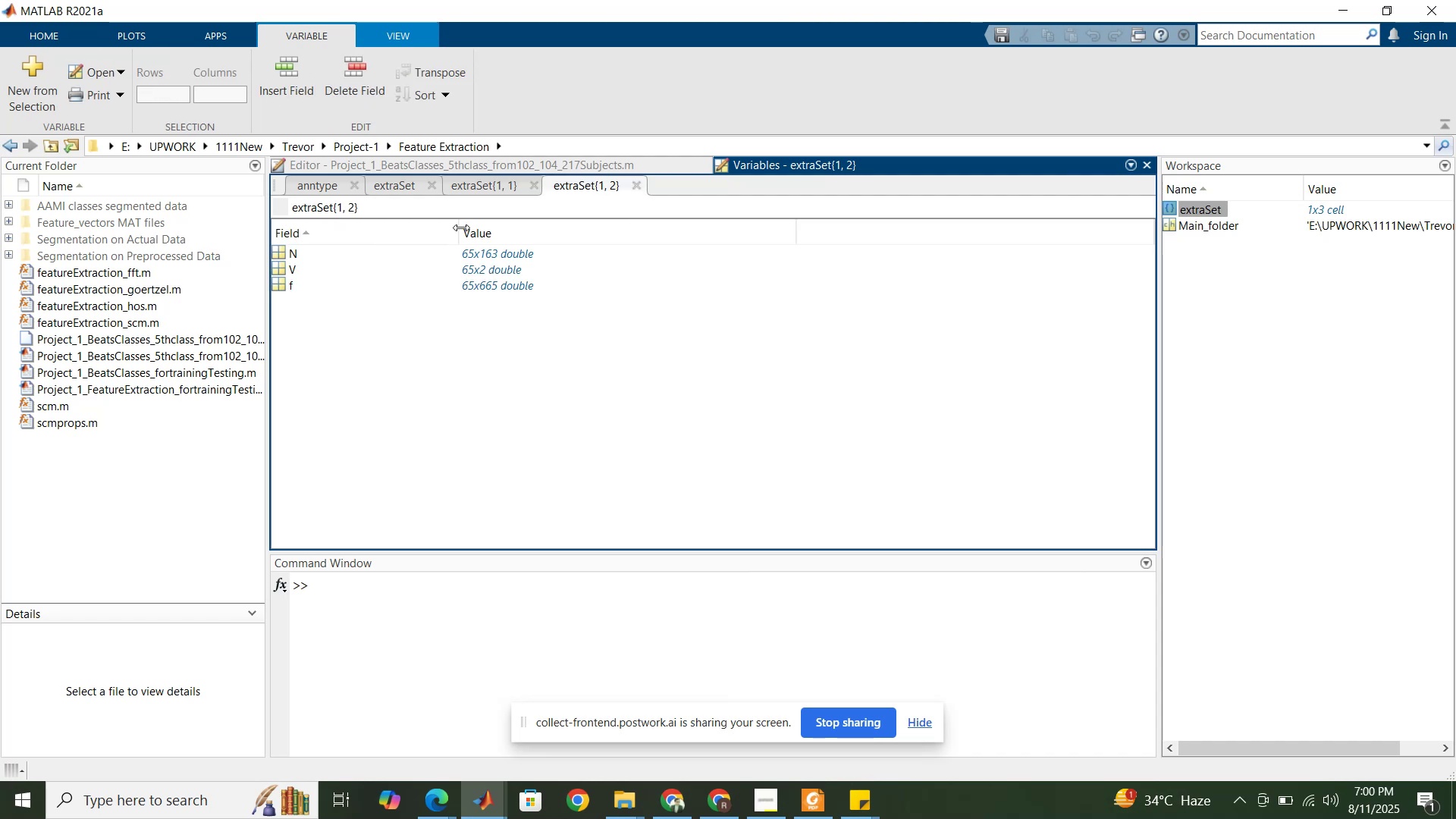 
left_click([390, 187])
 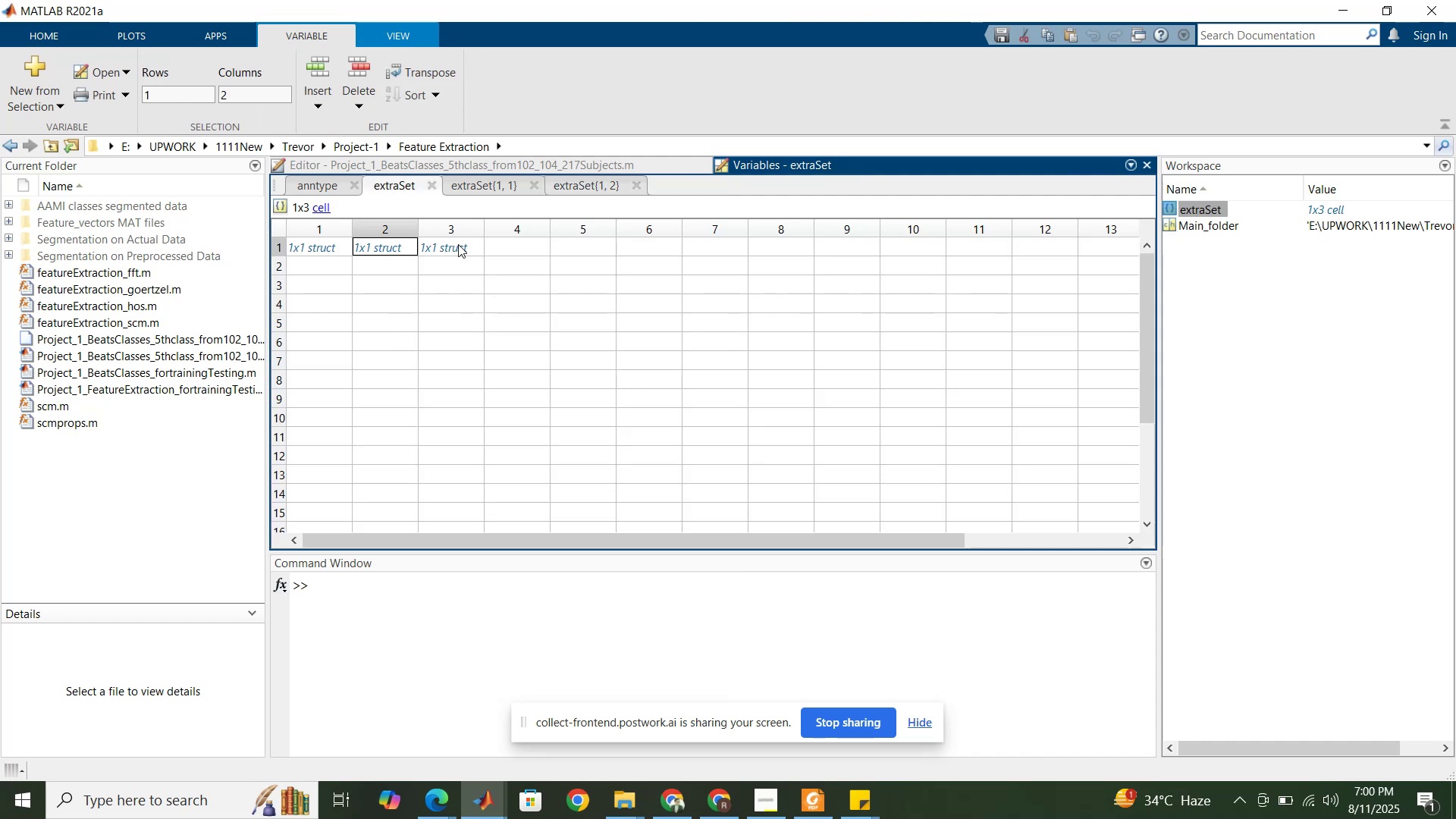 
double_click([458, 244])
 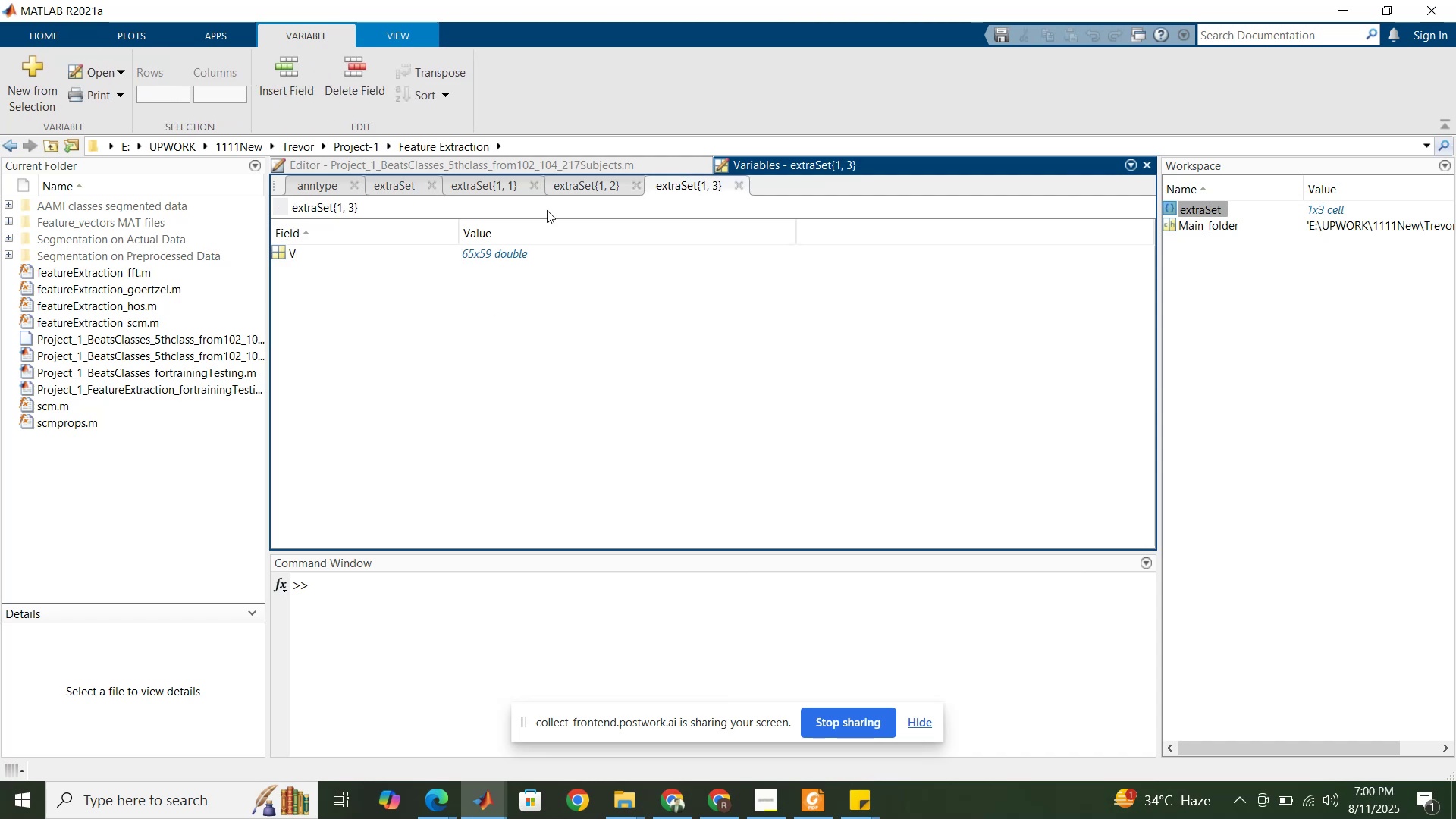 
left_click([573, 167])
 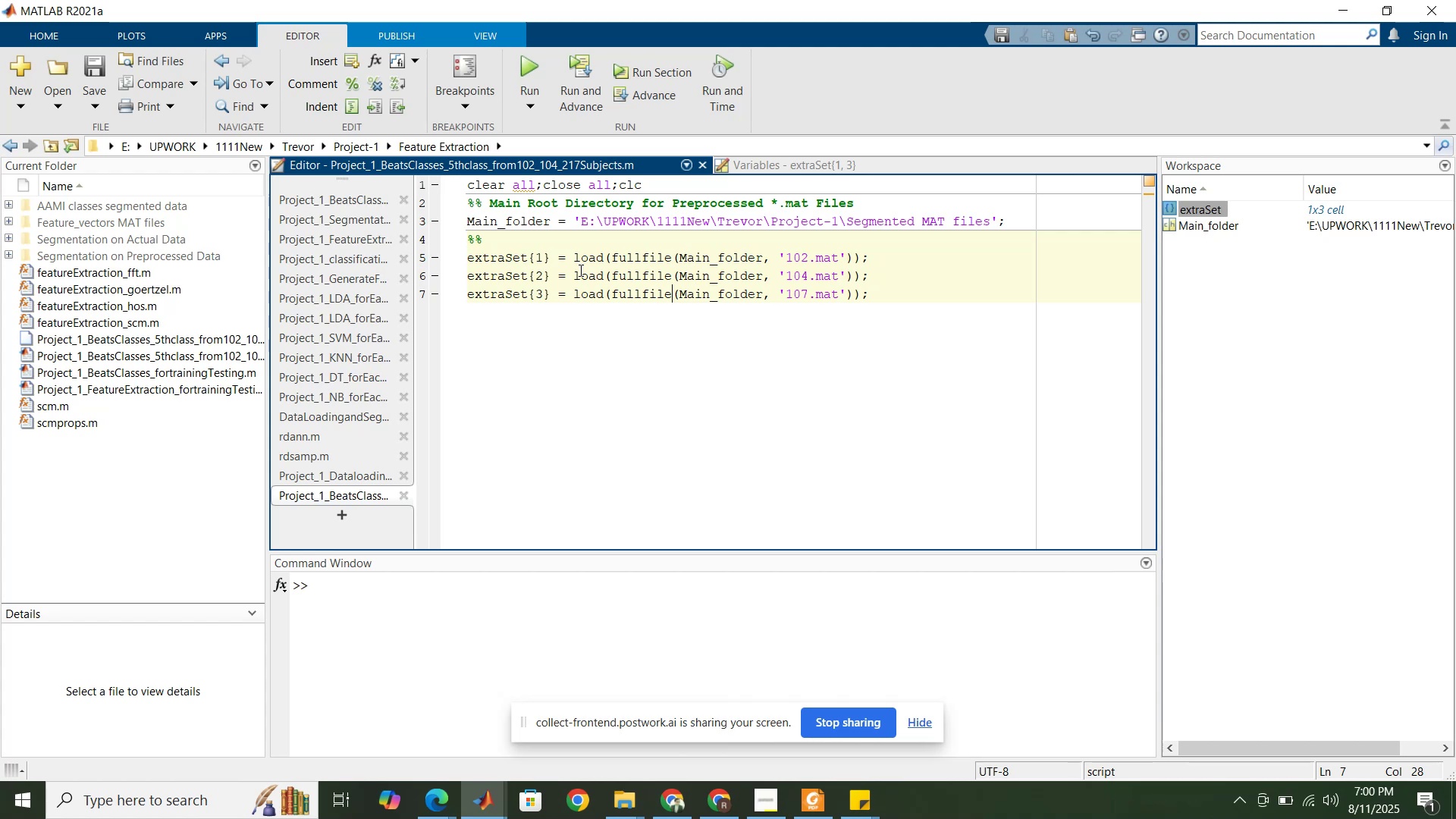 
wait(10.53)
 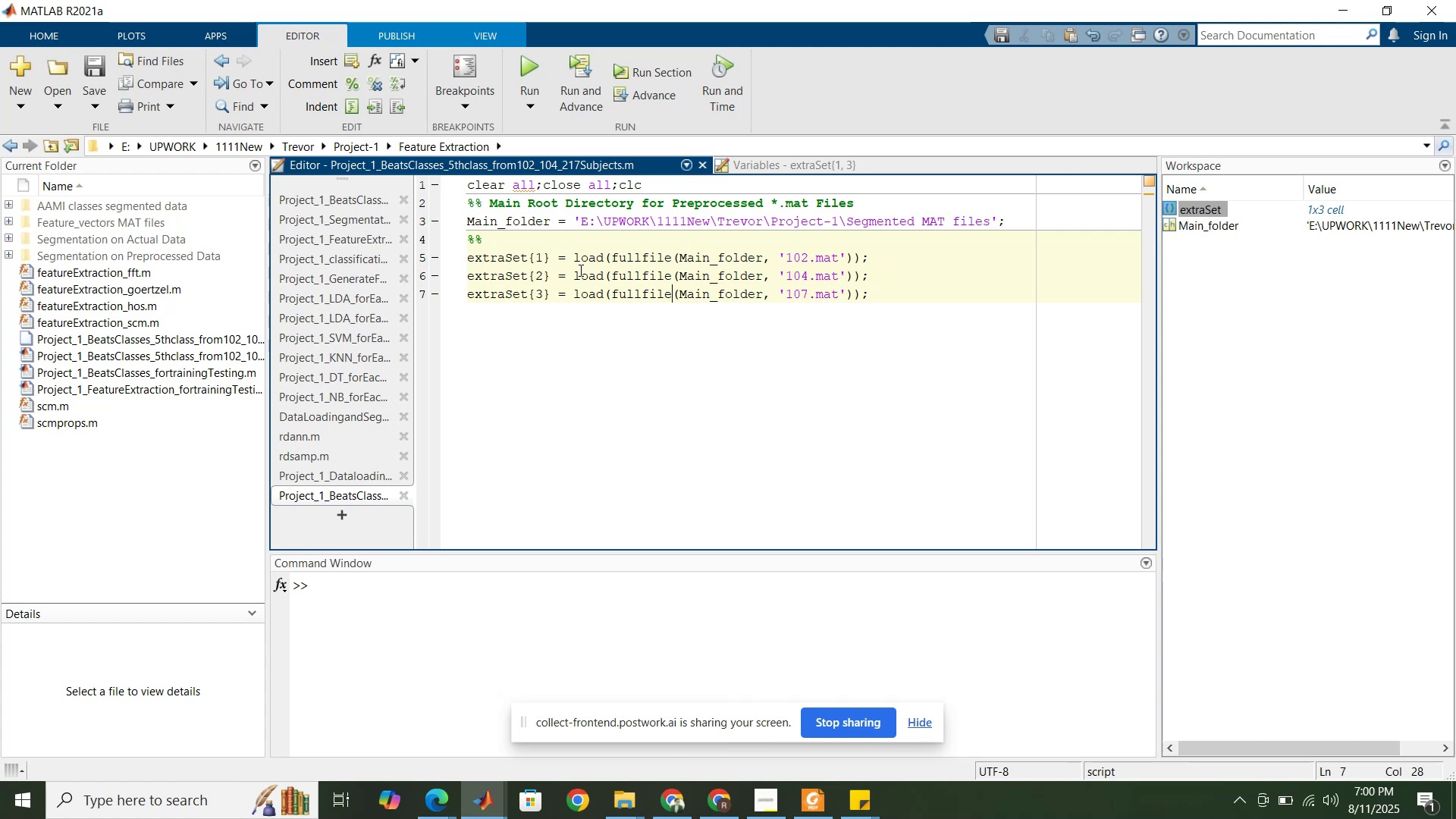 
left_click([748, 165])
 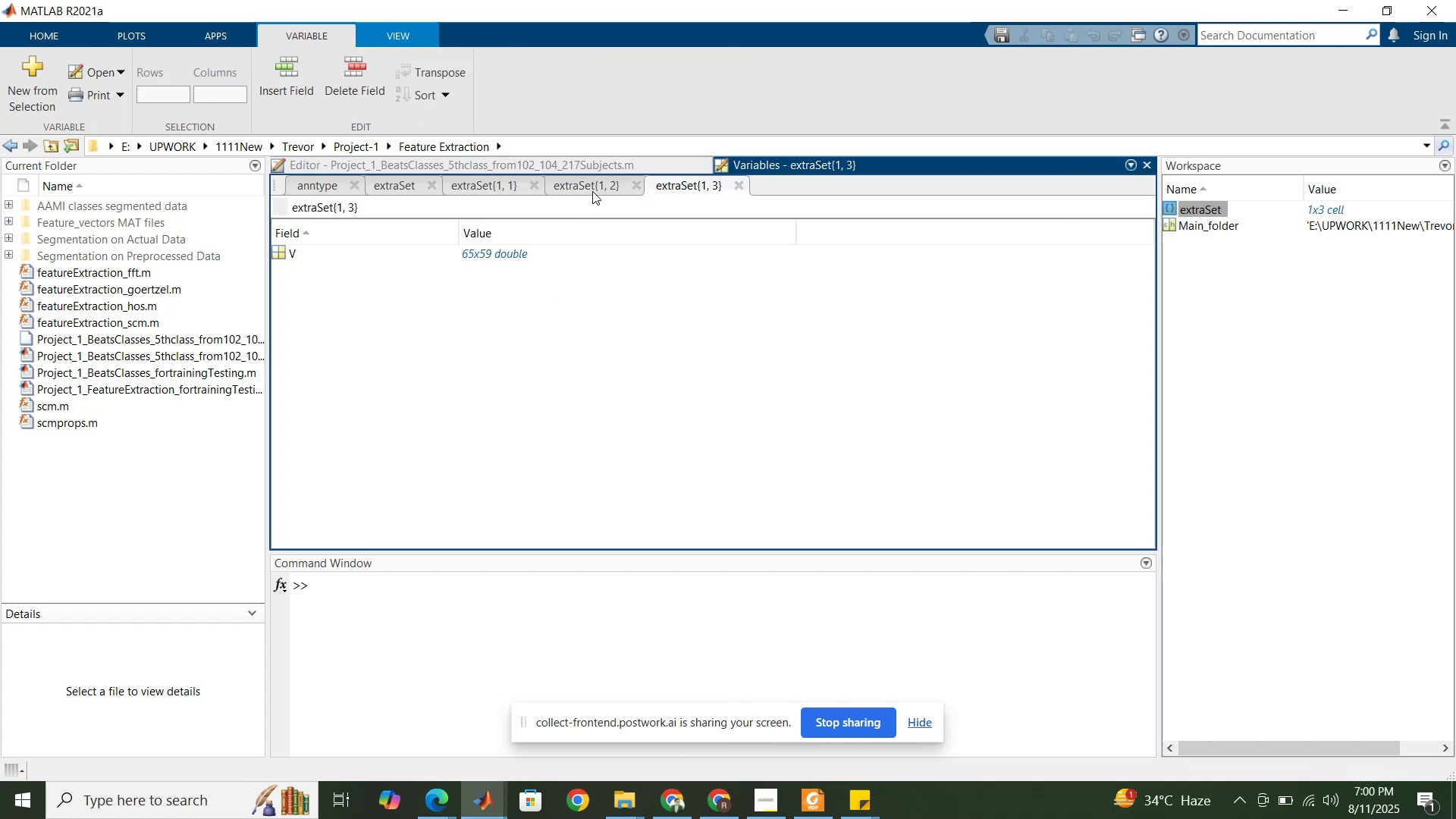 
left_click([595, 187])
 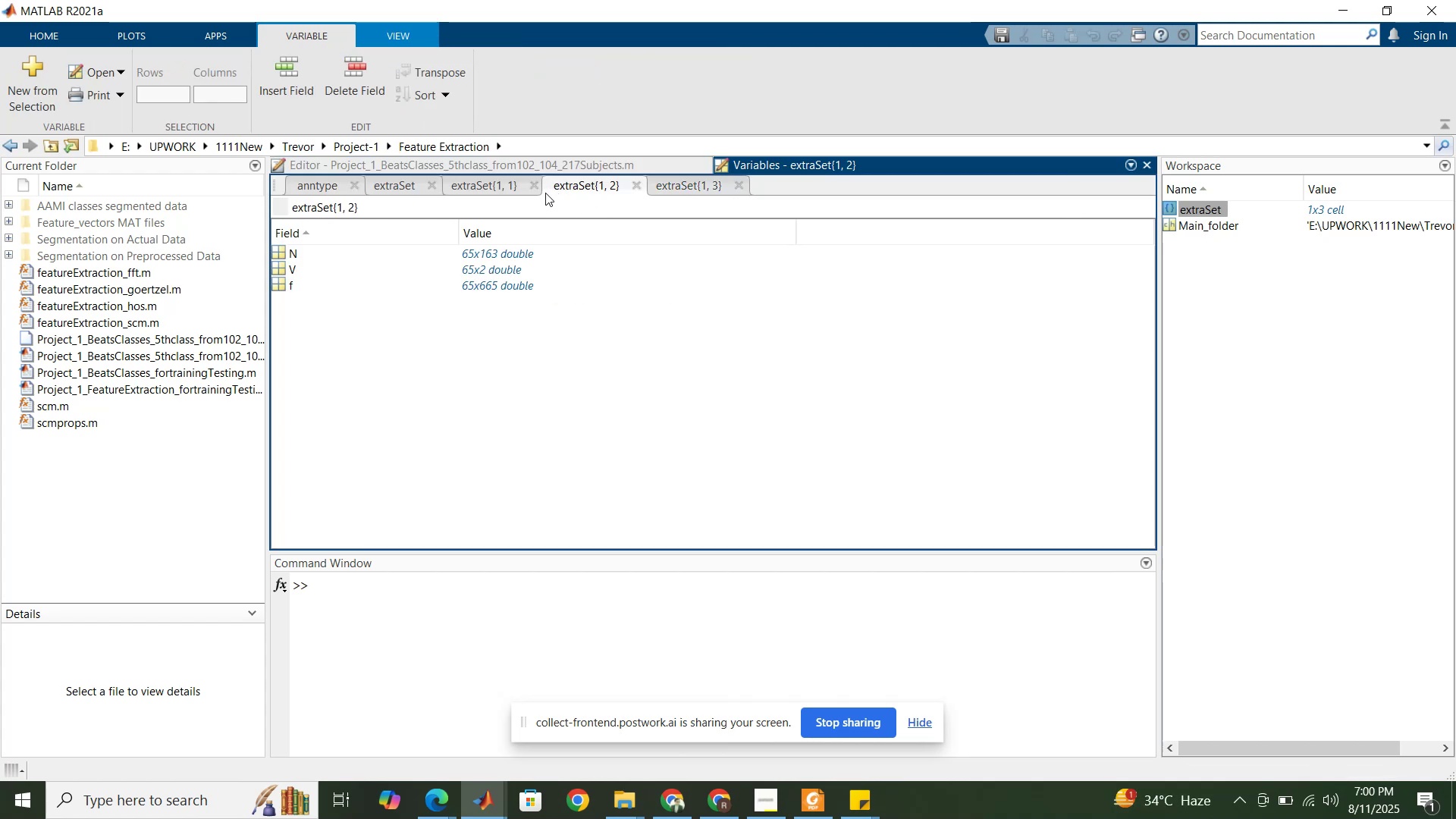 
left_click([500, 189])
 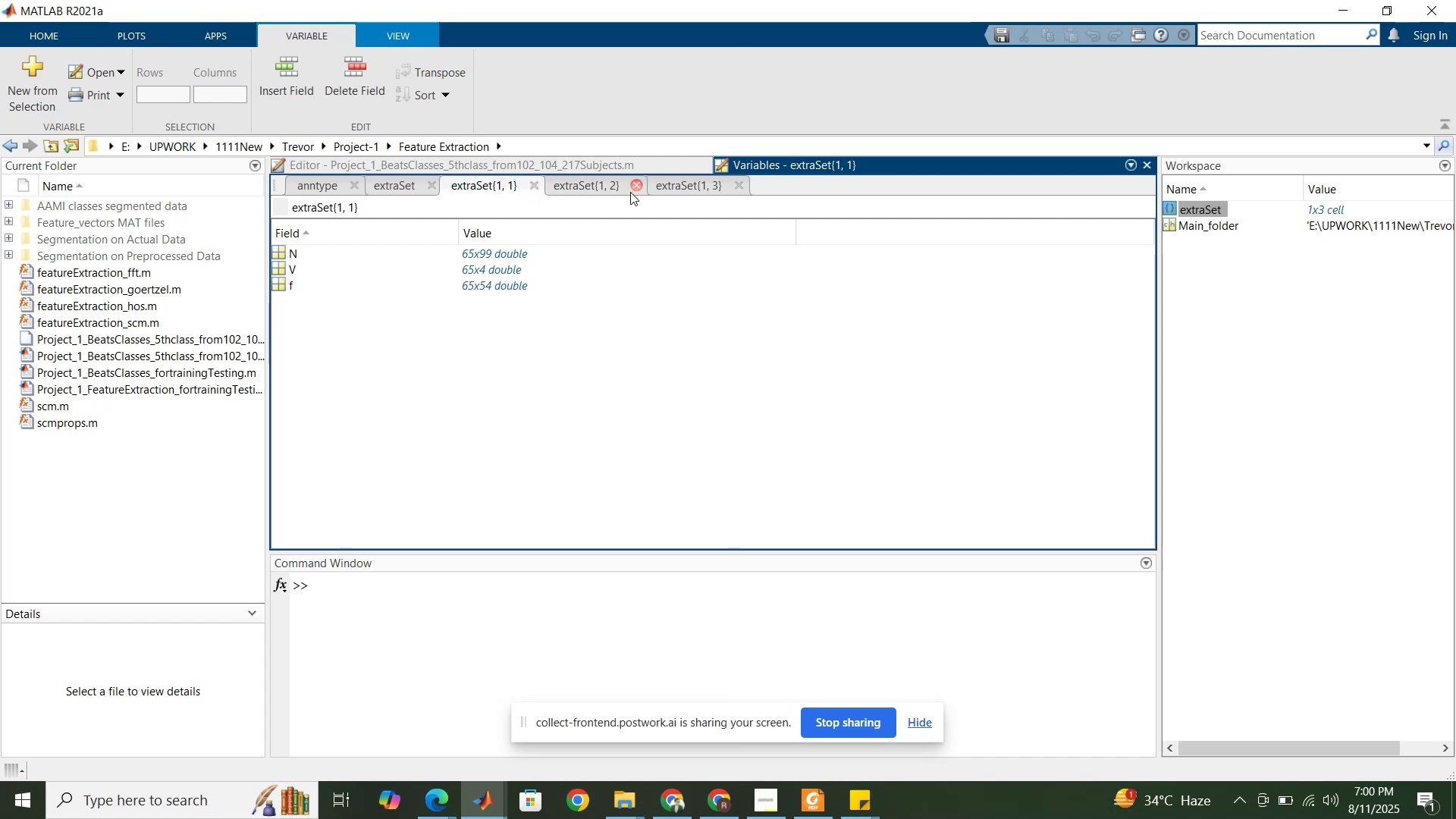 
left_click([679, 189])
 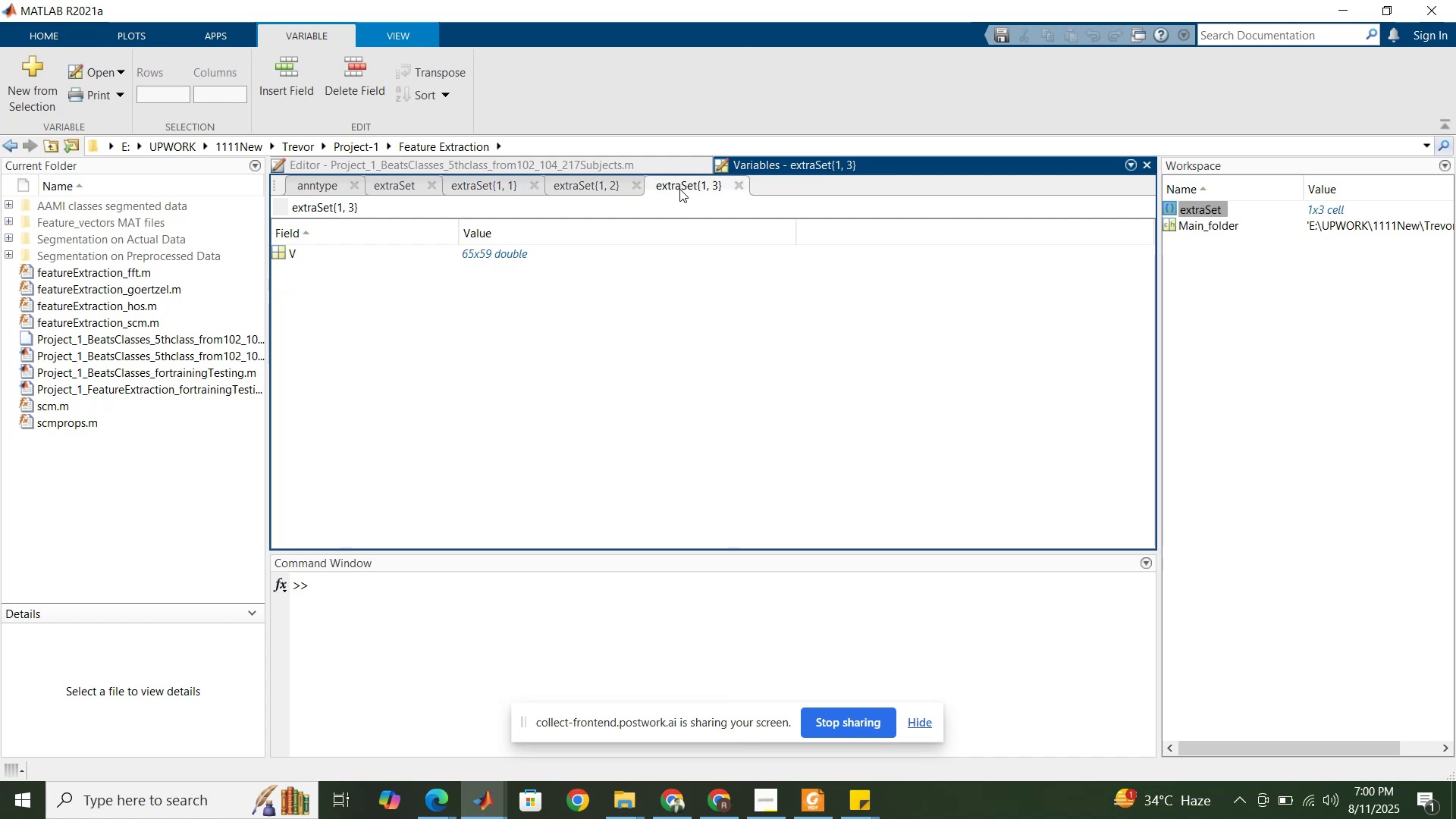 
left_click([595, 190])
 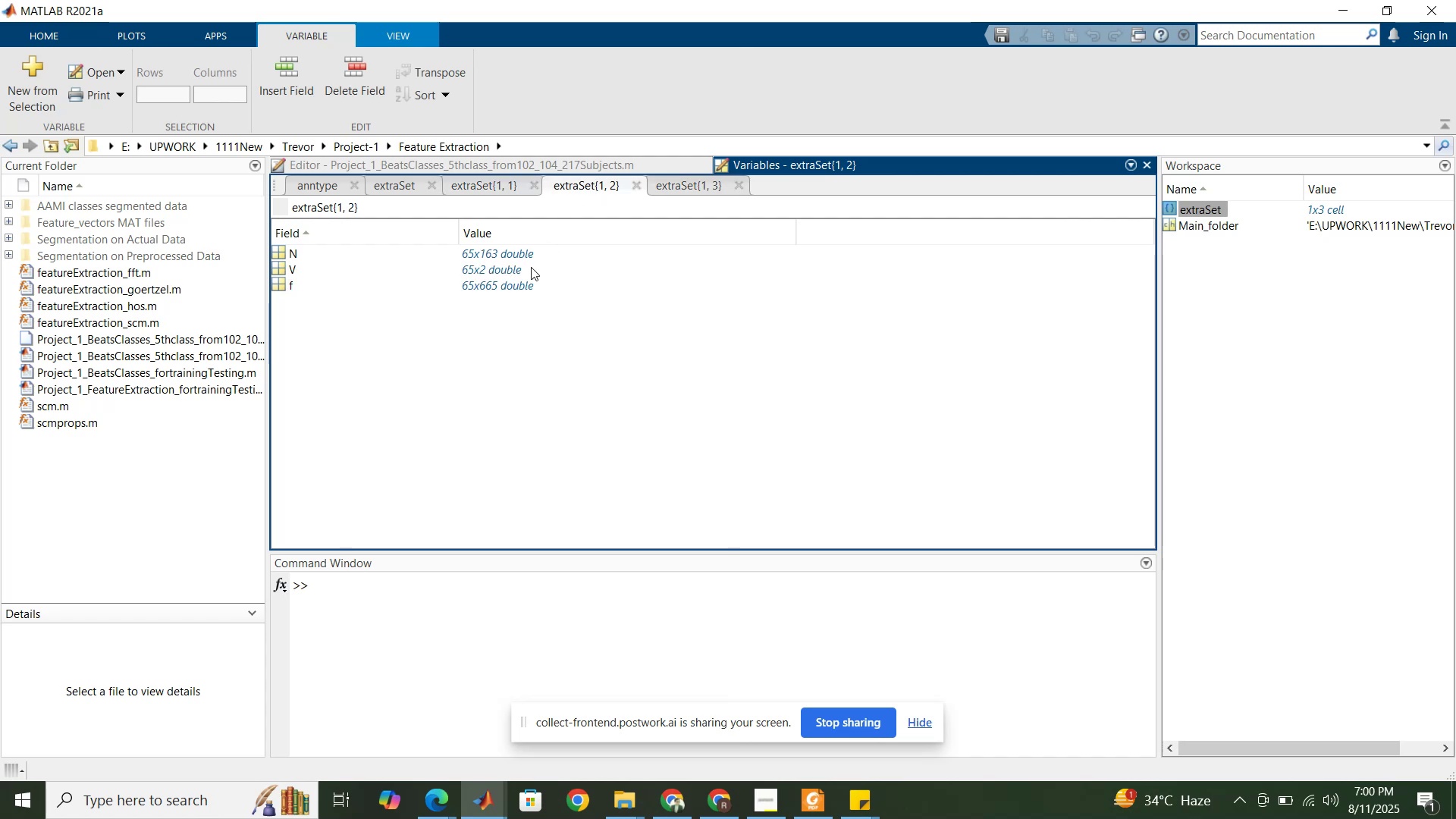 
mouse_move([530, 267])
 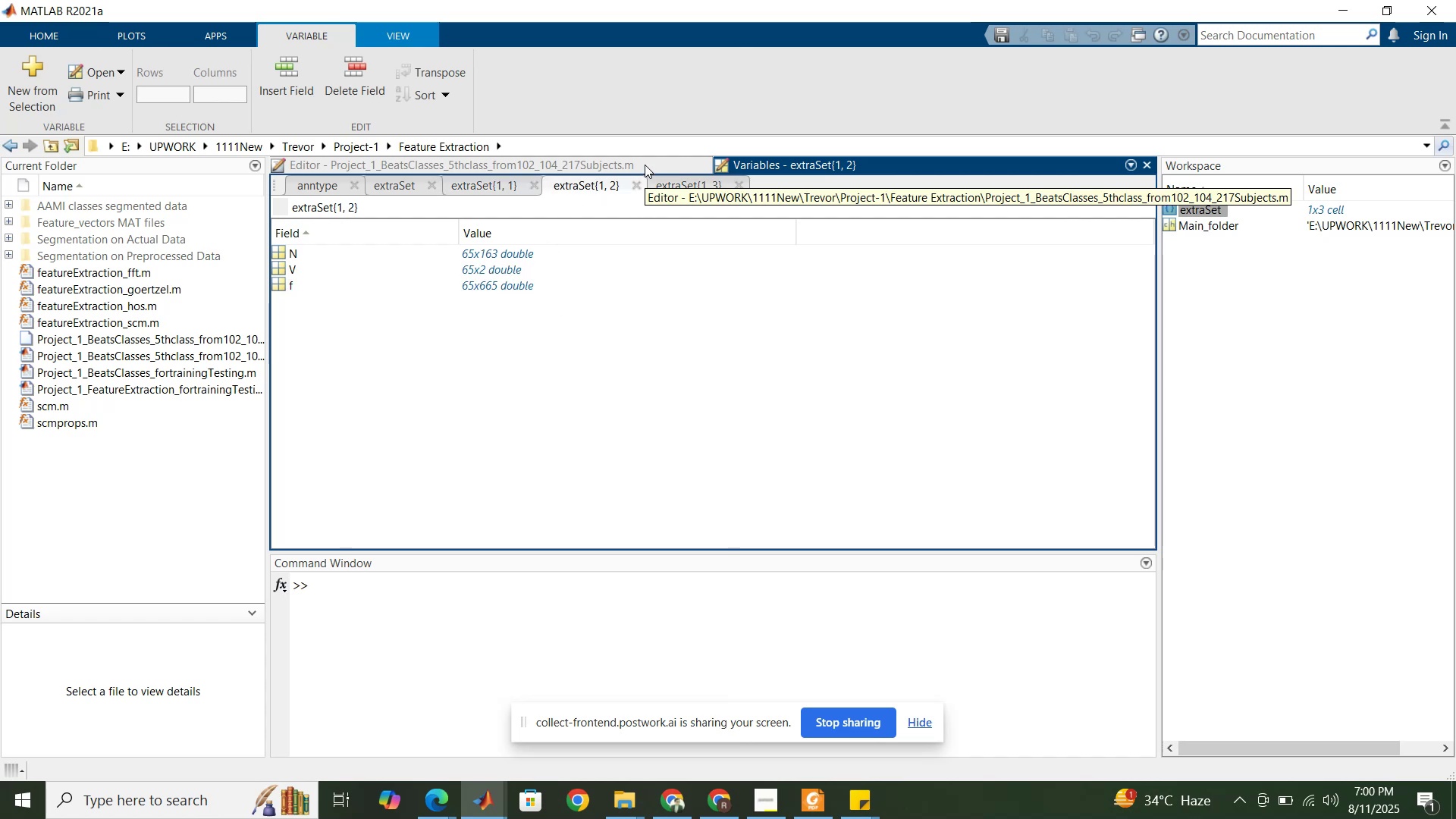 
left_click([645, 165])
 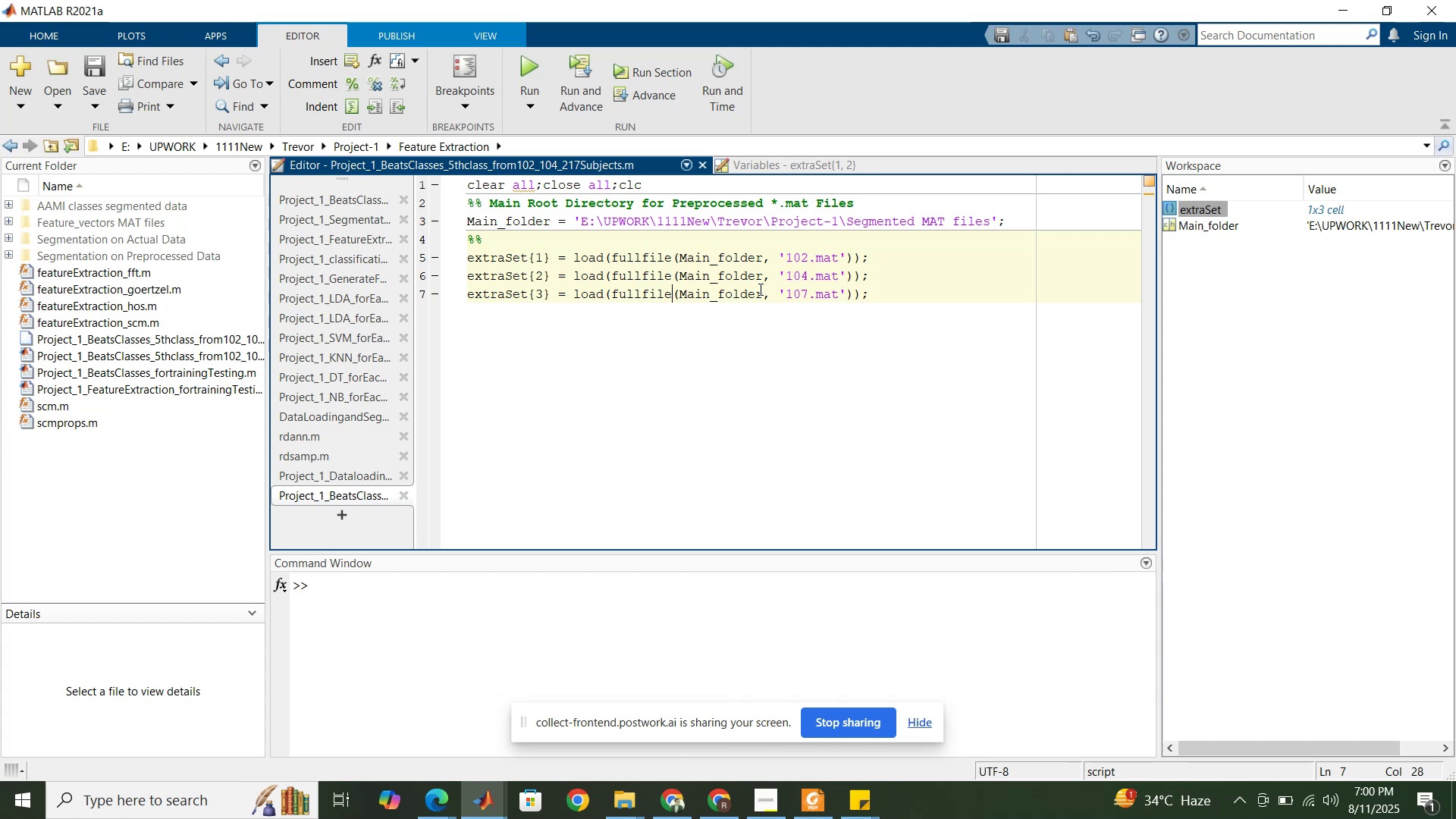 
left_click([883, 297])
 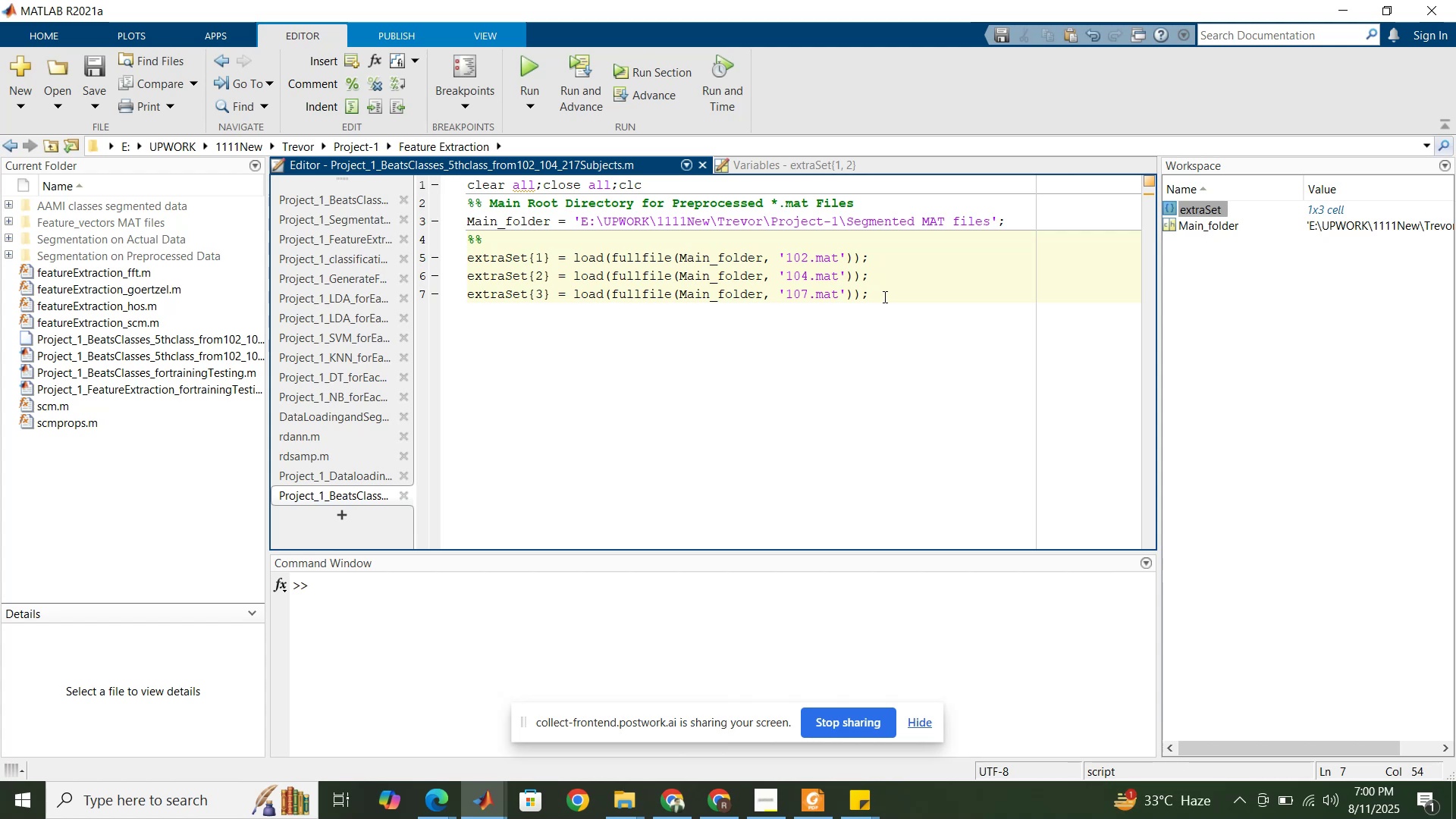 
wait(12.37)
 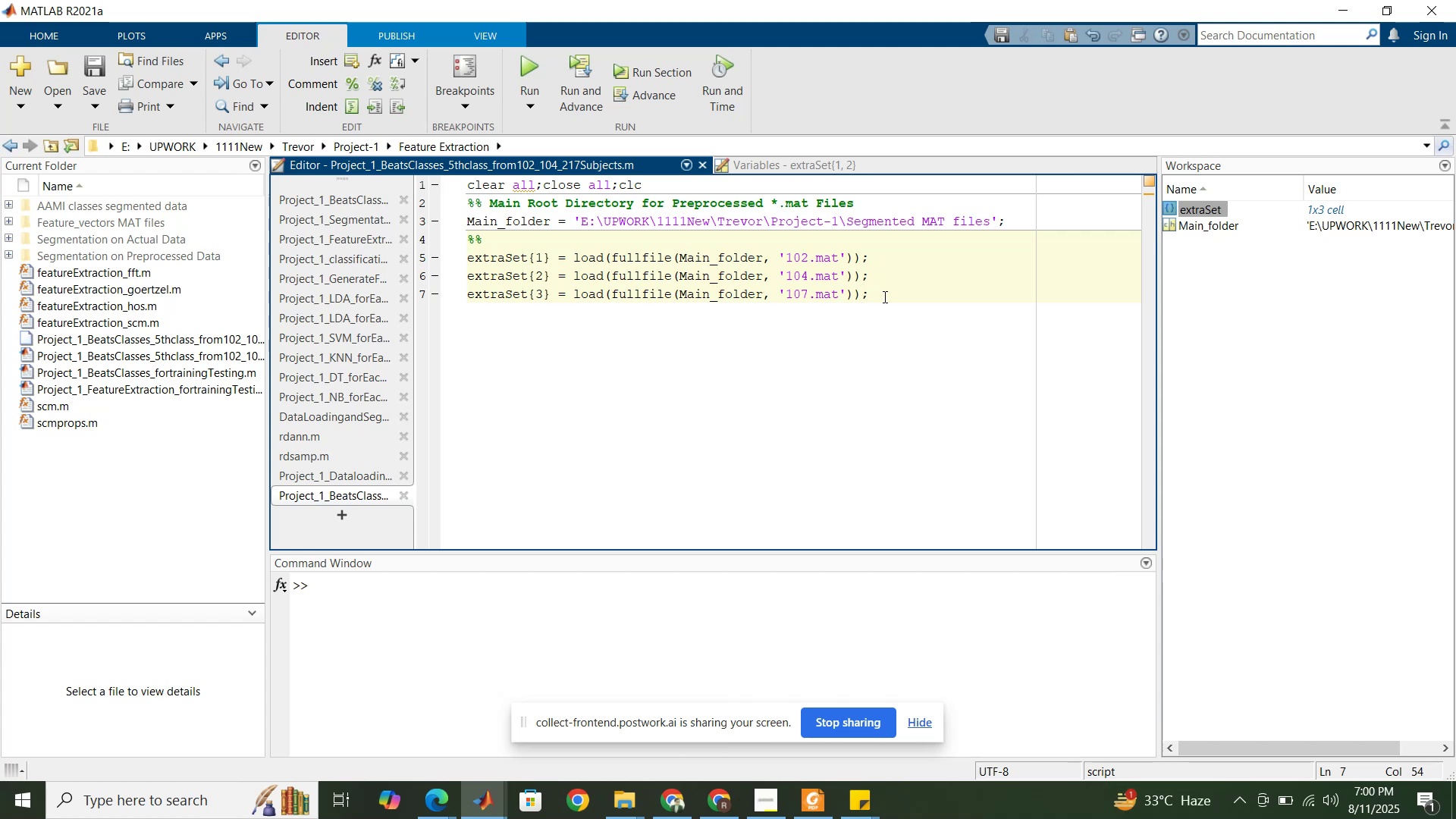 
key(Enter)
 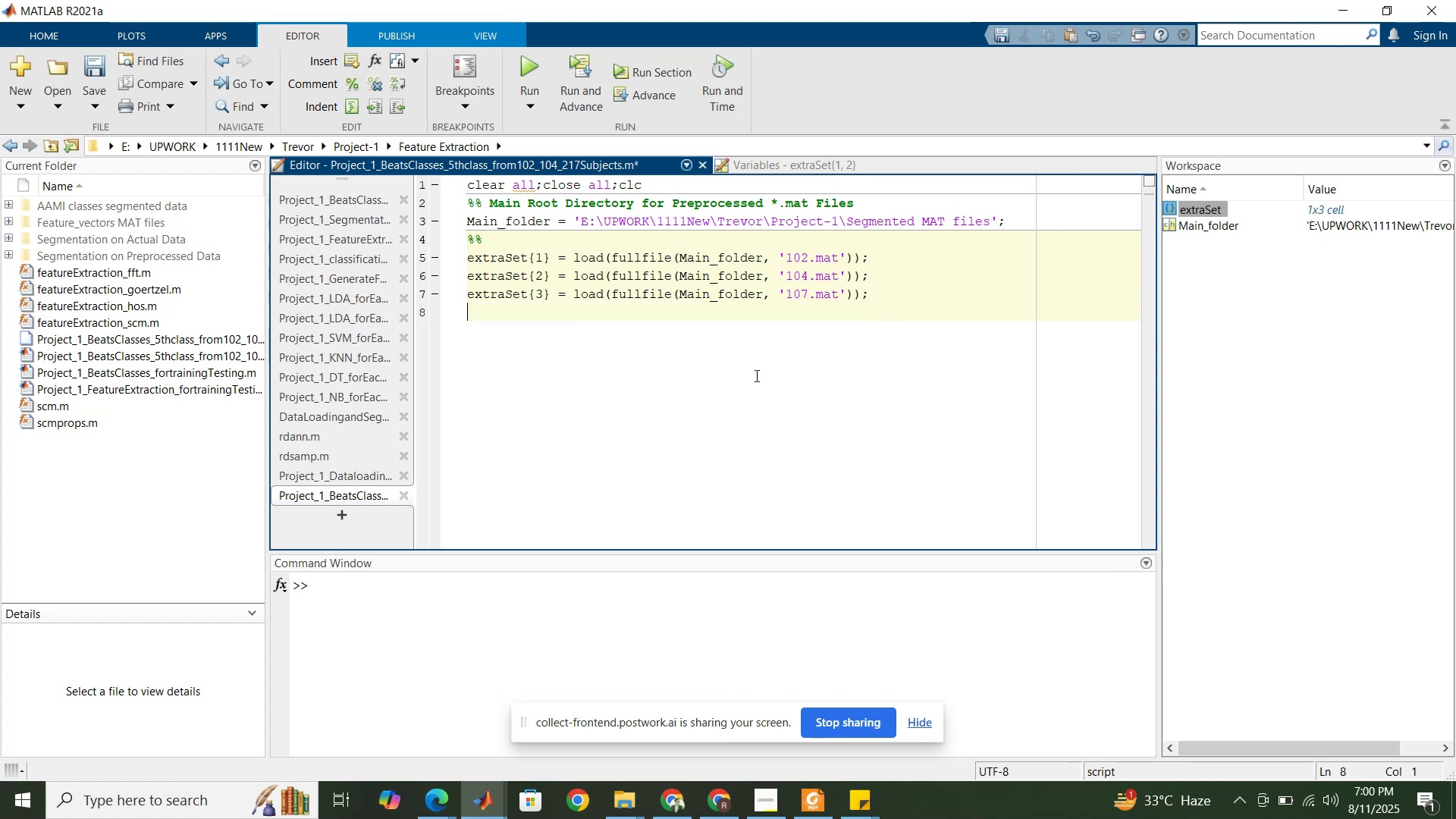 
type(%%)
 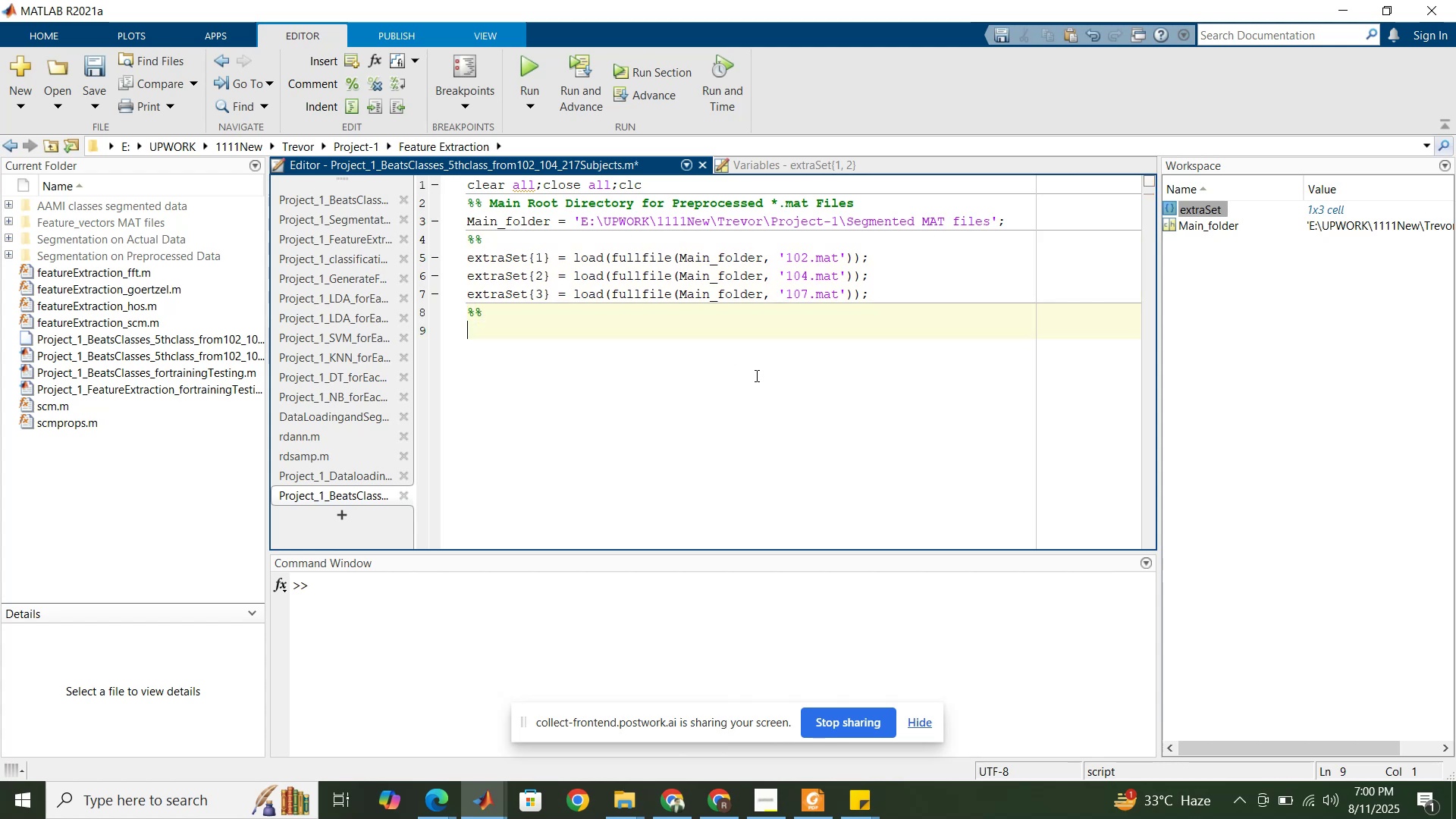 
 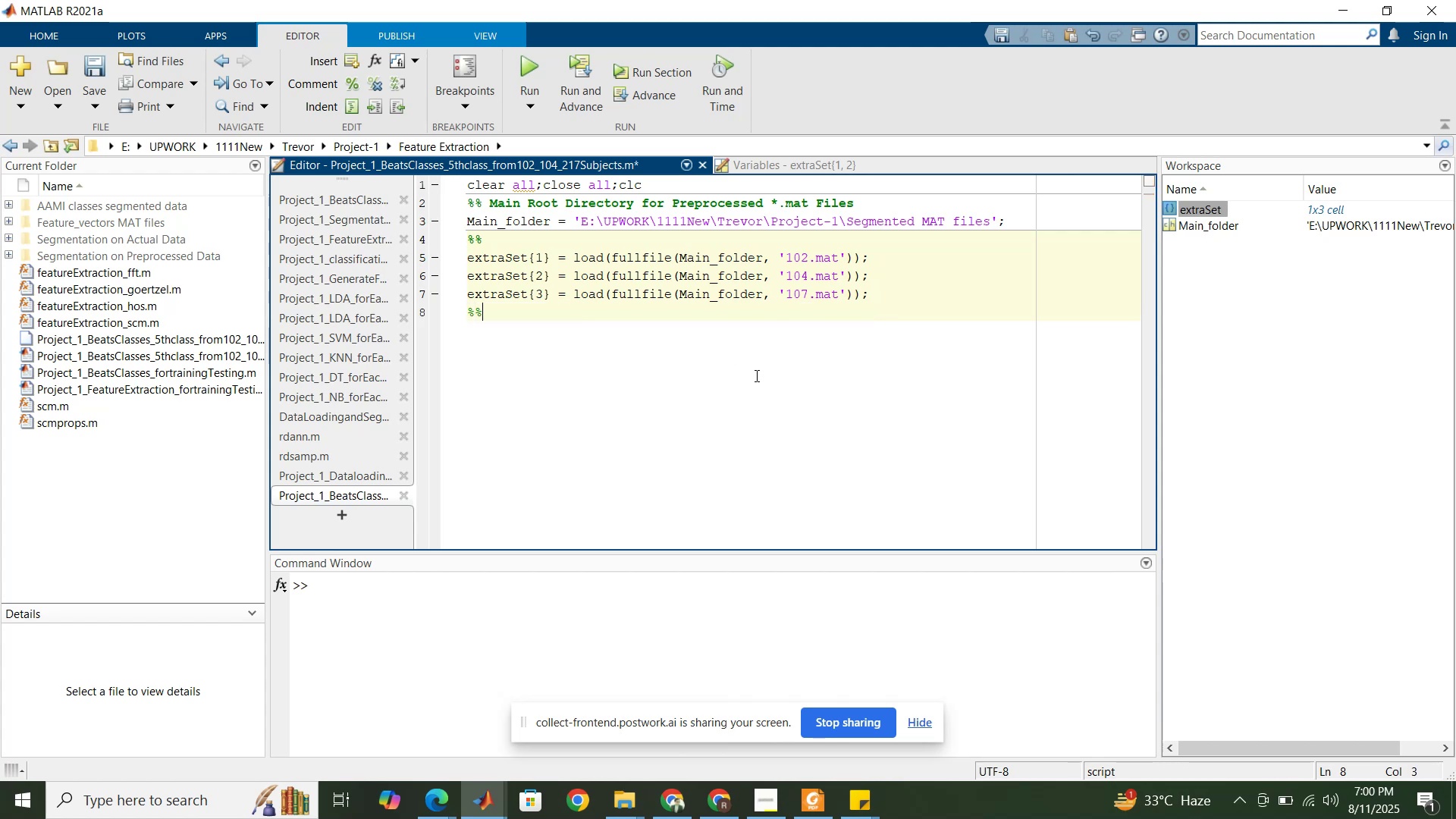 
key(Enter)
 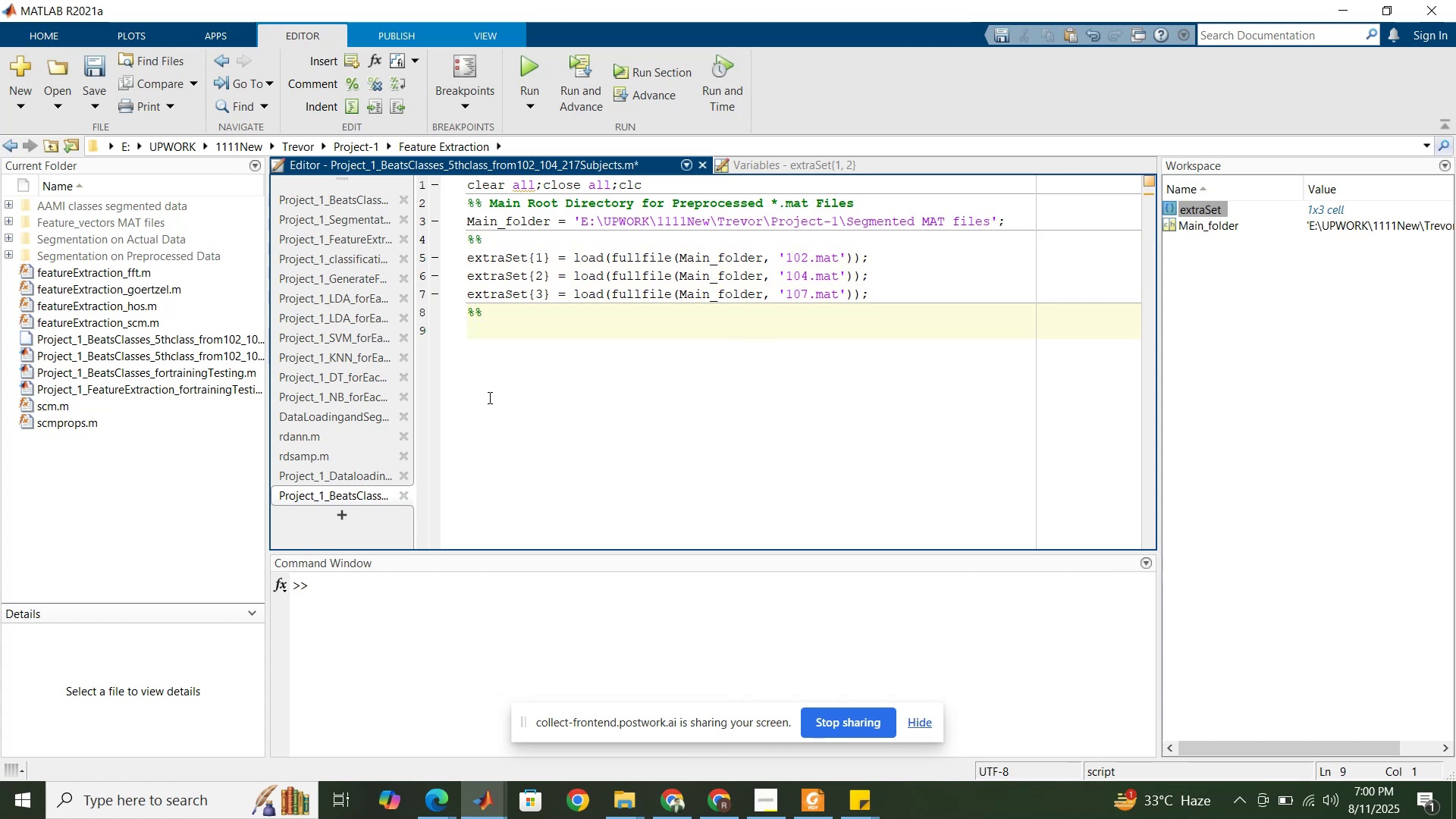 
left_click([354, 202])
 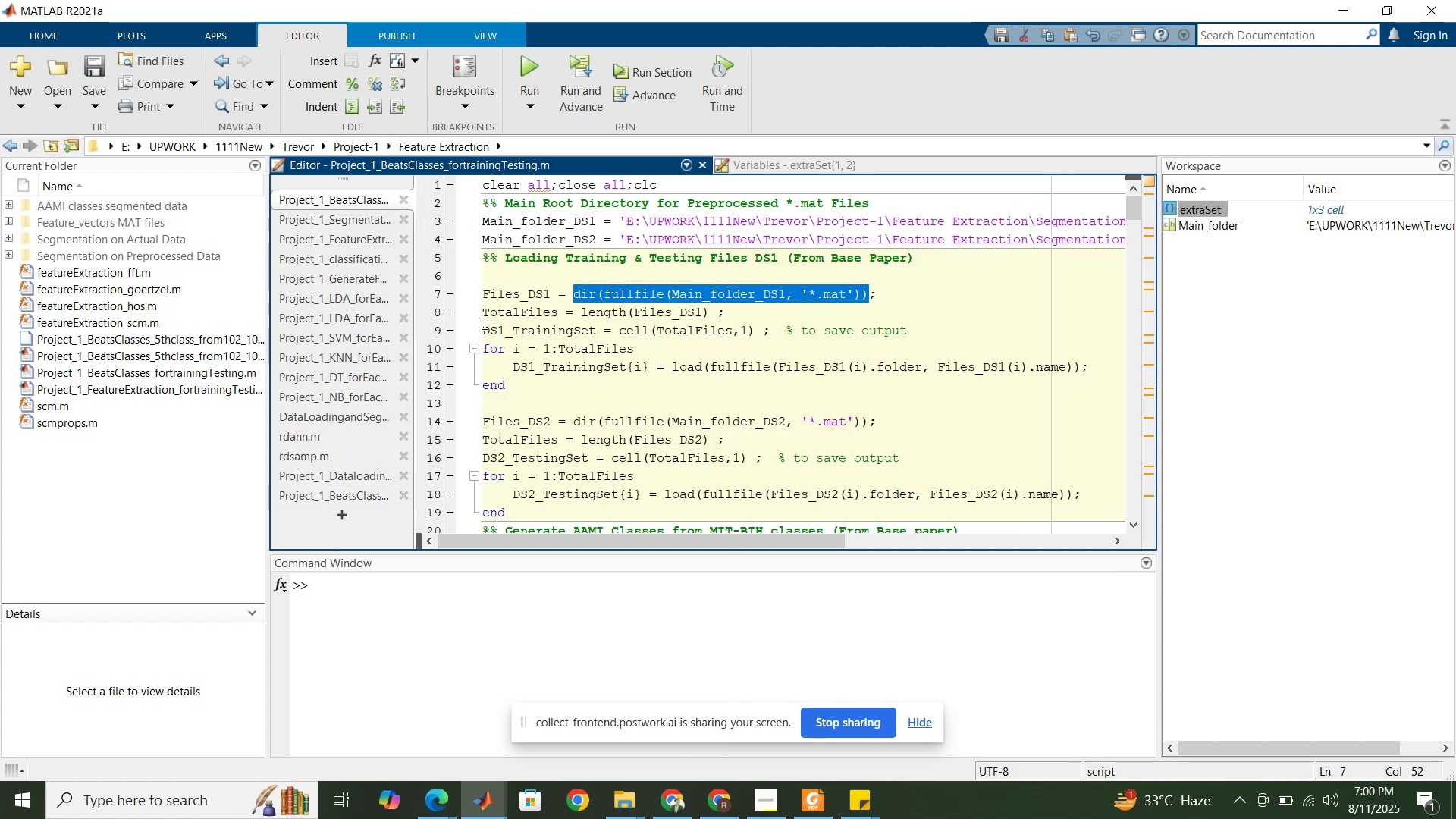 
scroll: coordinate [511, 377], scroll_direction: down, amount: 6.0
 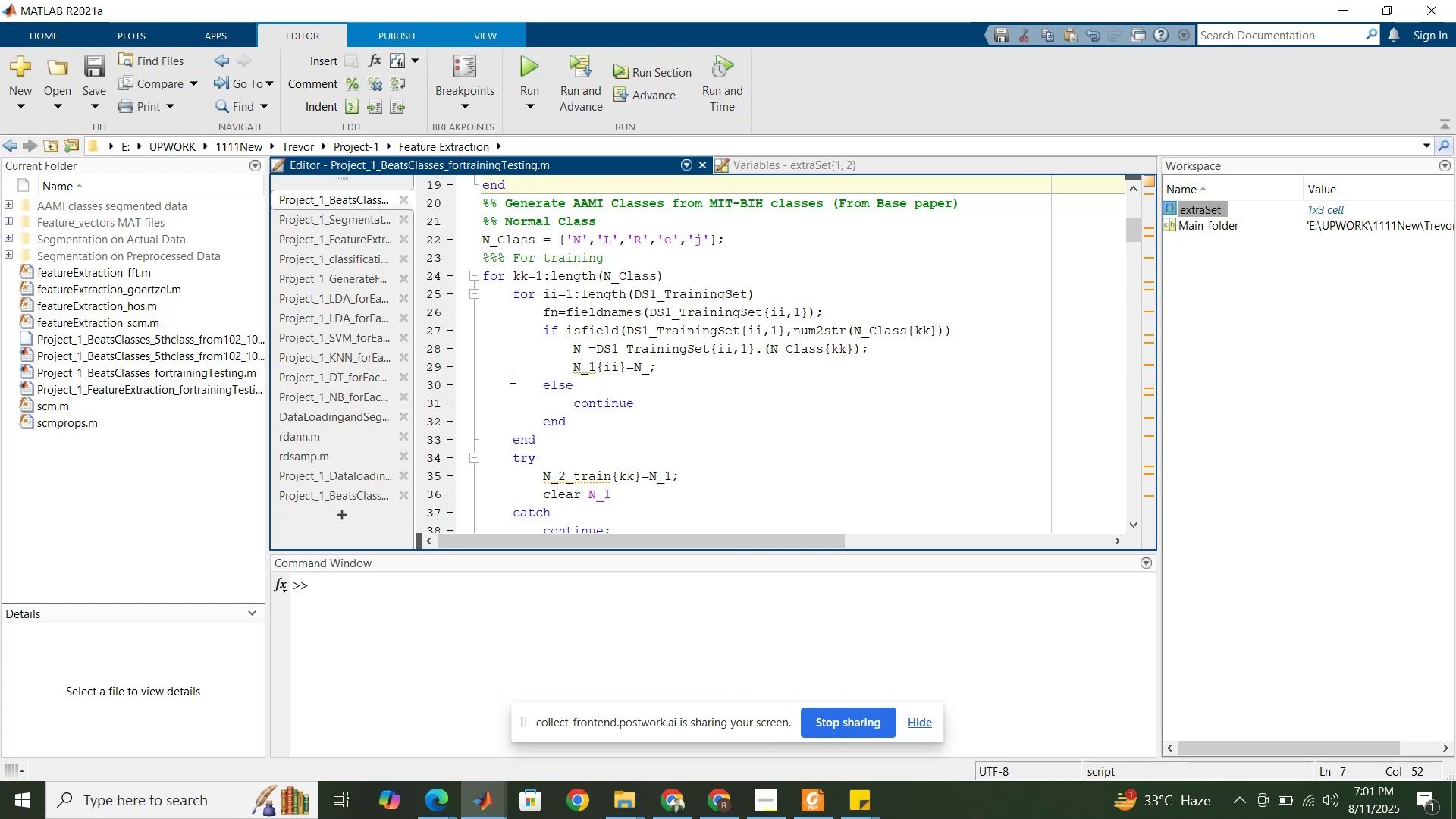 
wait(6.47)
 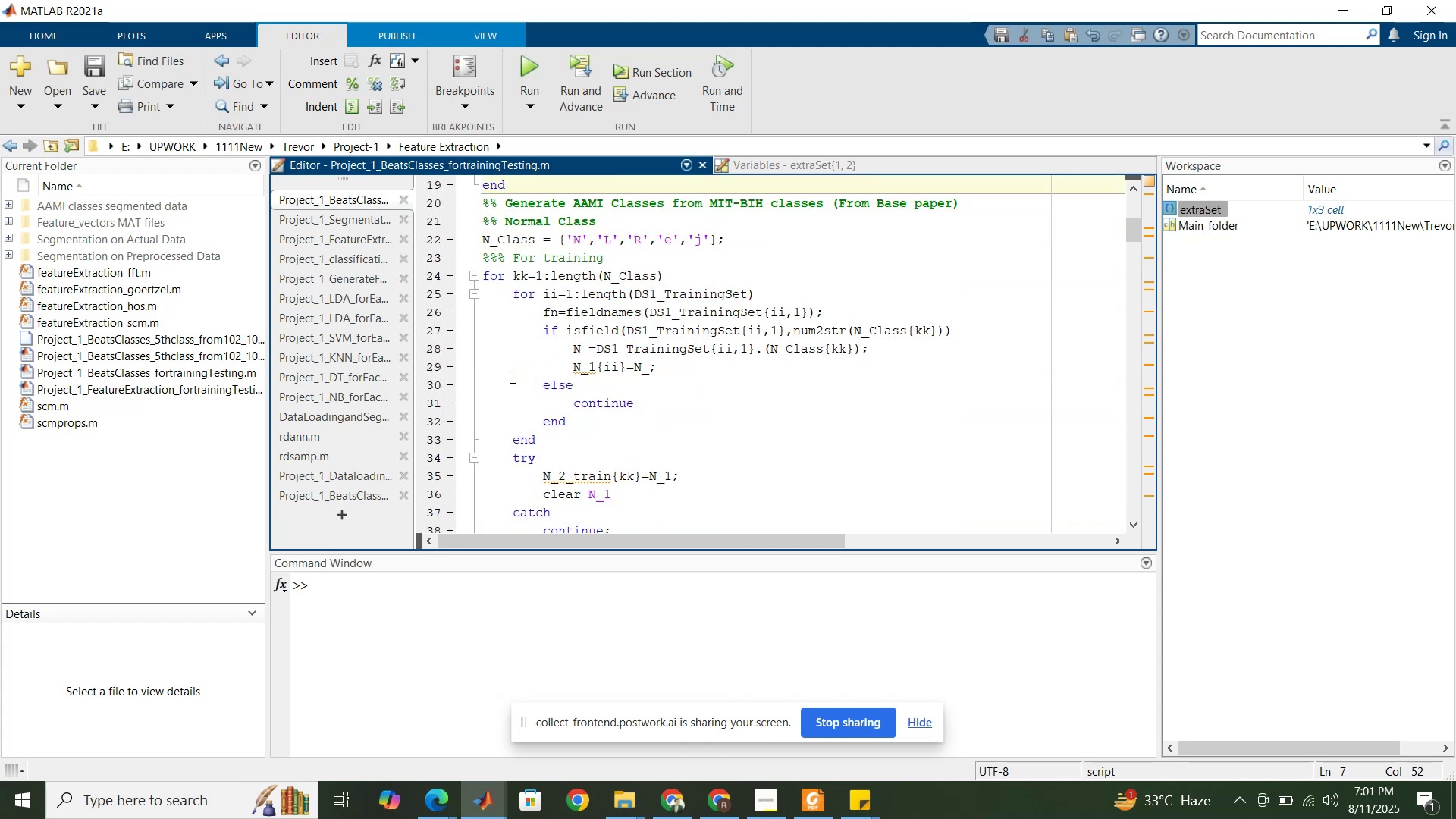 
scroll: coordinate [511, 377], scroll_direction: down, amount: 6.0
 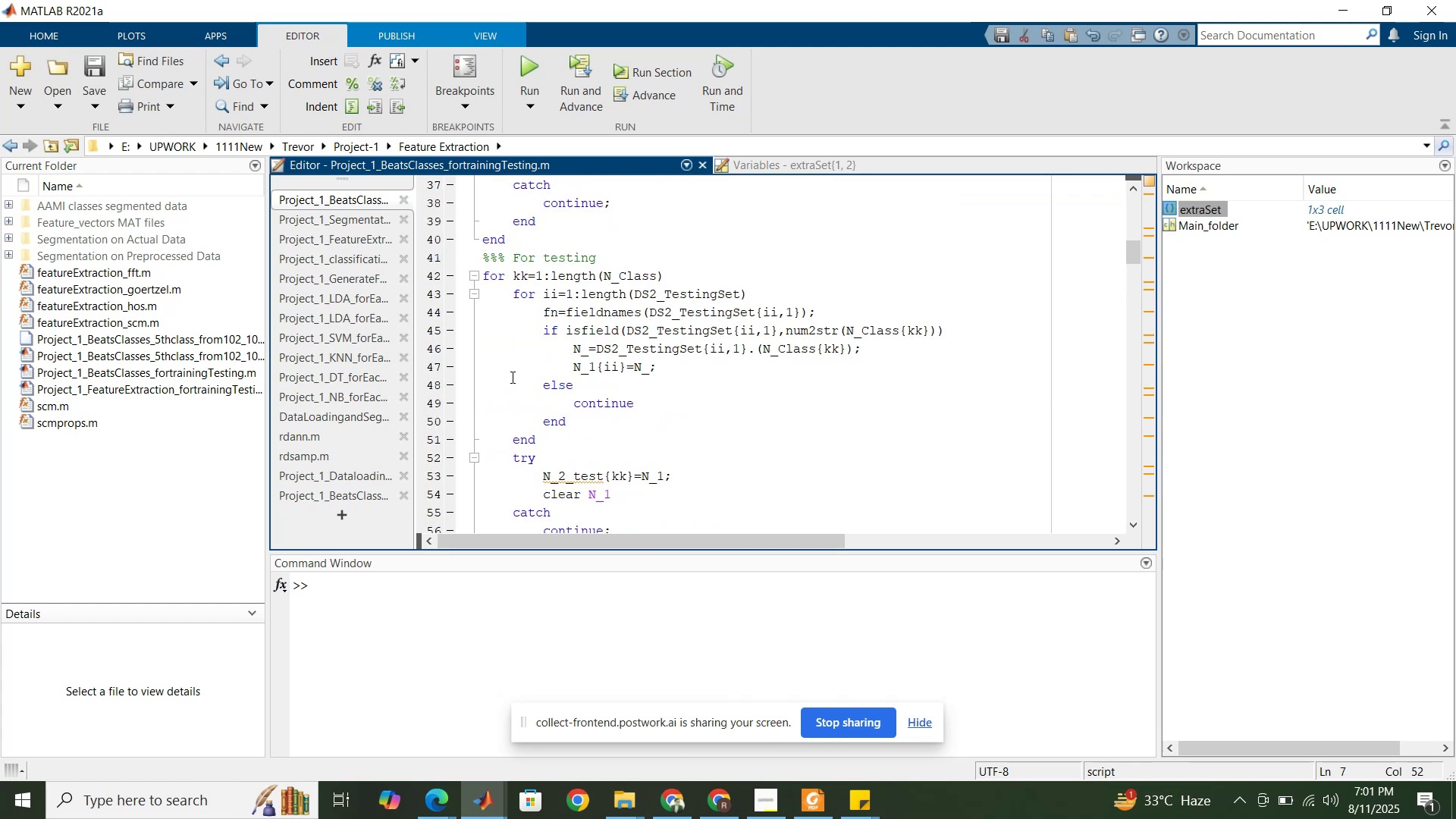 
scroll: coordinate [511, 377], scroll_direction: up, amount: 6.0
 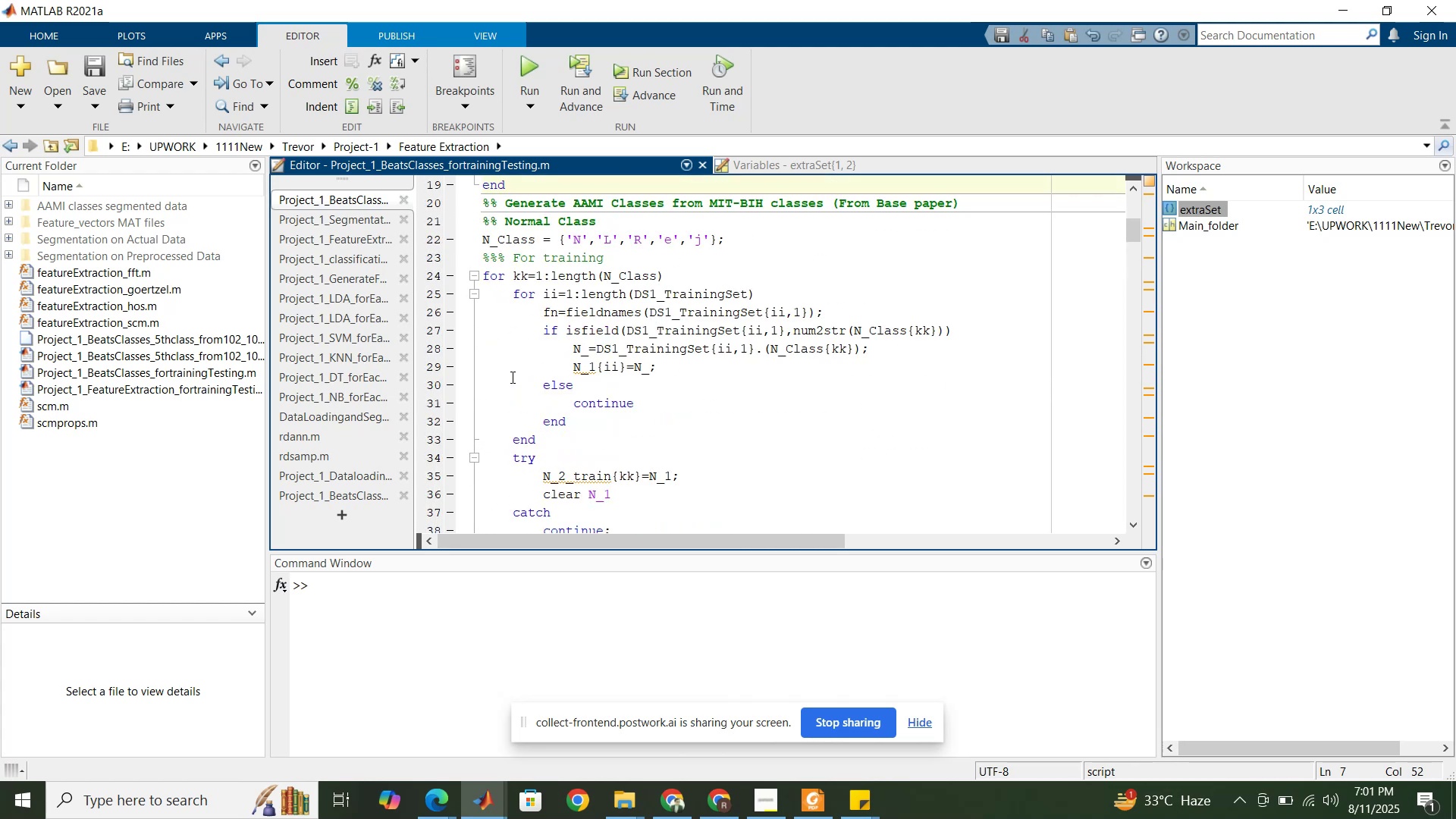 
scroll: coordinate [519, 381], scroll_direction: down, amount: 65.0
 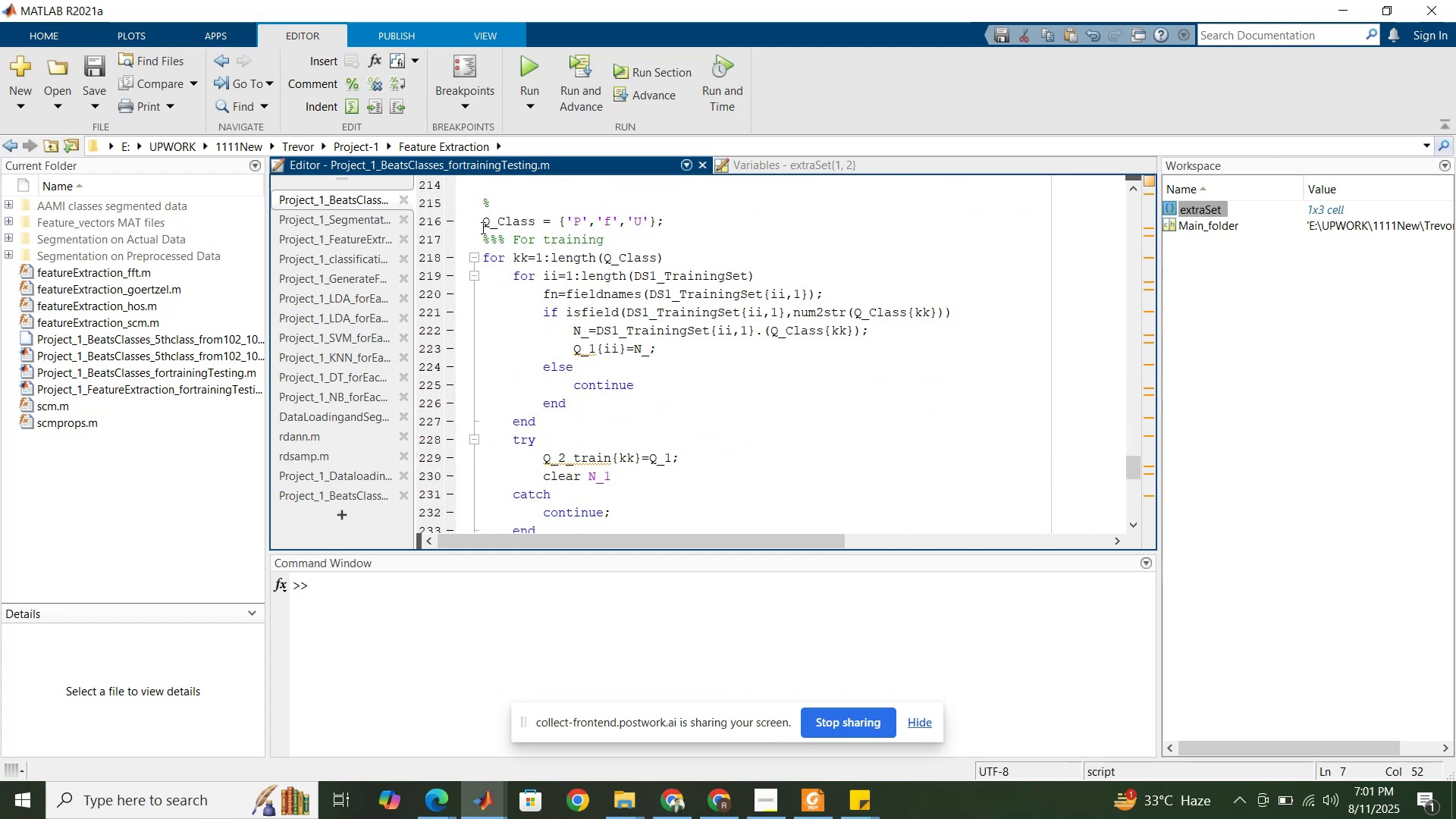 
left_click_drag(start_coordinate=[482, 206], to_coordinate=[715, 481])
 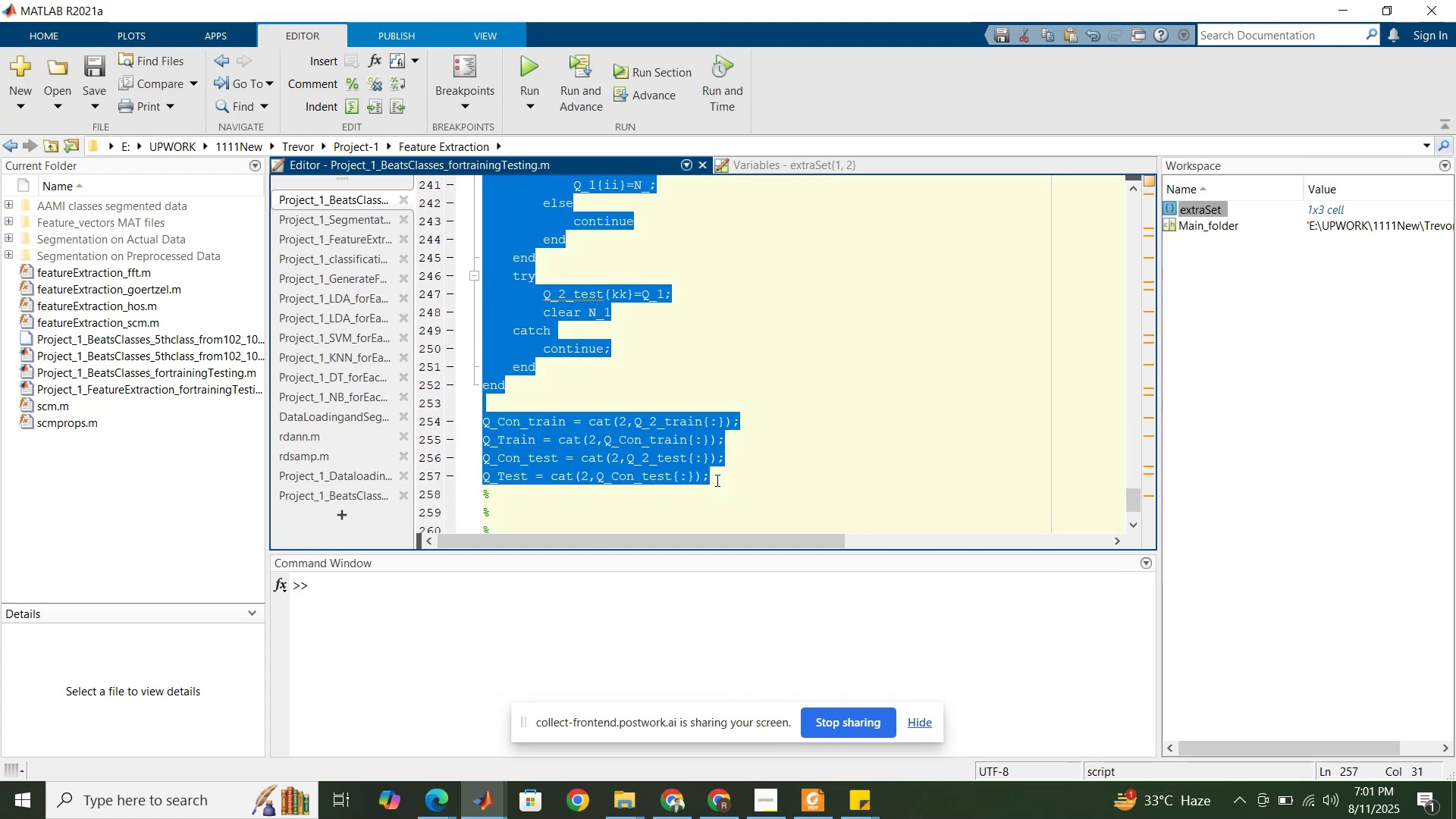 
scroll: coordinate [557, 489], scroll_direction: down, amount: 9.0
 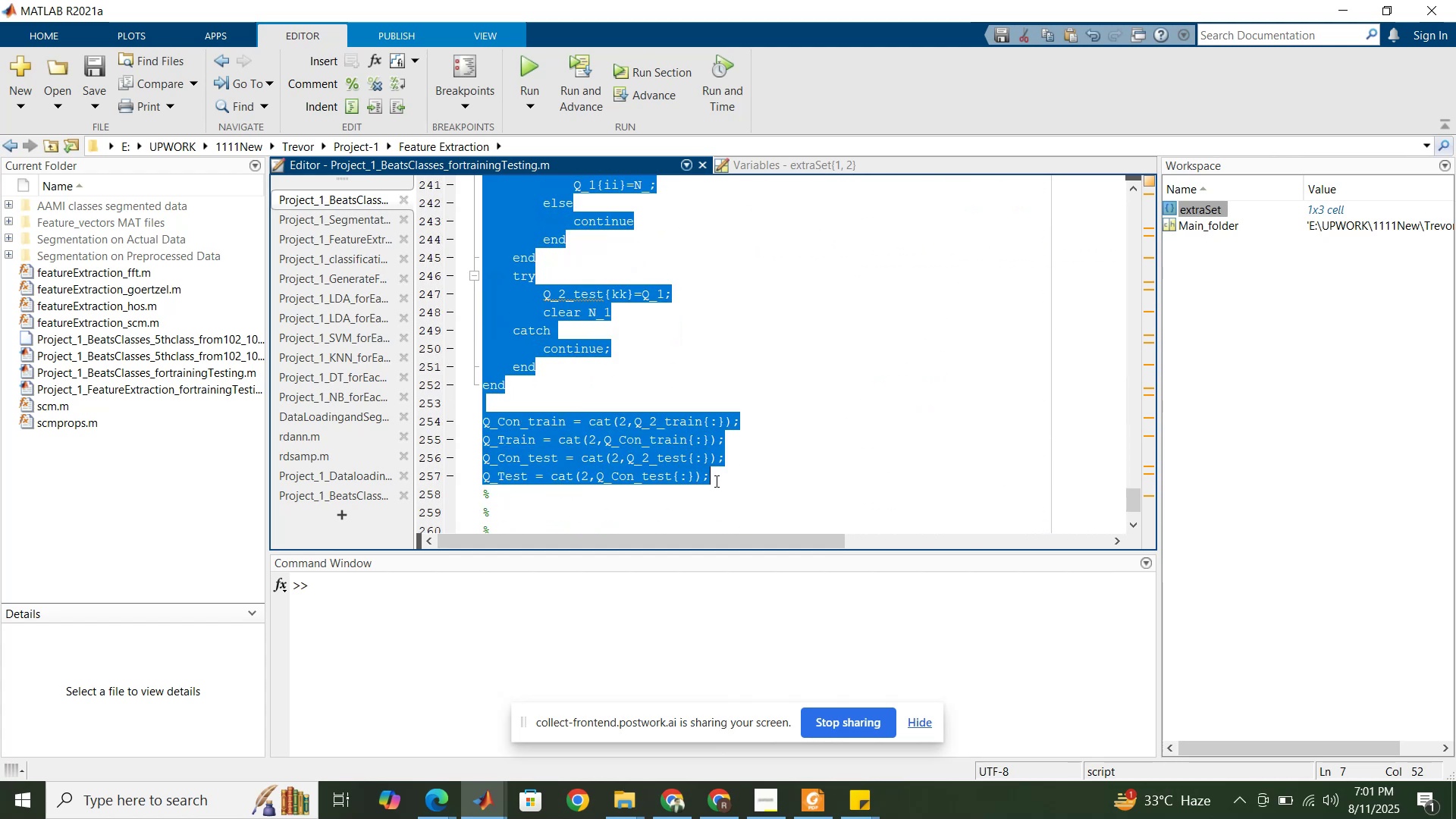 
key(Control+C)
 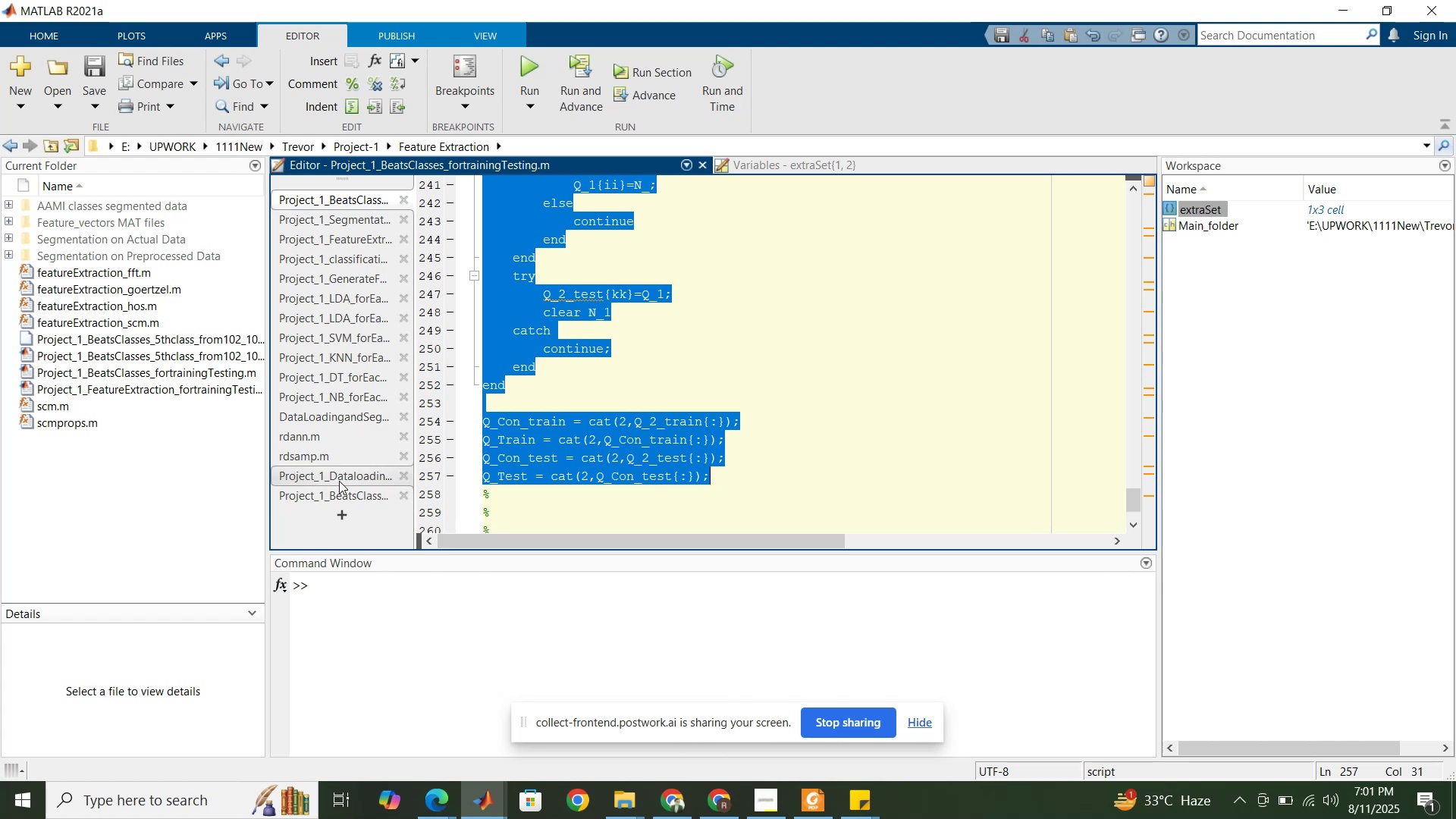 
left_click([339, 494])
 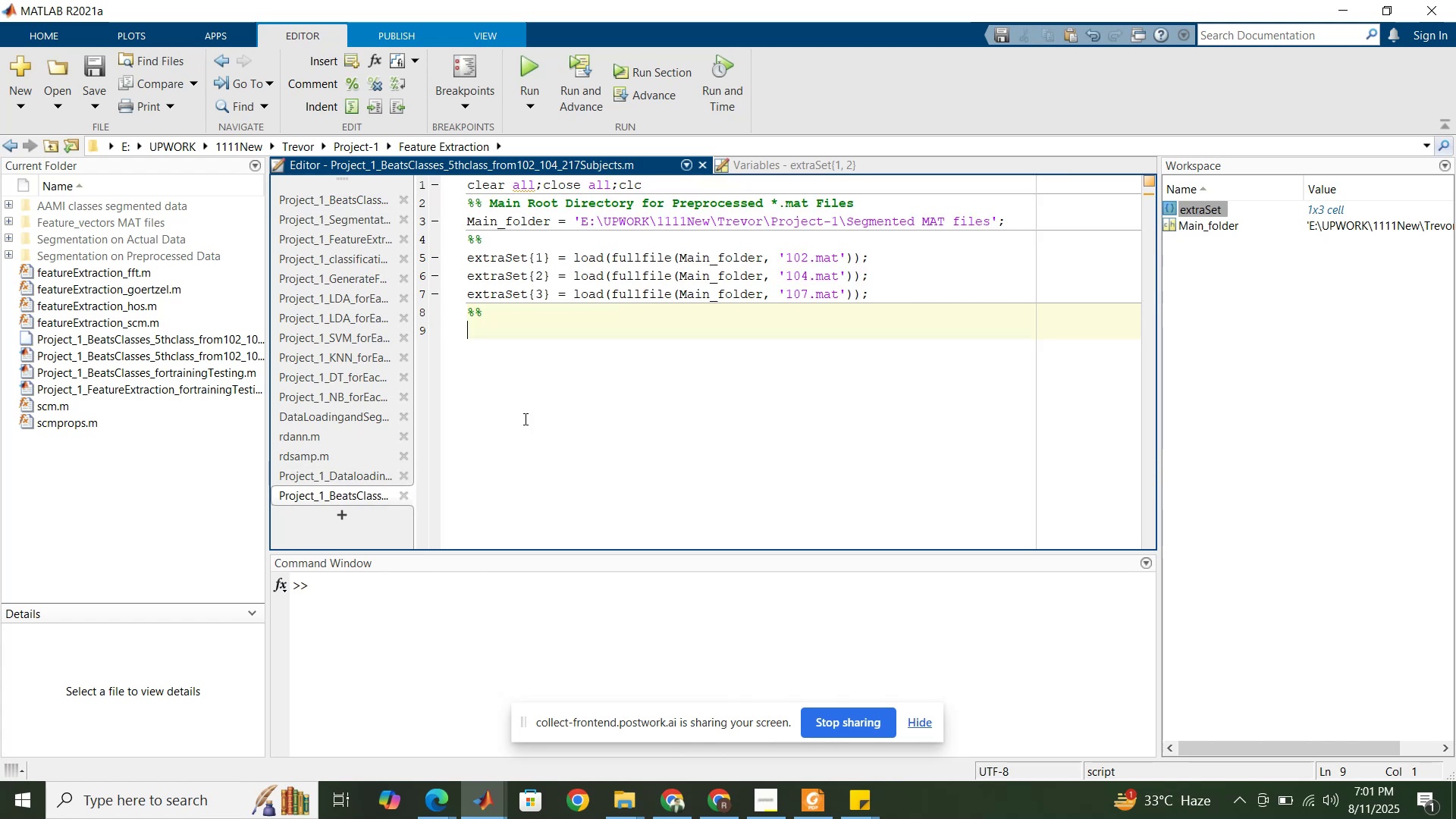 
key(Control+V)
 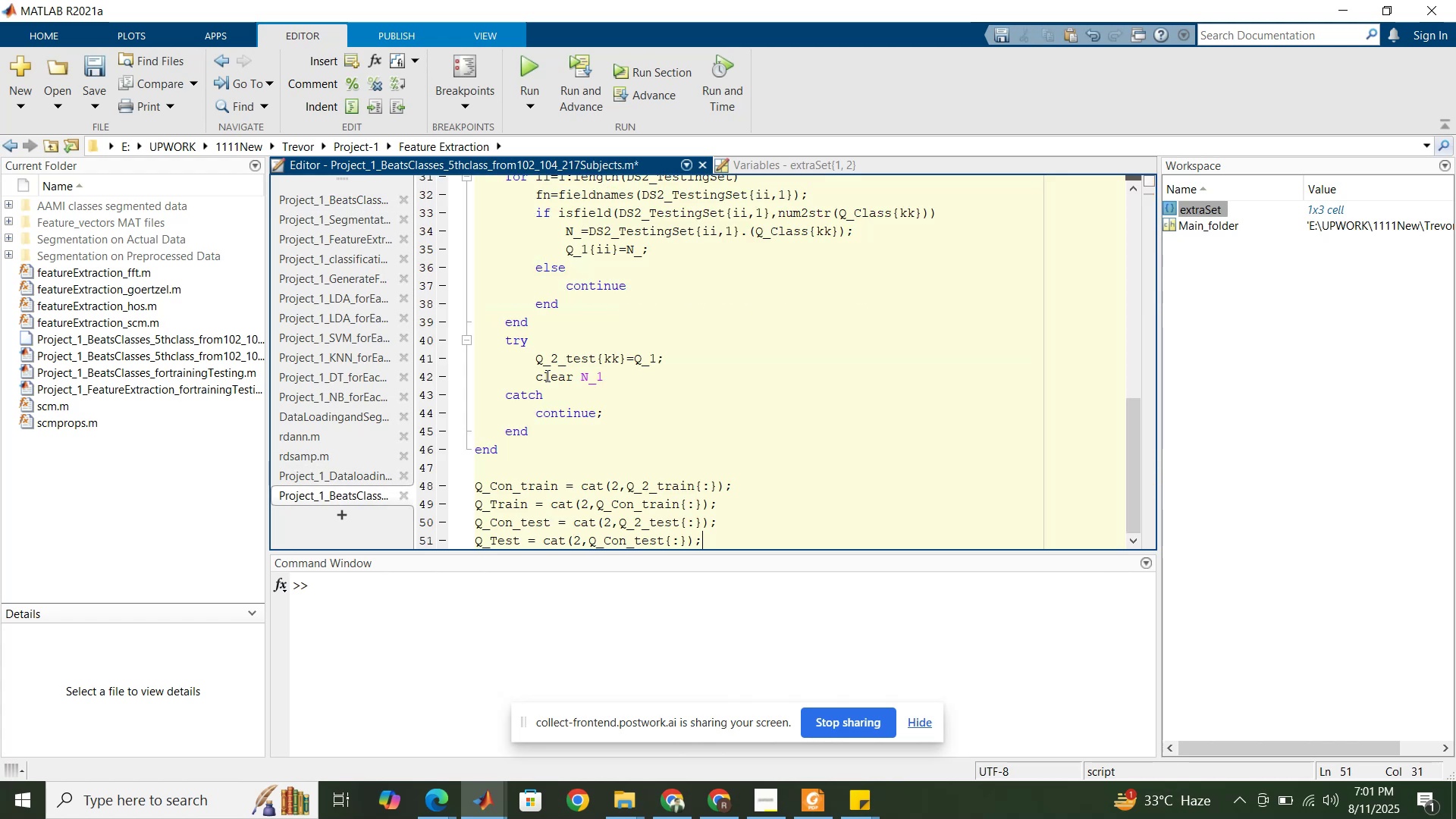 
scroll: coordinate [542, 377], scroll_direction: up, amount: 15.0
 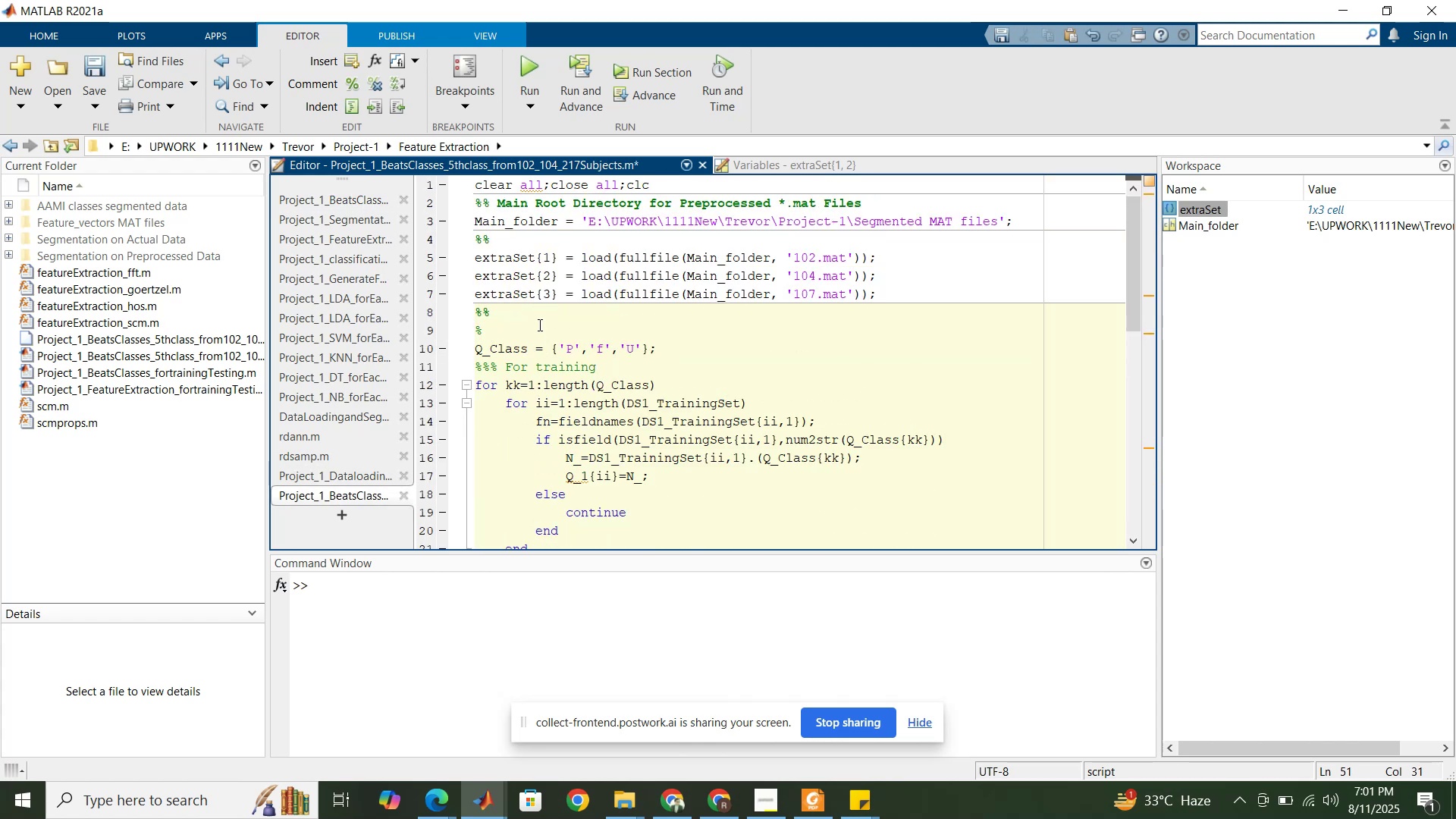 
left_click([538, 322])
 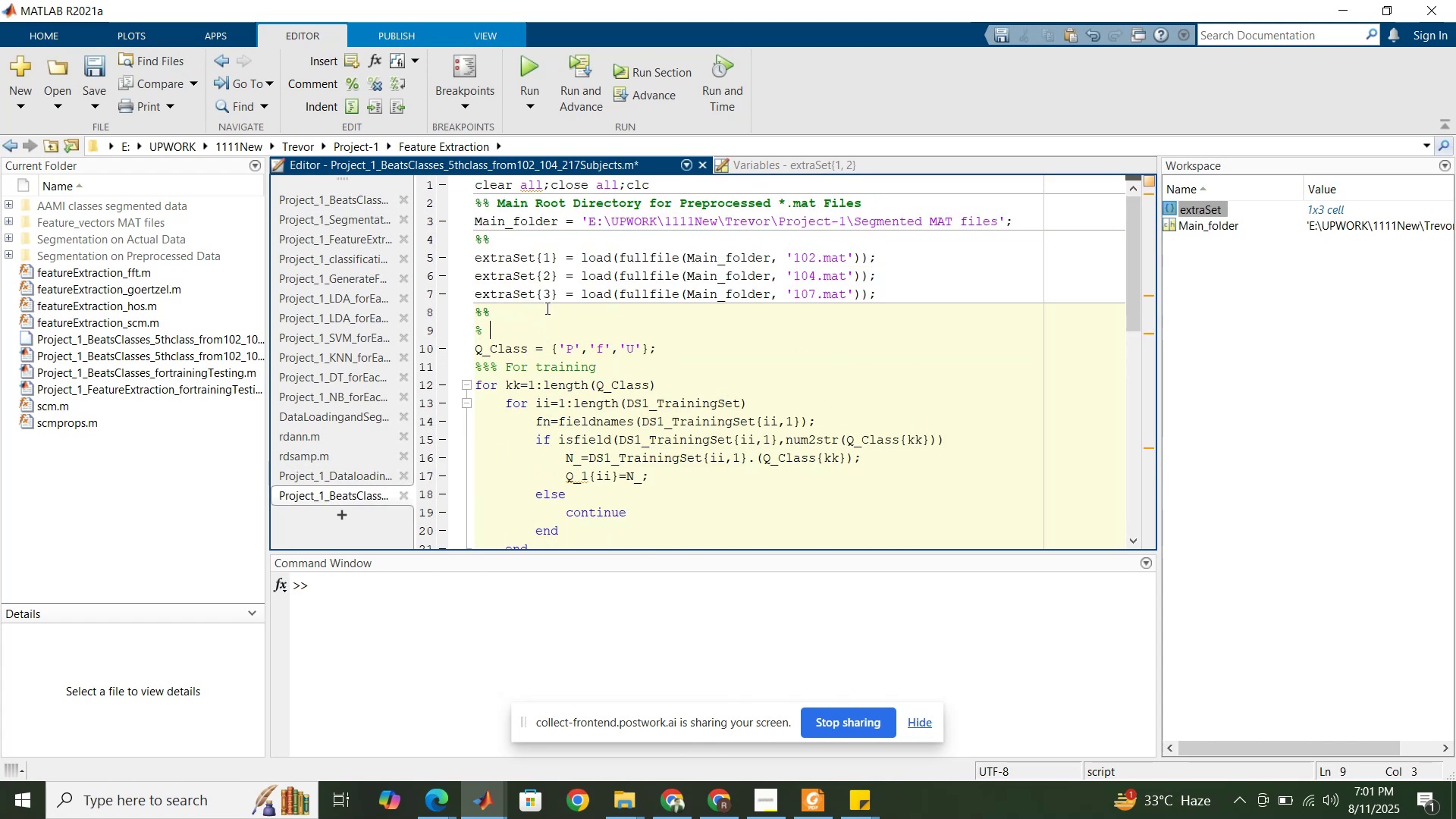 
left_click([546, 308])
 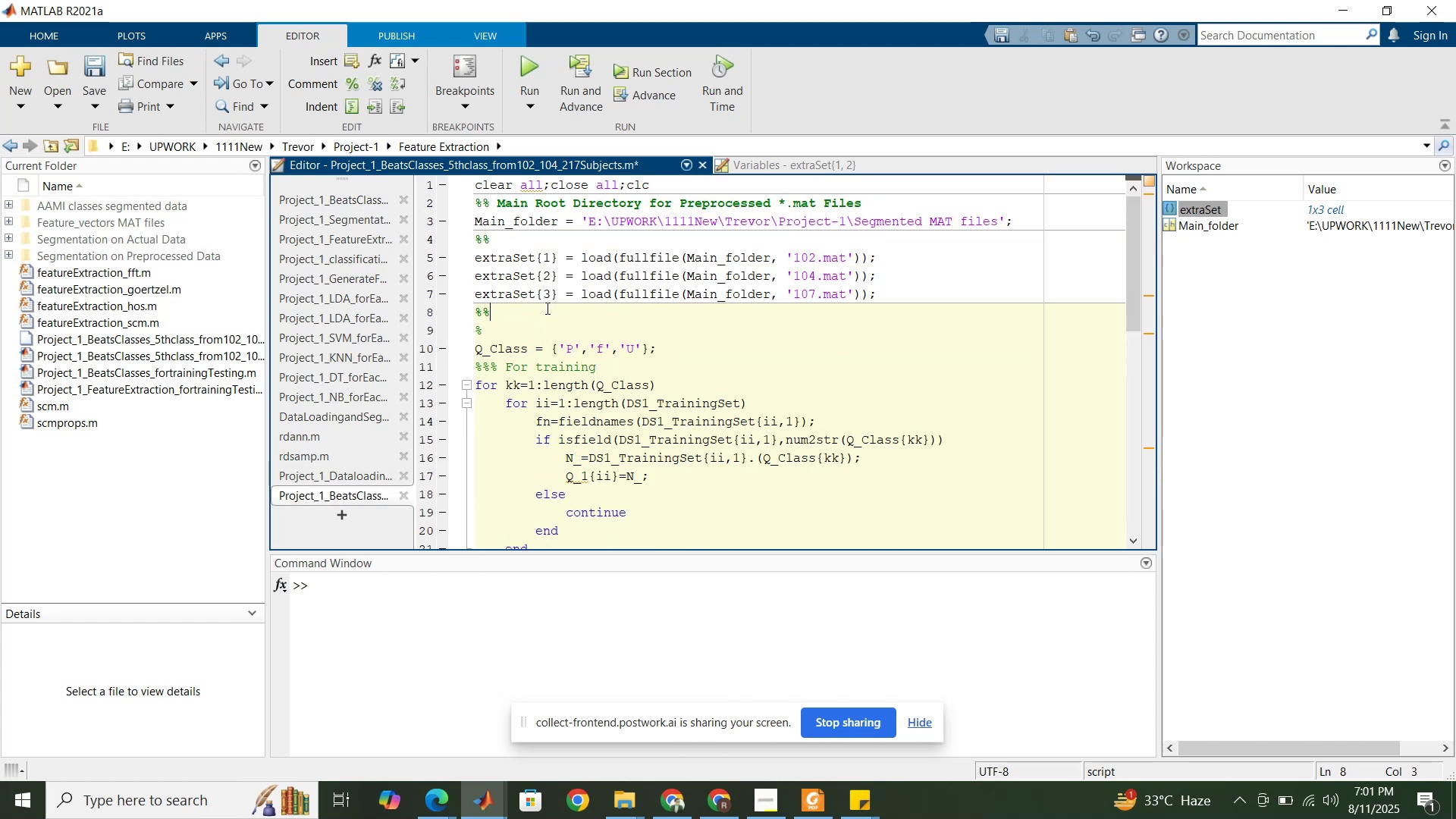 
type( Based on #of beats 102)
key(Backspace)
type(4 is )
key(Backspace)
key(Backspace)
key(Backspace)
type(is for )
key(Backspace)
key(Backspace)
key(Backspace)
 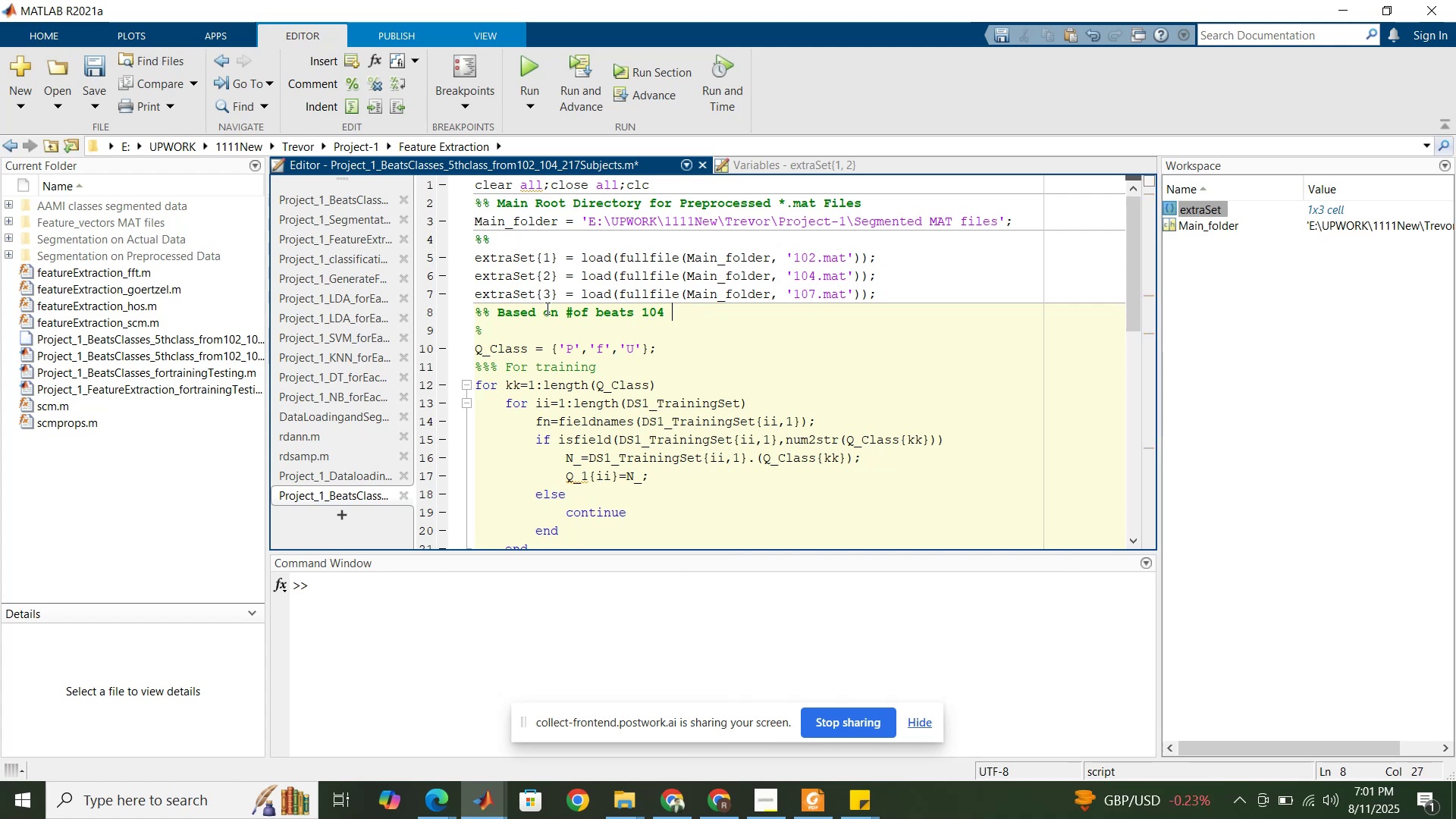 
type(is in traiing )
key(Backspace)
key(Backspace)
key(Backspace)
key(Backspace)
type(ning datastet an)
key(Backspace)
key(Backspace)
key(Backspace)
key(Backspace)
key(Backspace)
key(Backspace)
type(et and 102&217 in testing datset)
key(Backspace)
key(Backspace)
key(Backspace)
type(asets)
 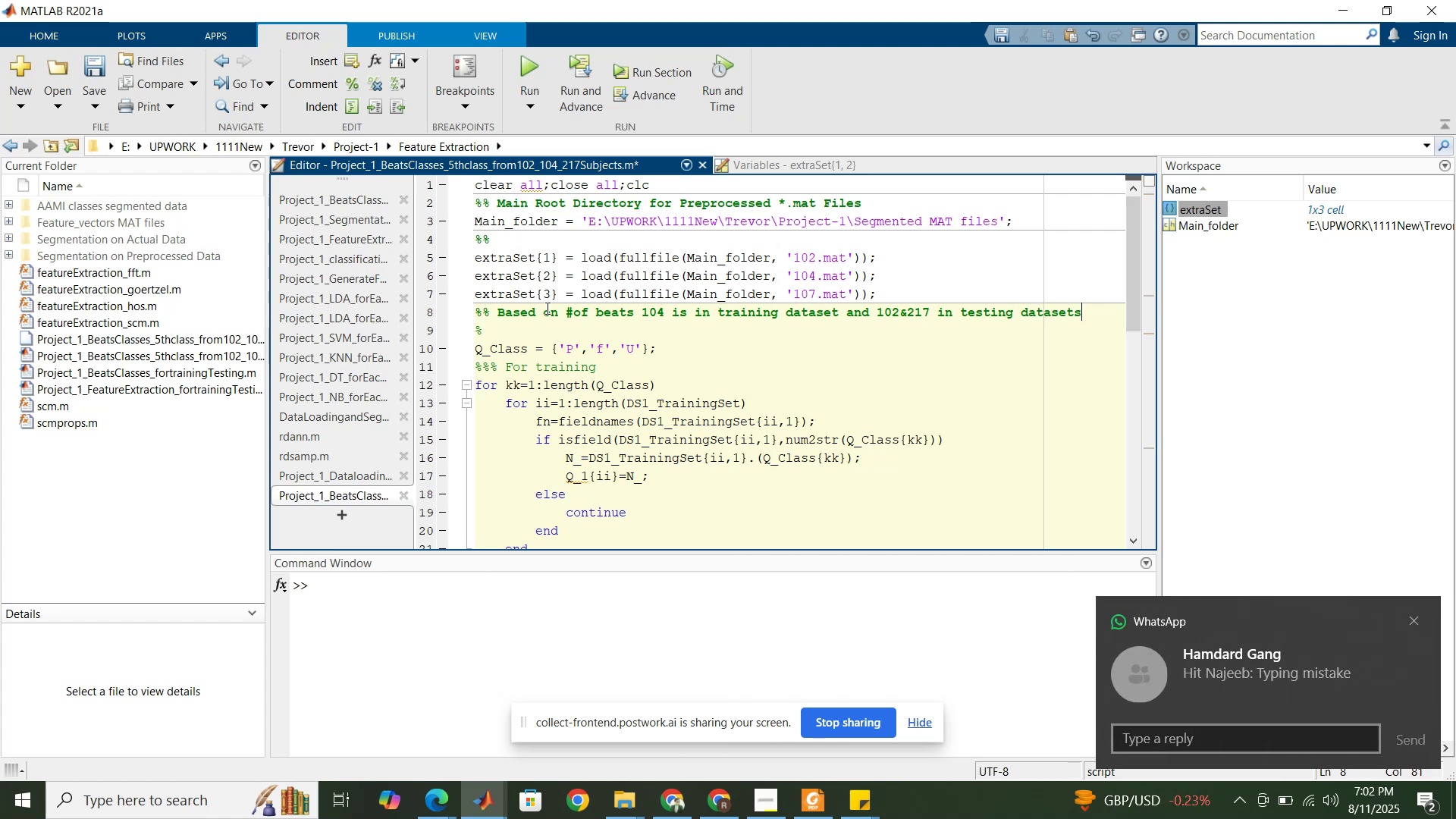 
wait(5.82)
 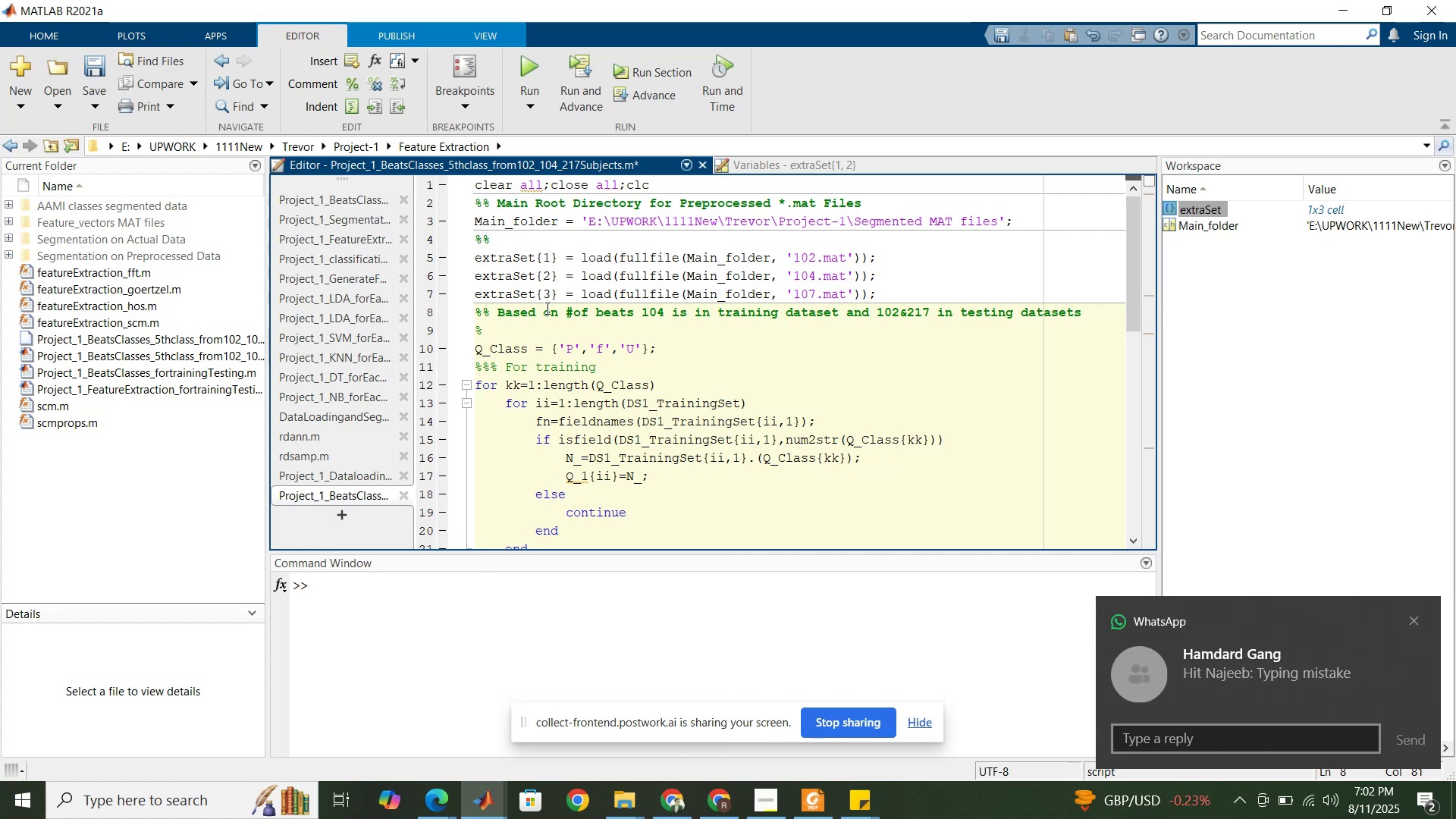 
left_click([731, 402])
 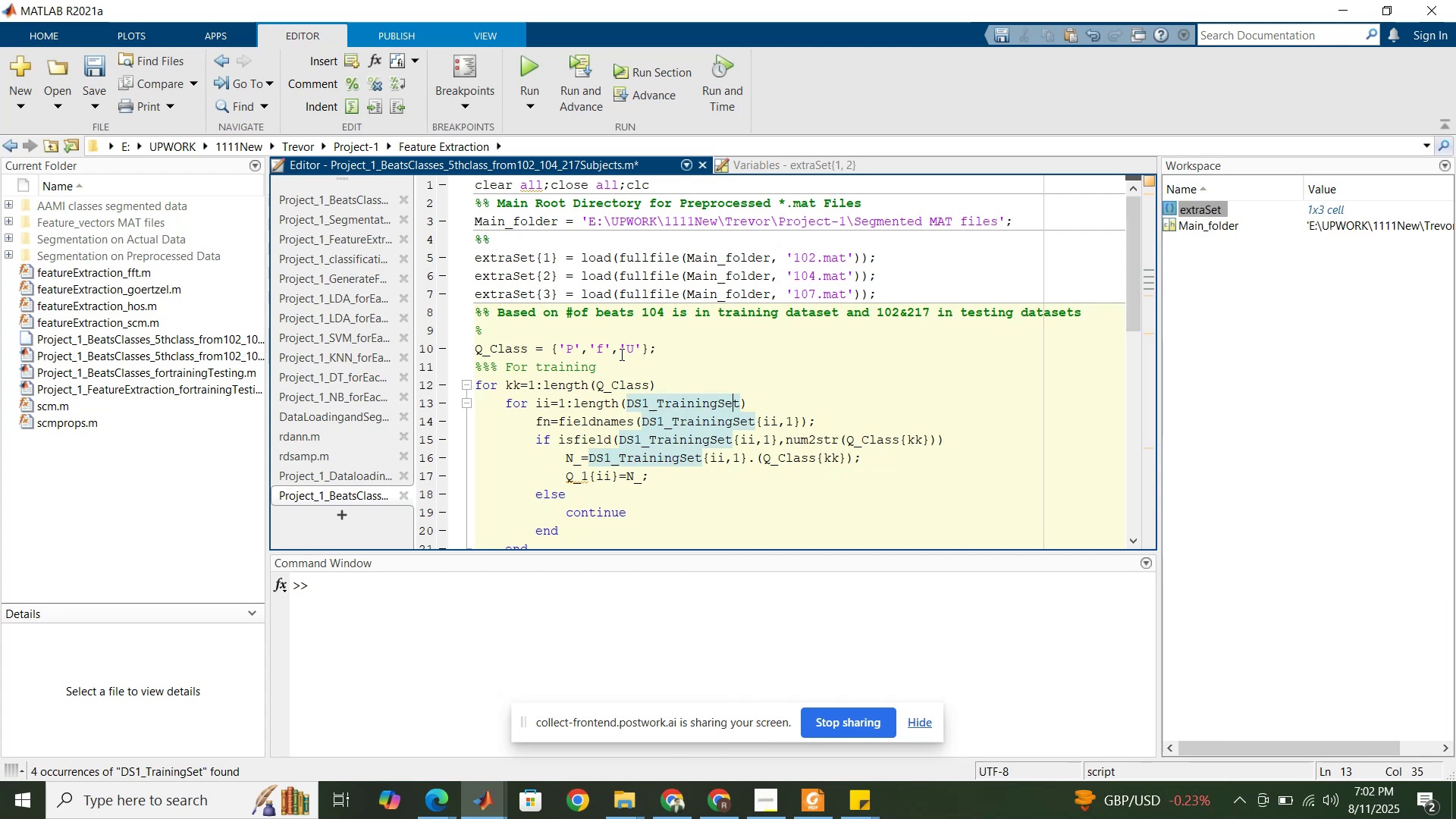 
scroll: coordinate [620, 354], scroll_direction: down, amount: 1.0
 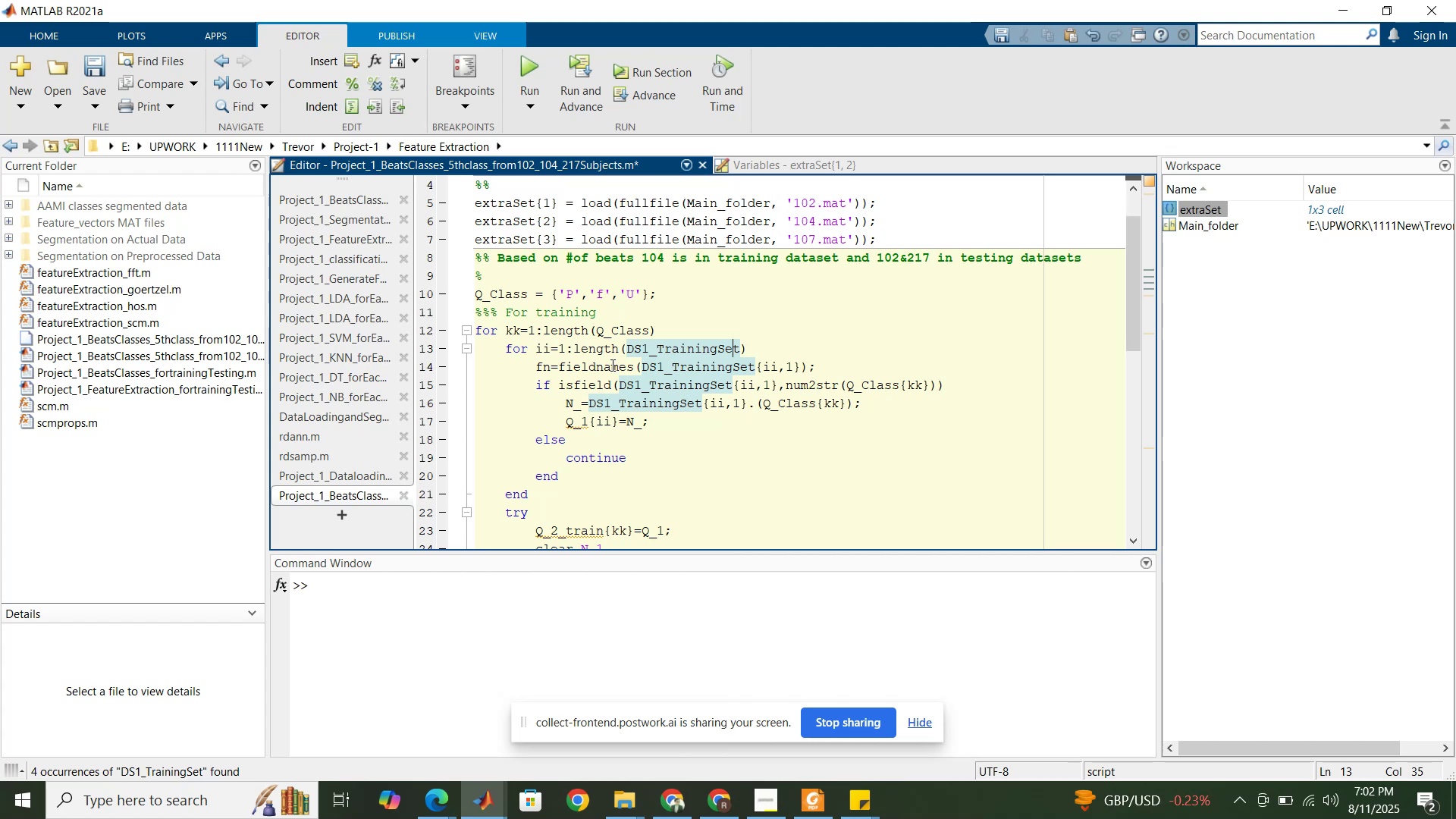 
wait(6.9)
 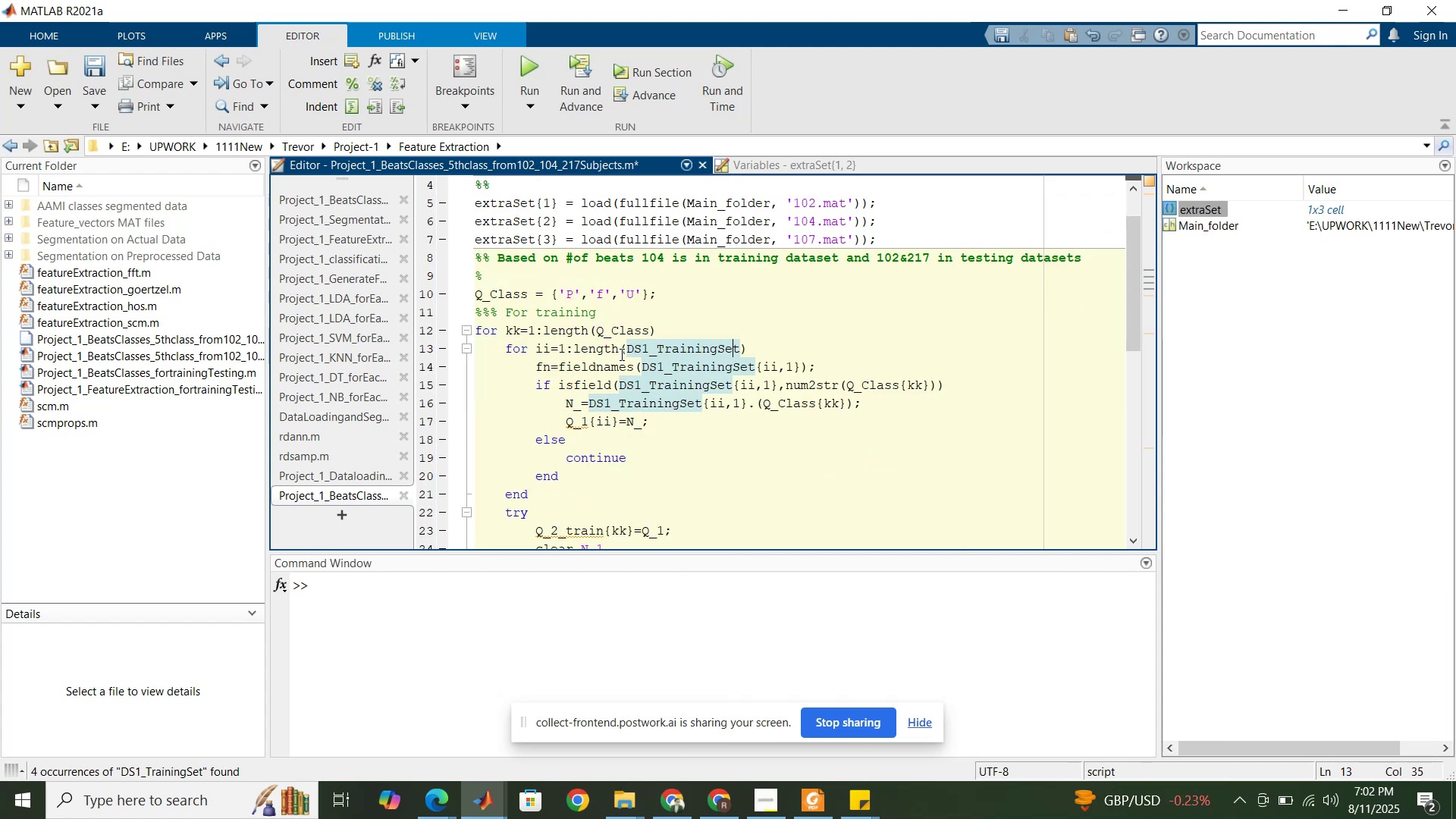 
scroll: coordinate [607, 347], scroll_direction: down, amount: 1.0
 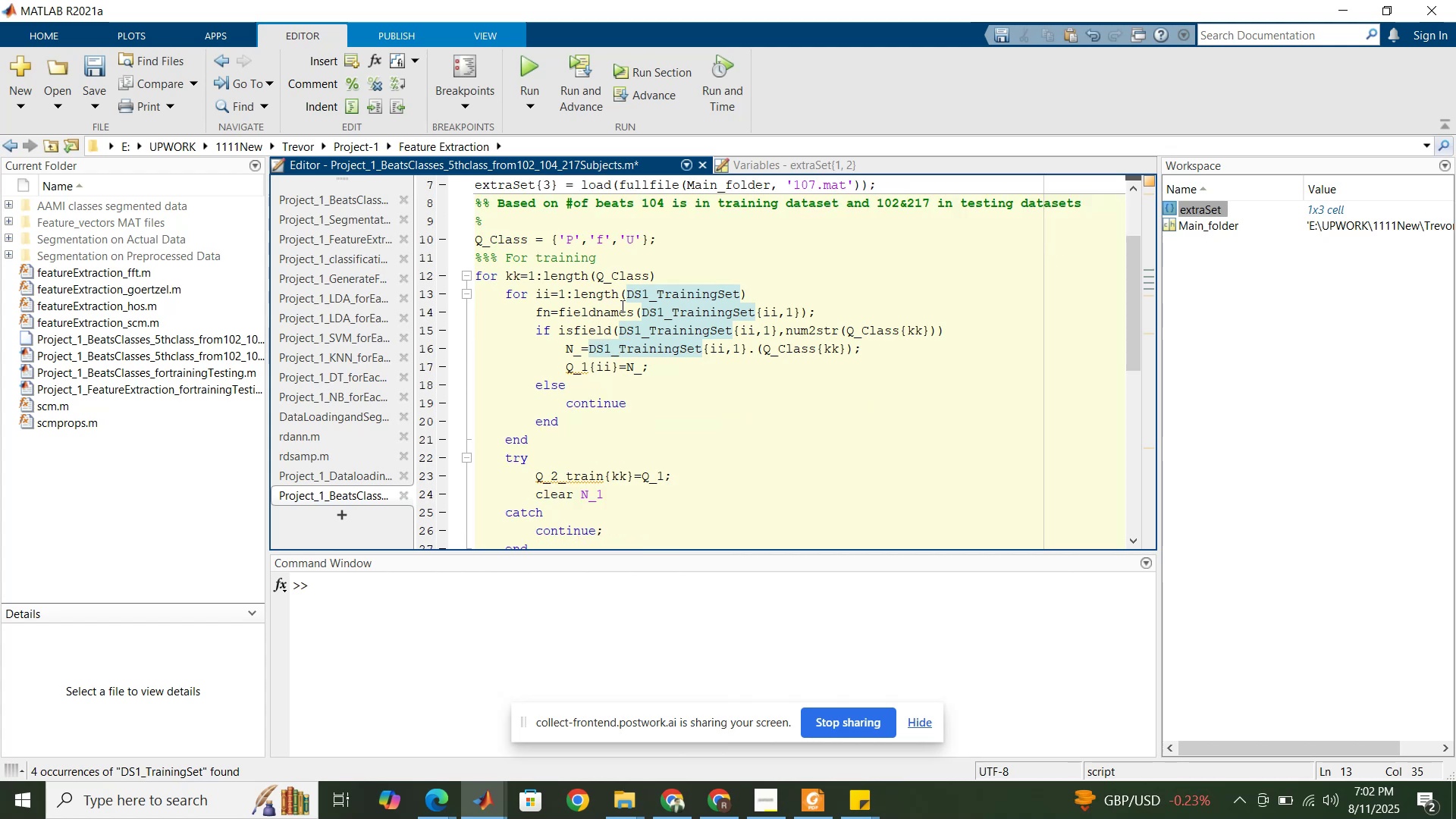 
wait(5.58)
 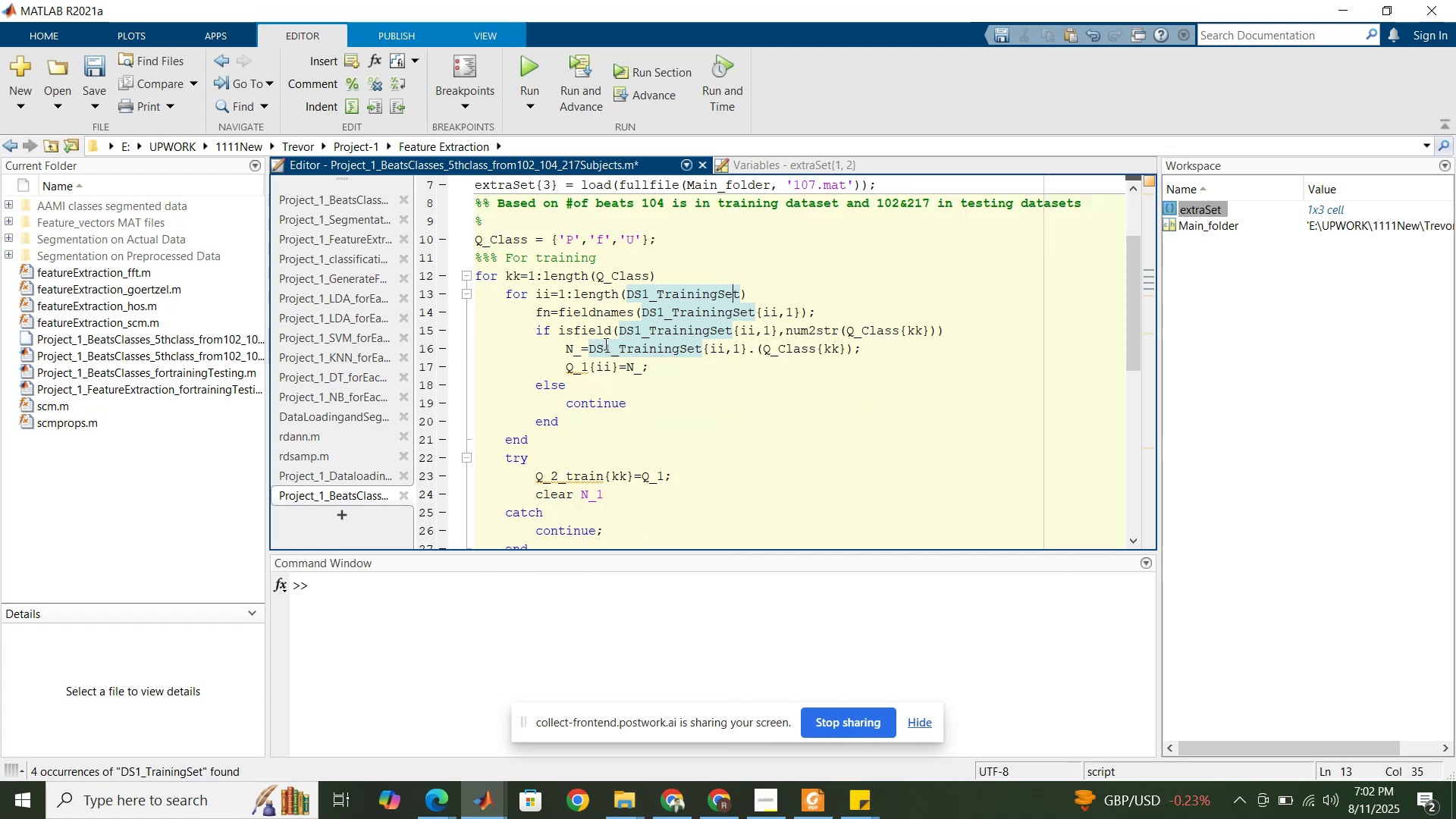 
double_click([657, 295])
 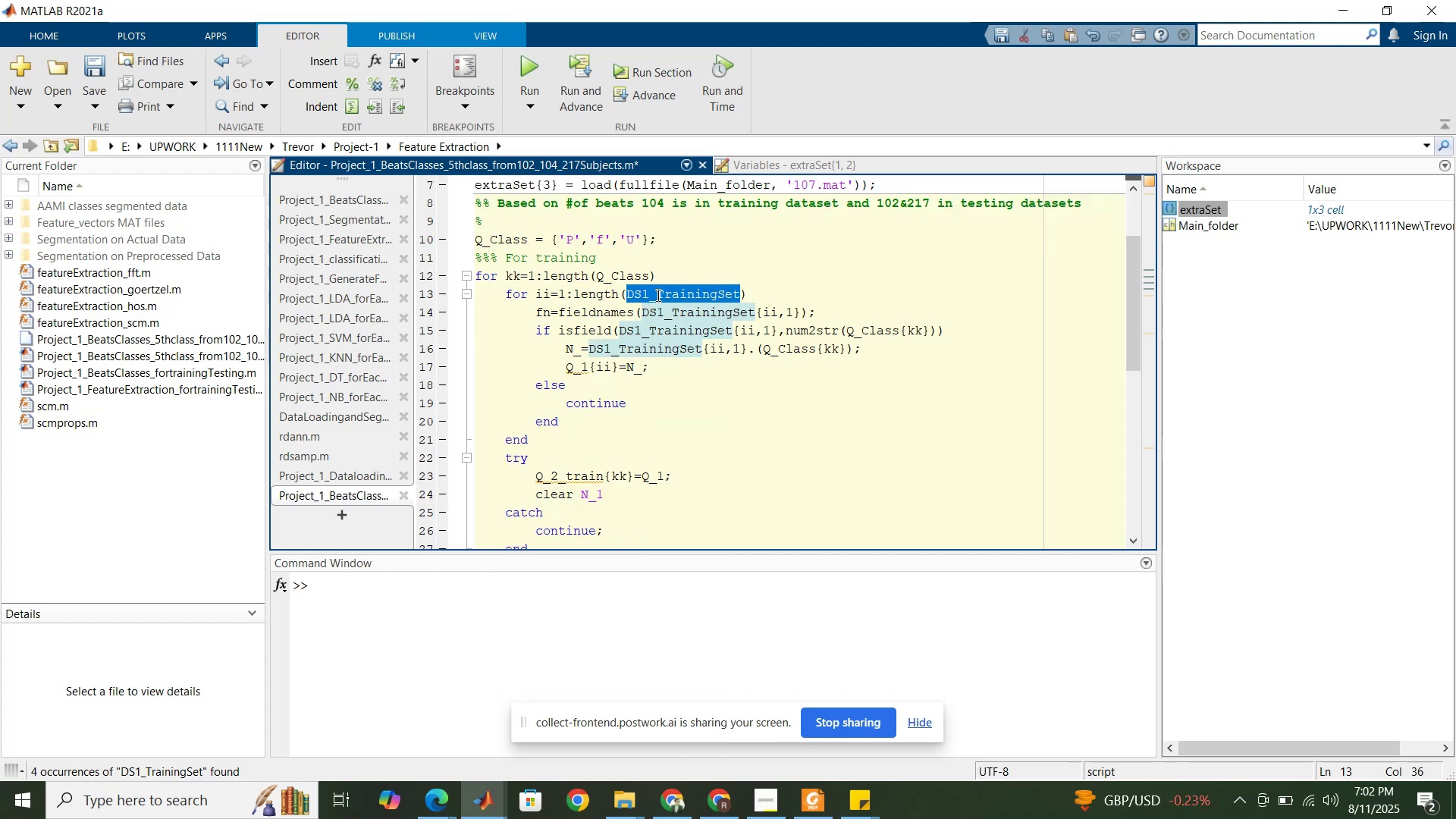 
scroll: coordinate [655, 298], scroll_direction: up, amount: 1.0
 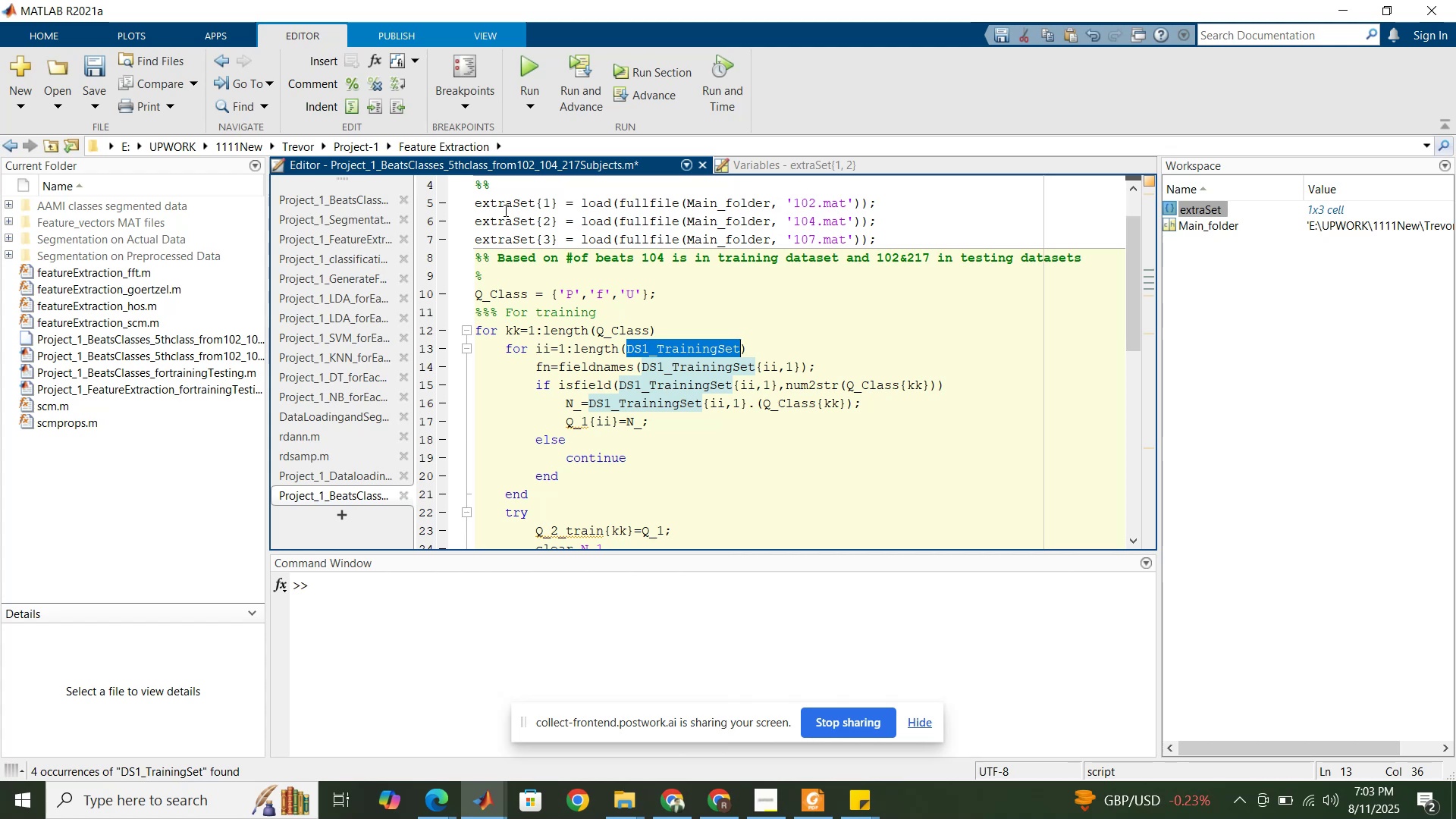 
wait(17.46)
 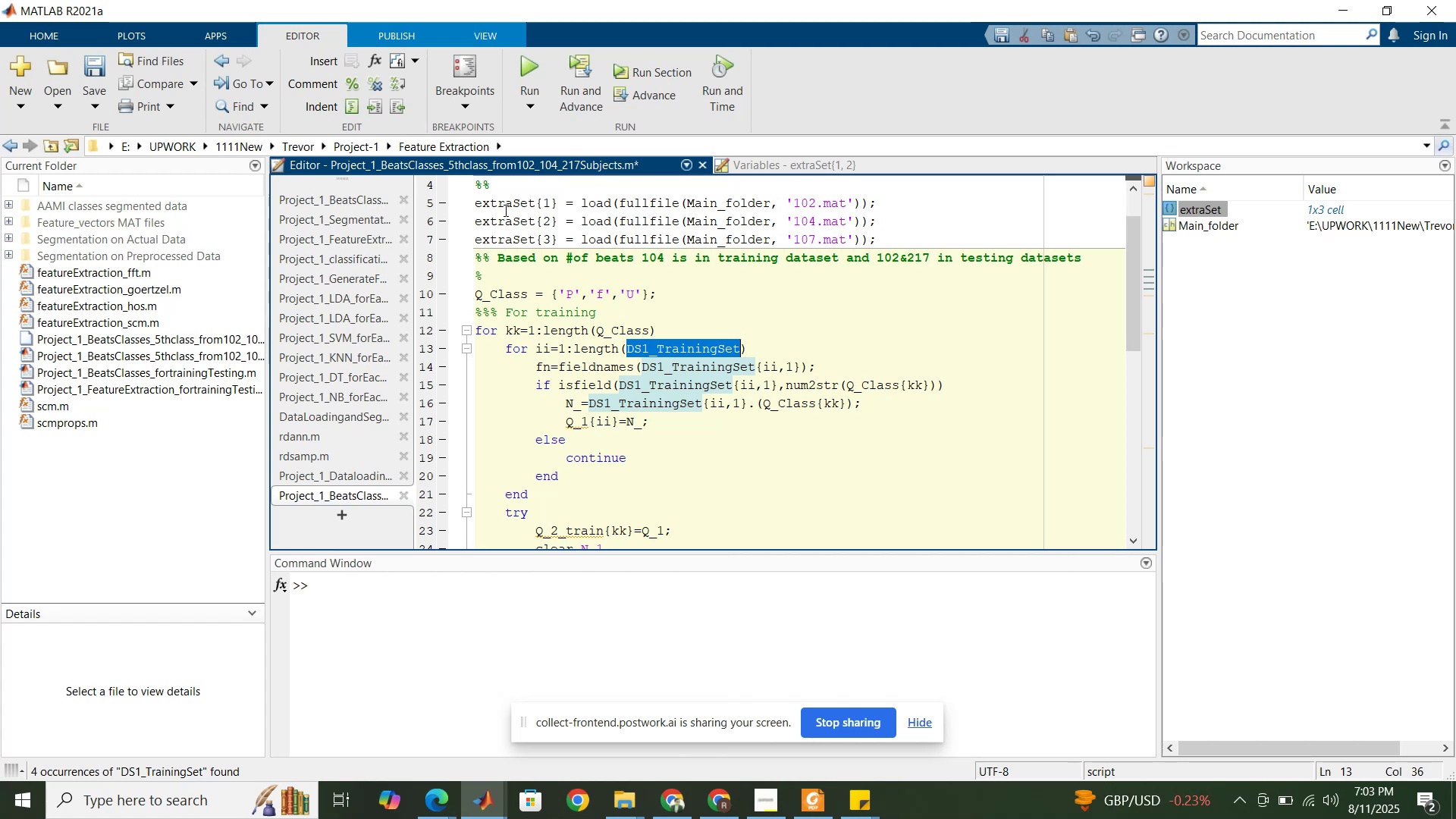 
scroll: coordinate [602, 270], scroll_direction: down, amount: 1.0
 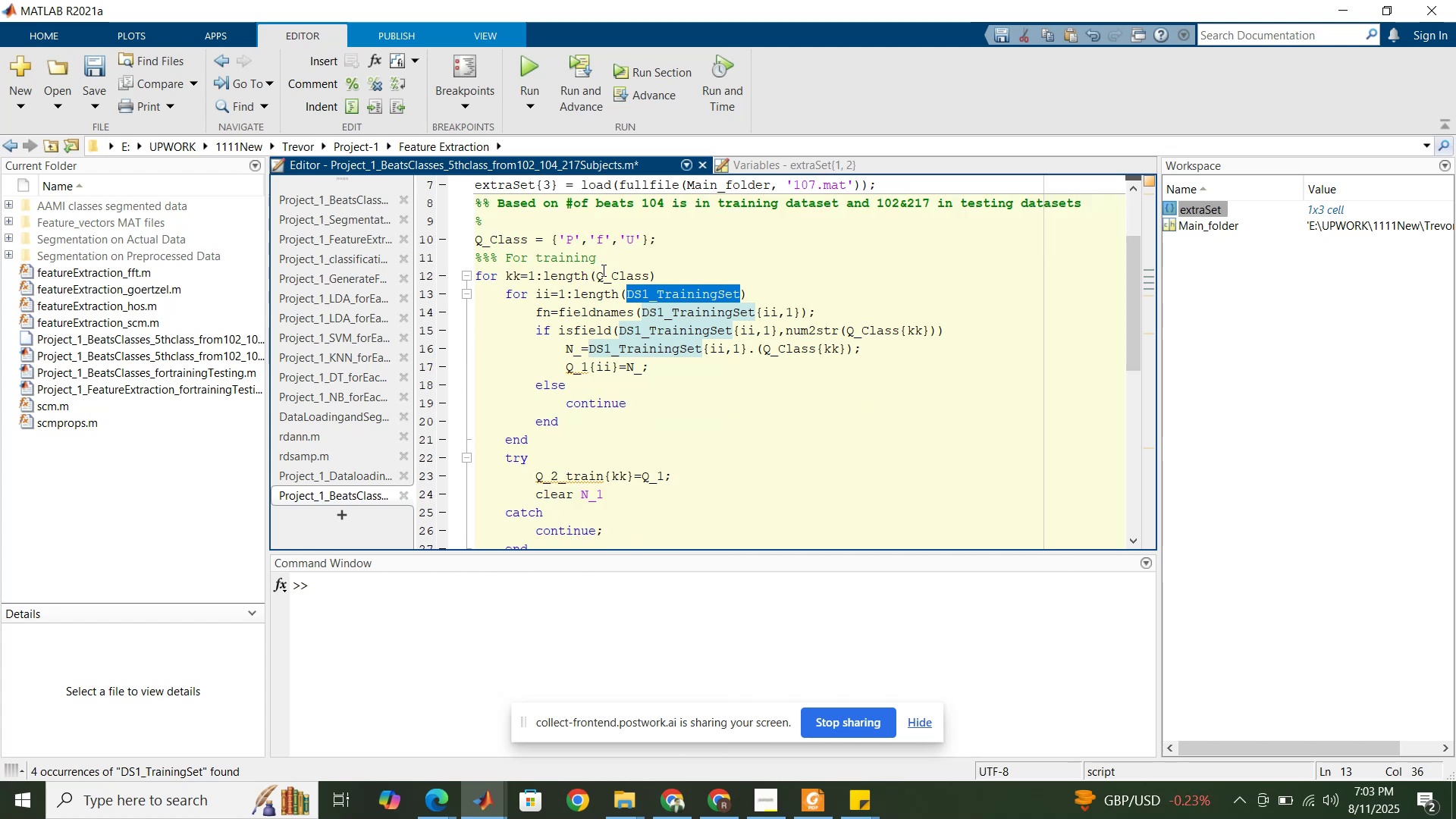 
scroll: coordinate [602, 270], scroll_direction: up, amount: 2.0
 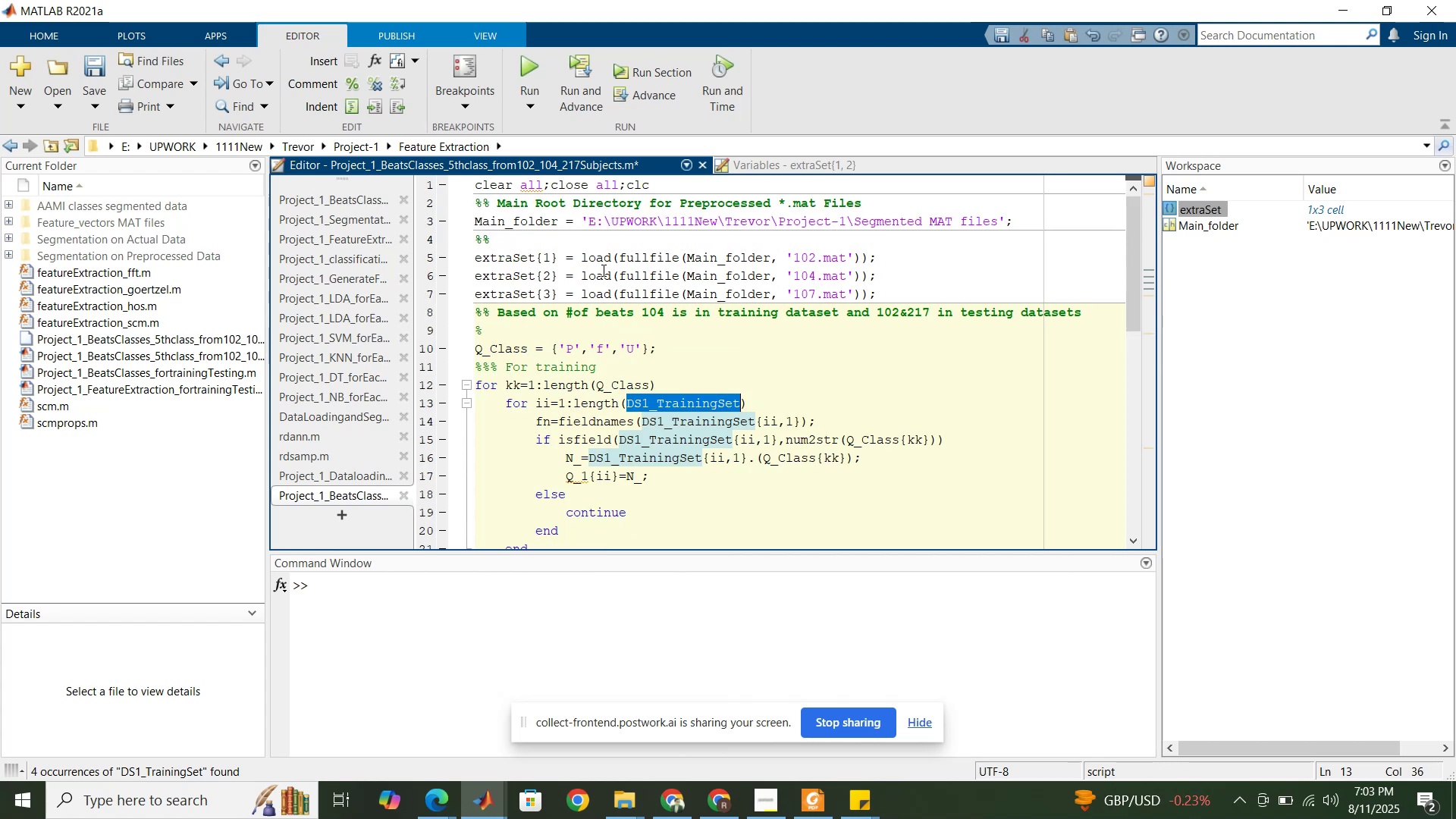 
wait(10.82)
 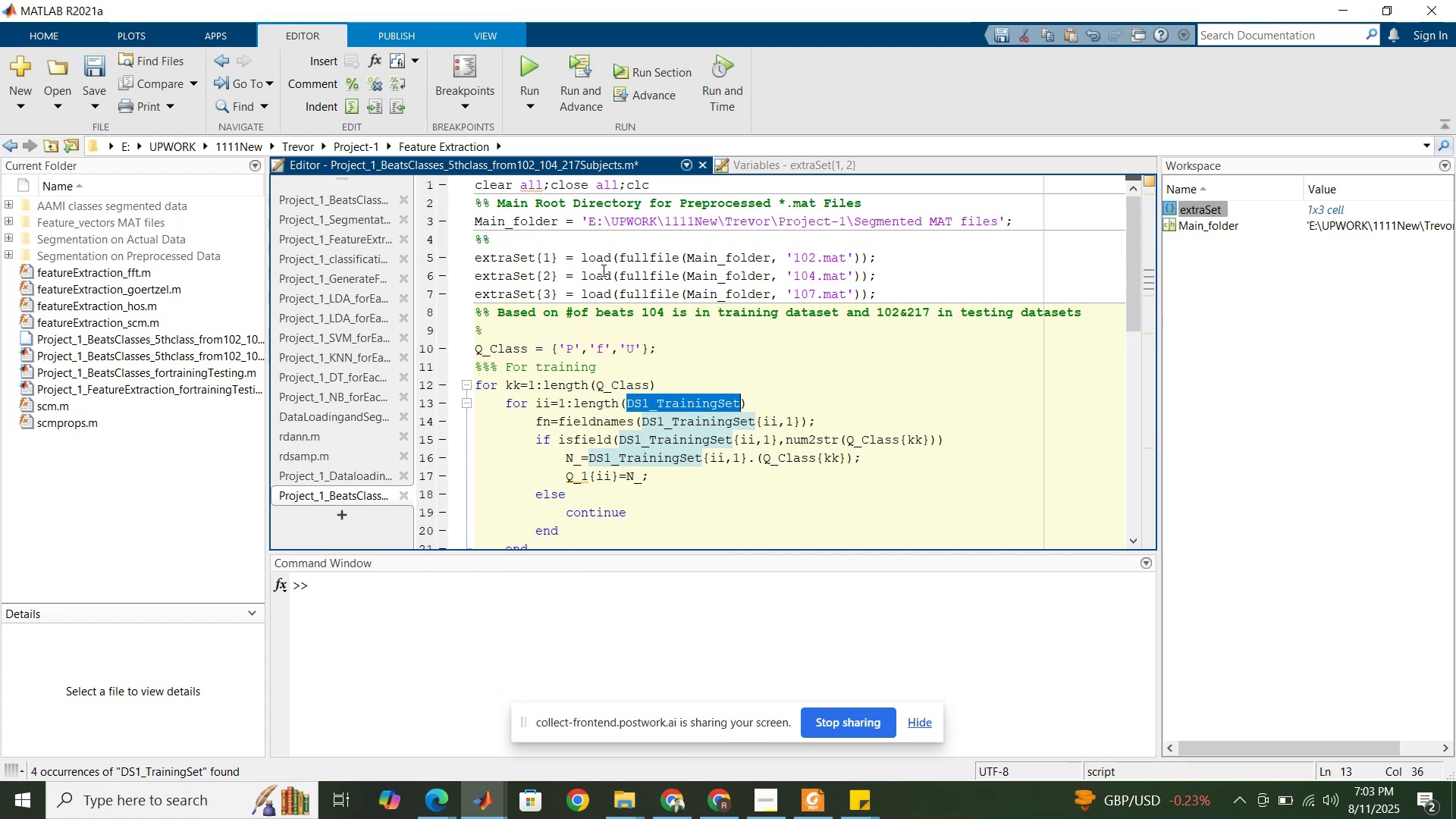 
left_click([788, 155])
 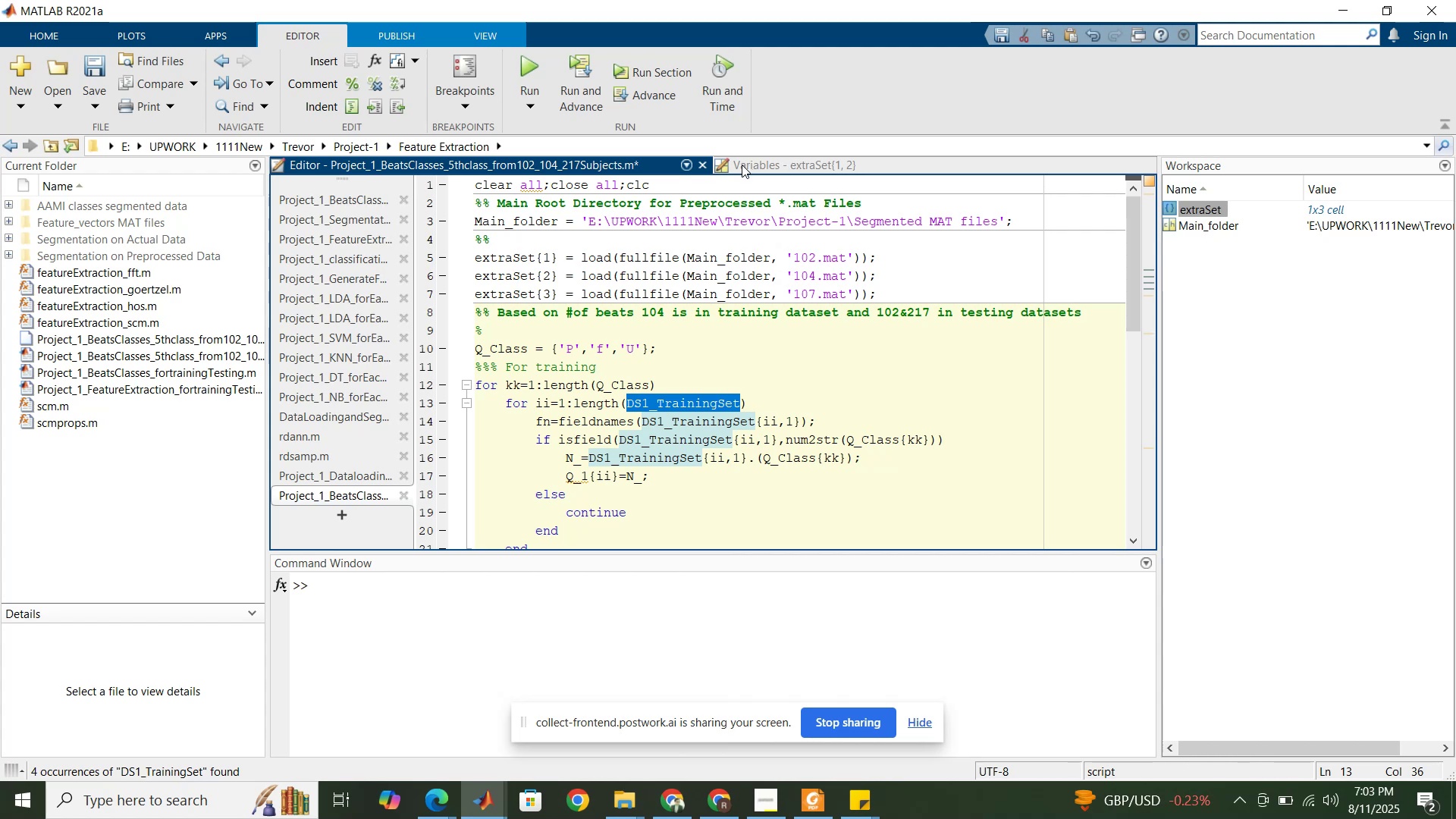 
left_click([747, 166])
 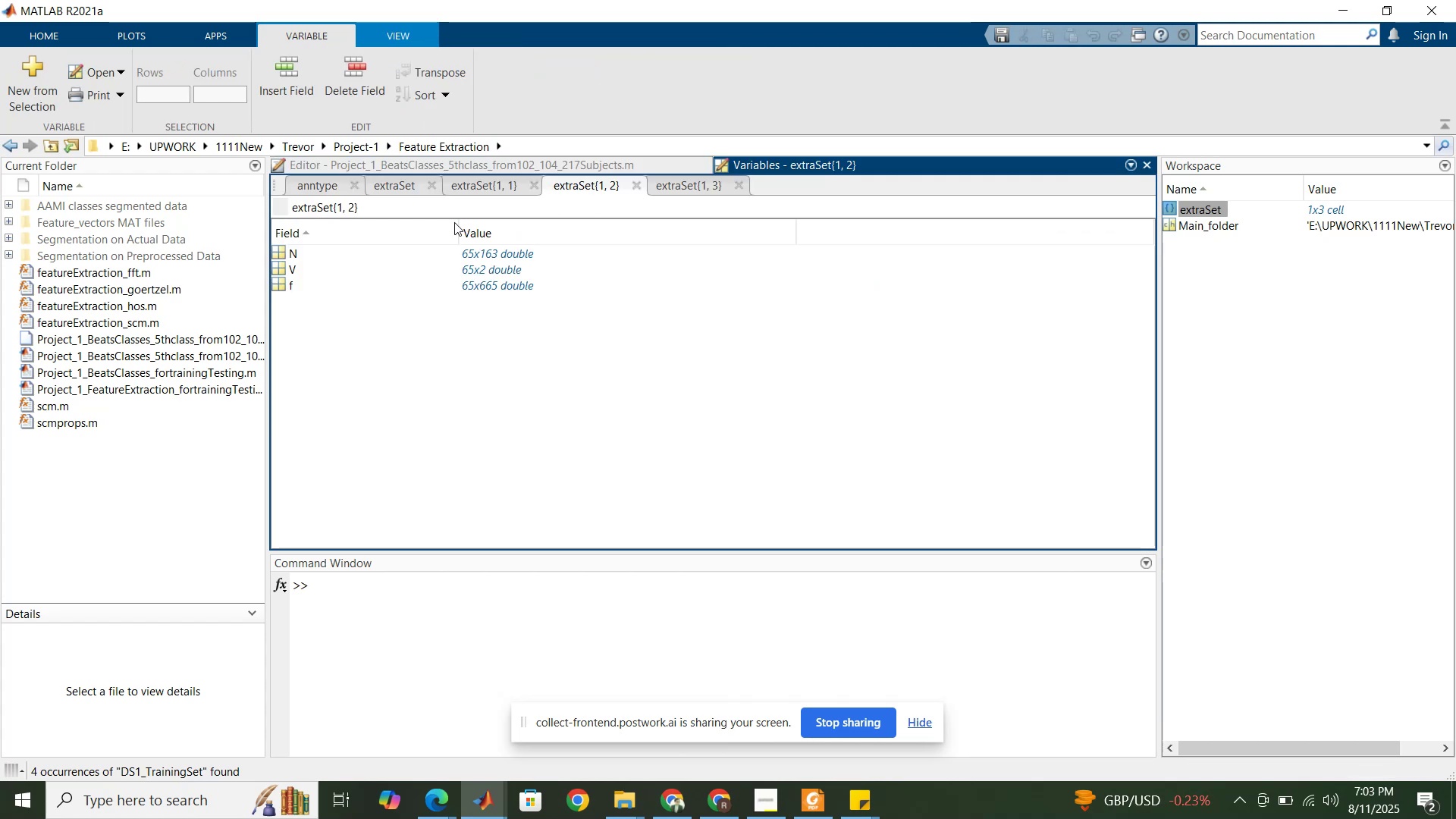 
mouse_move([282, 276])
 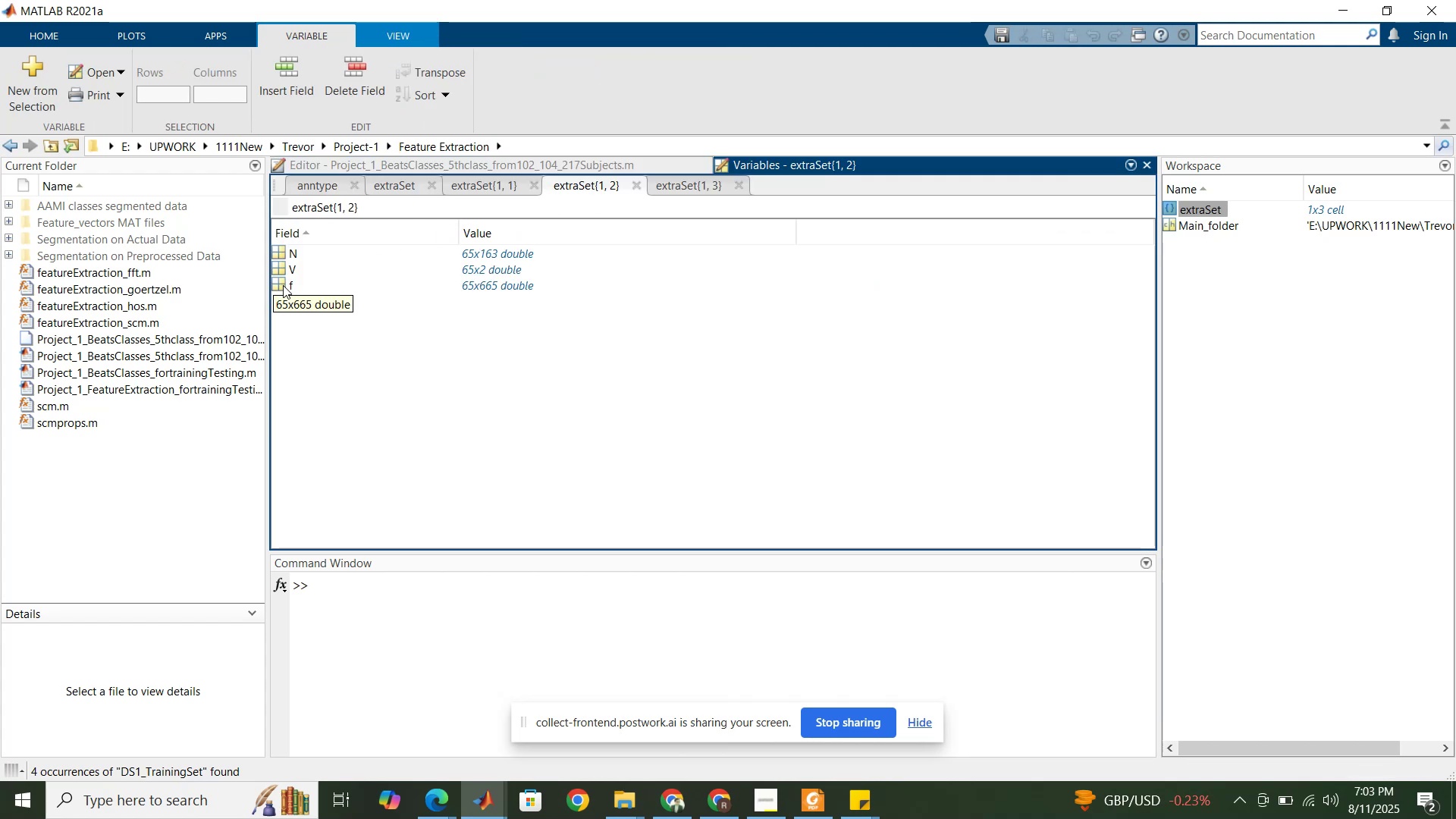 
double_click([283, 285])
 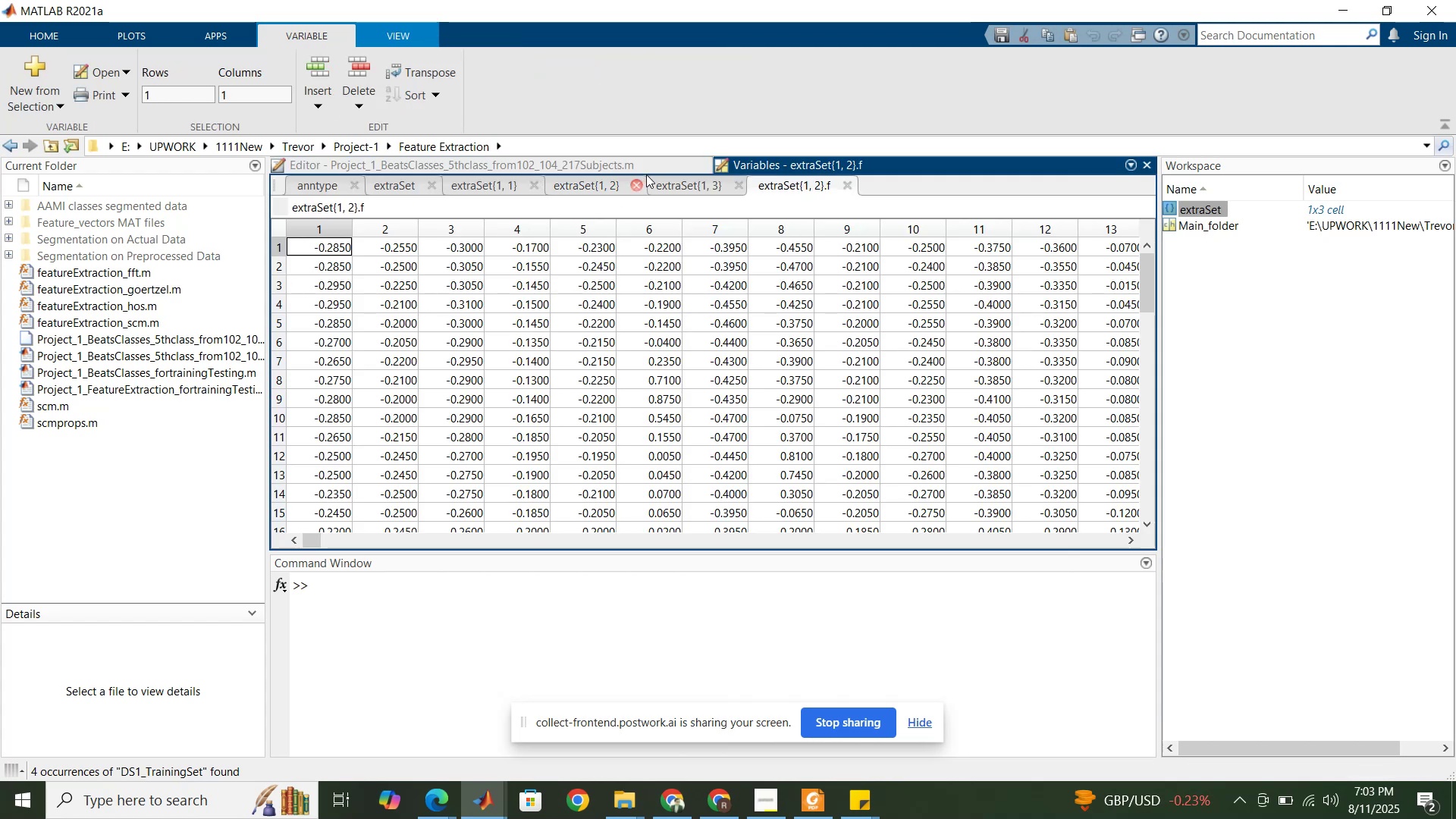 
left_click([643, 162])
 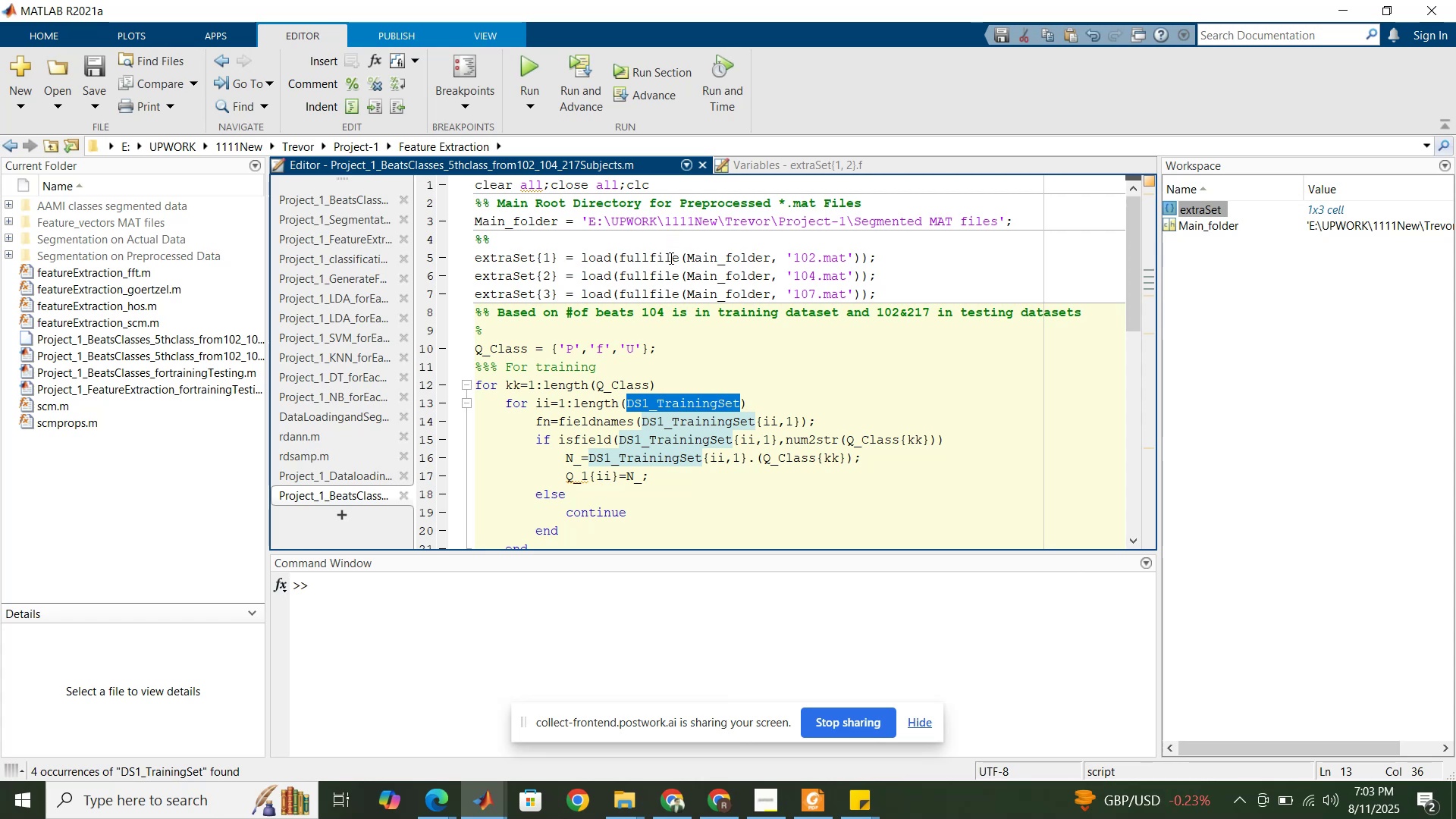 
wait(9.21)
 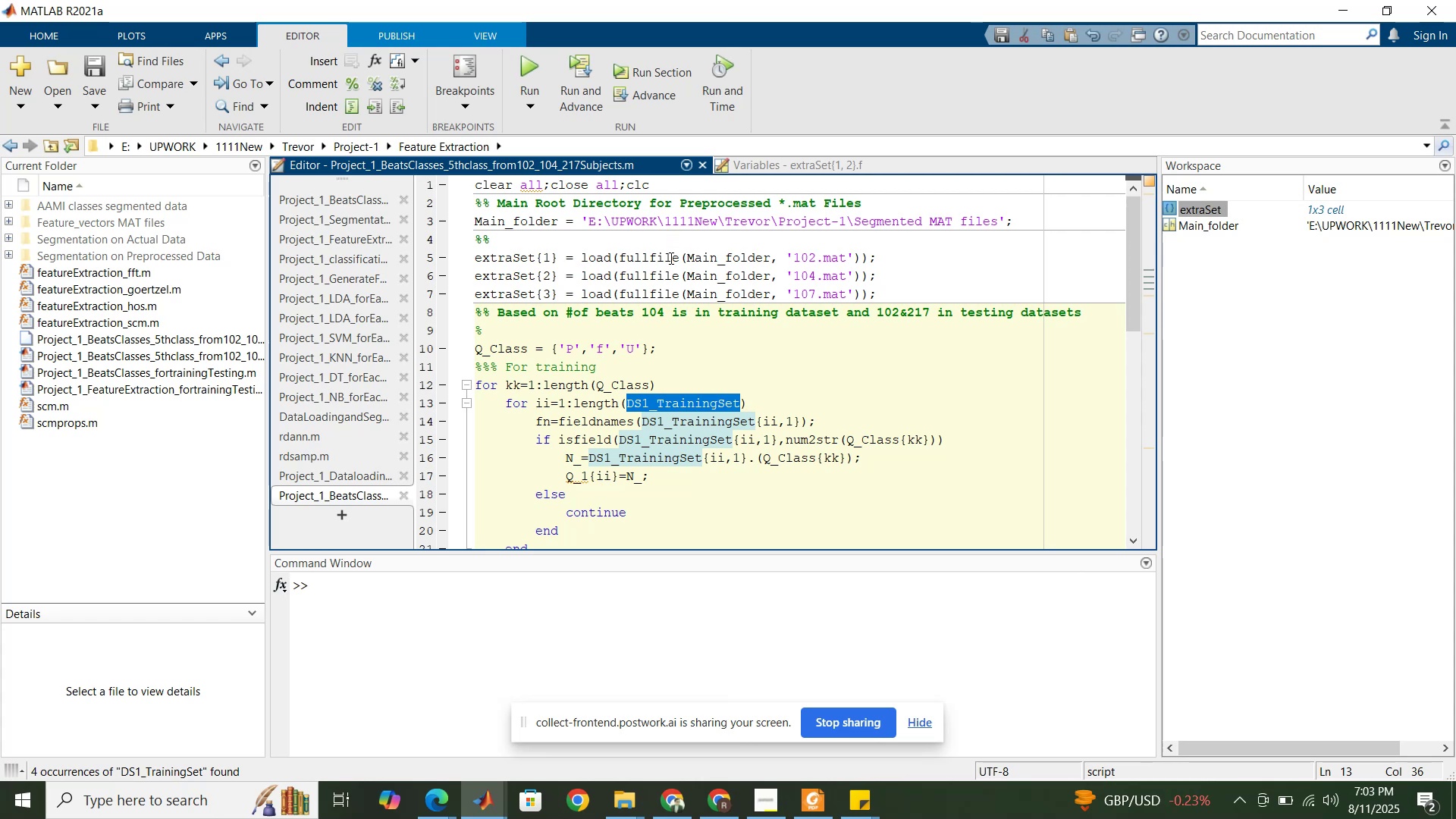 
left_click([334, 205])
 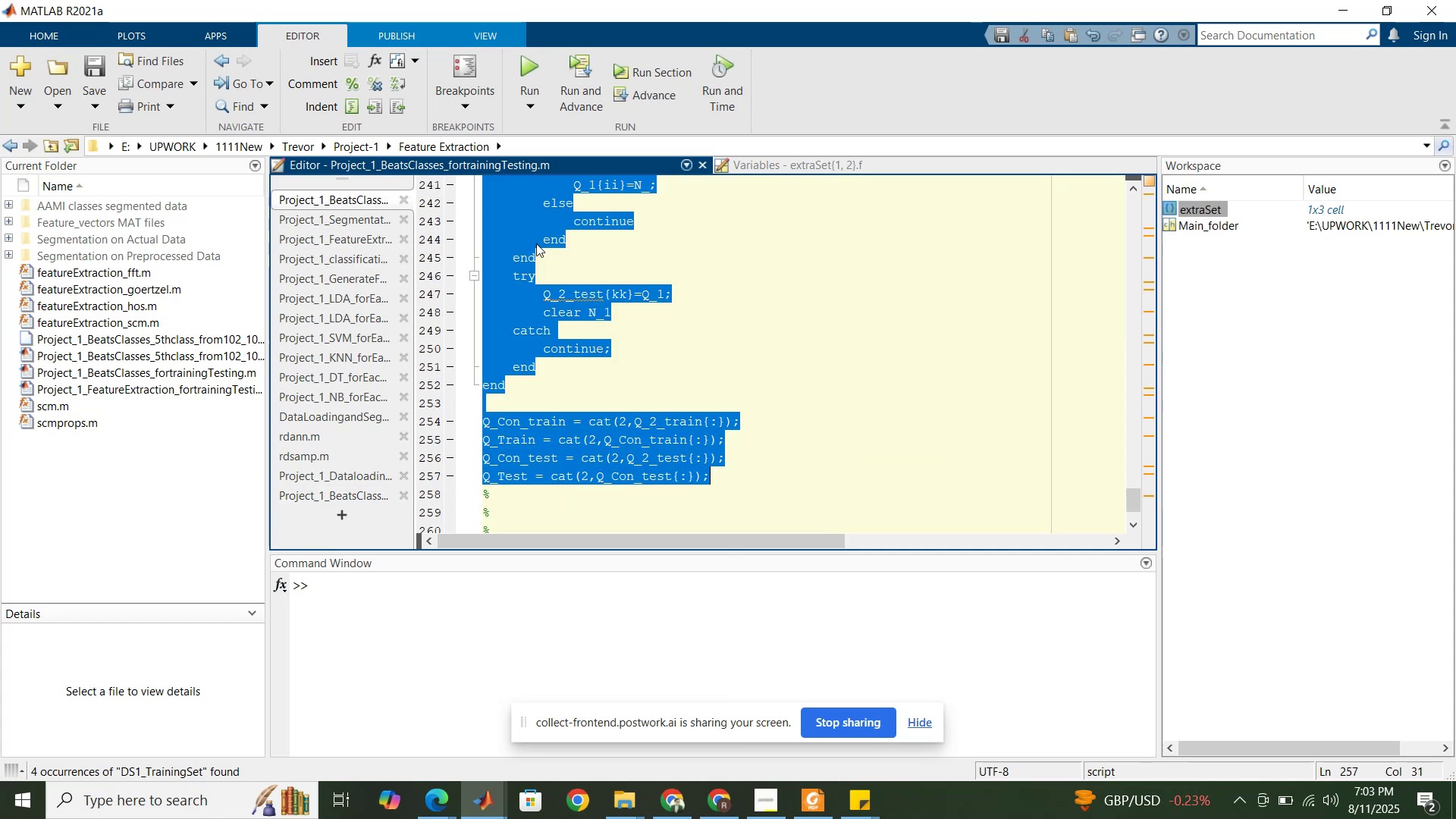 
scroll: coordinate [623, 313], scroll_direction: up, amount: 7.0
 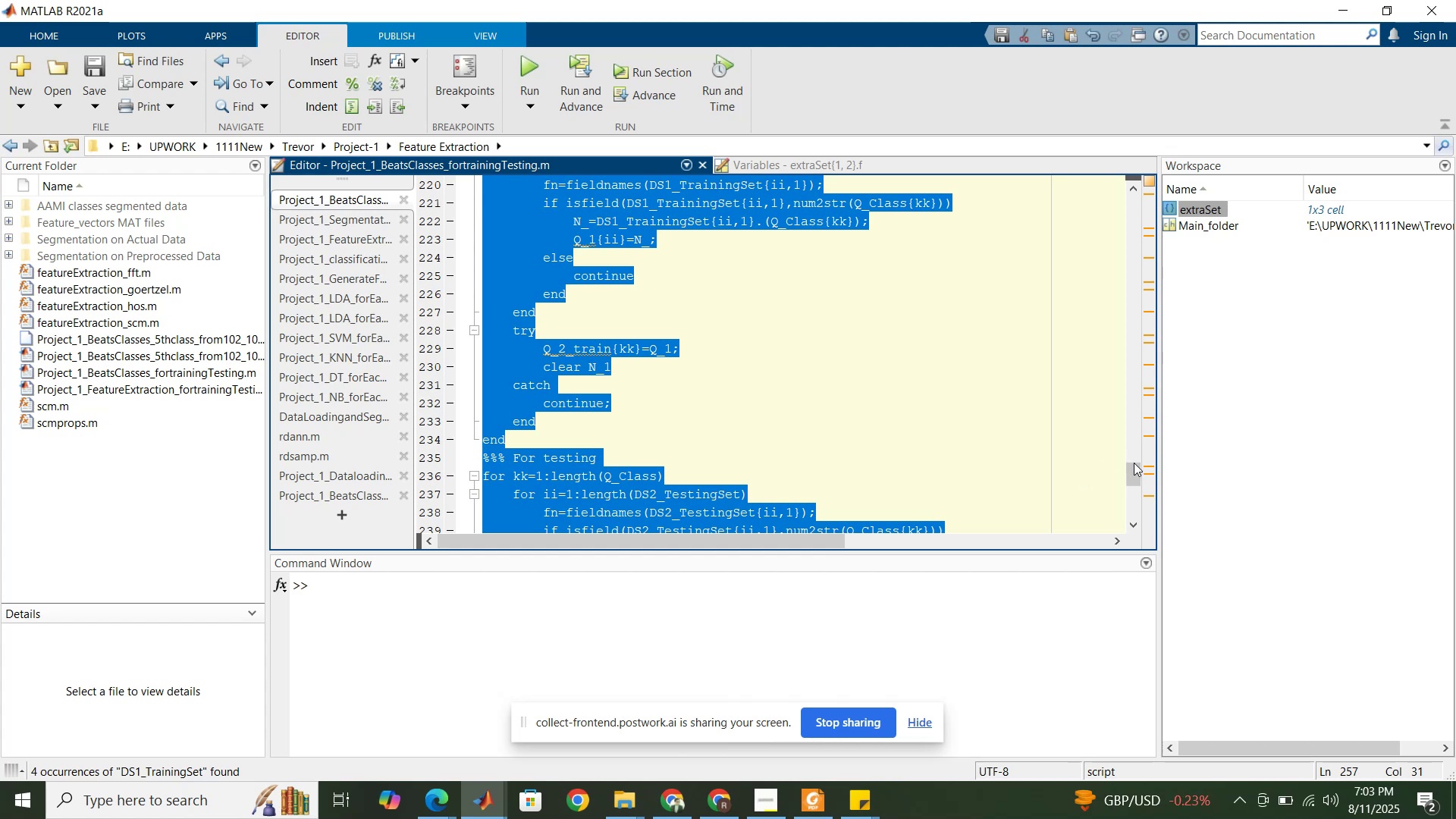 
left_click_drag(start_coordinate=[1133, 481], to_coordinate=[1147, 195])
 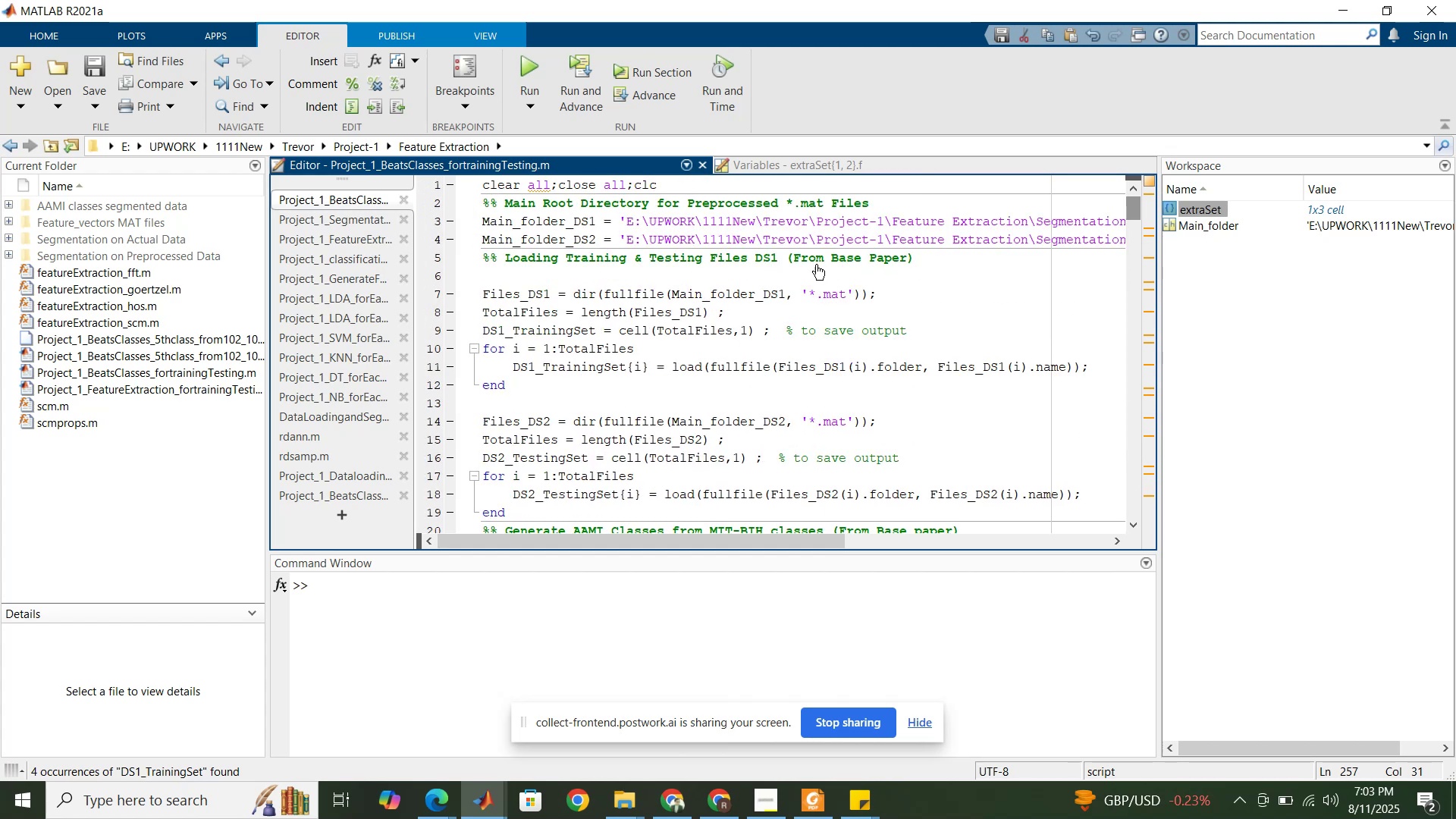 
scroll: coordinate [745, 302], scroll_direction: down, amount: 3.0
 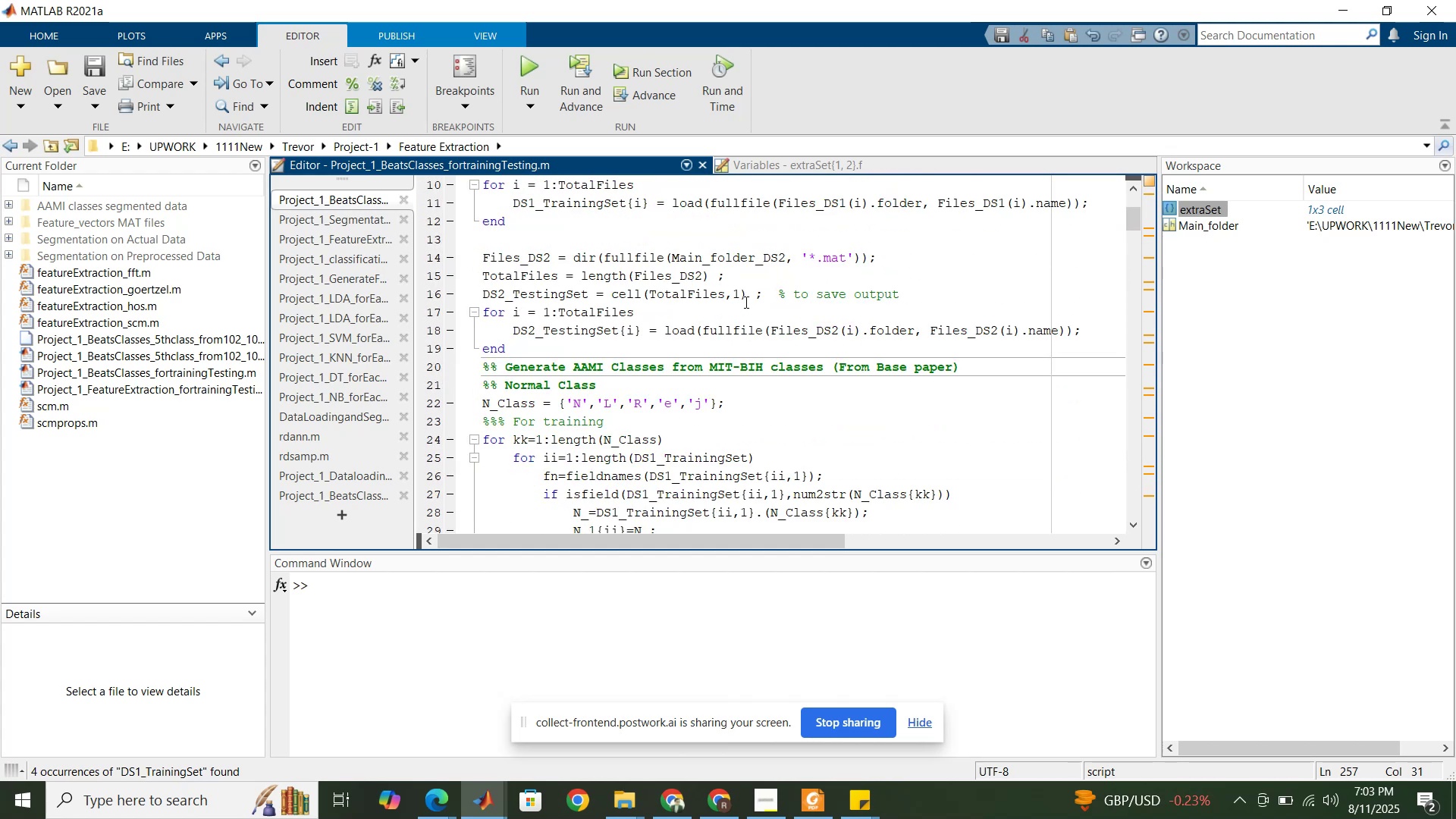 
scroll: coordinate [745, 302], scroll_direction: up, amount: 5.0
 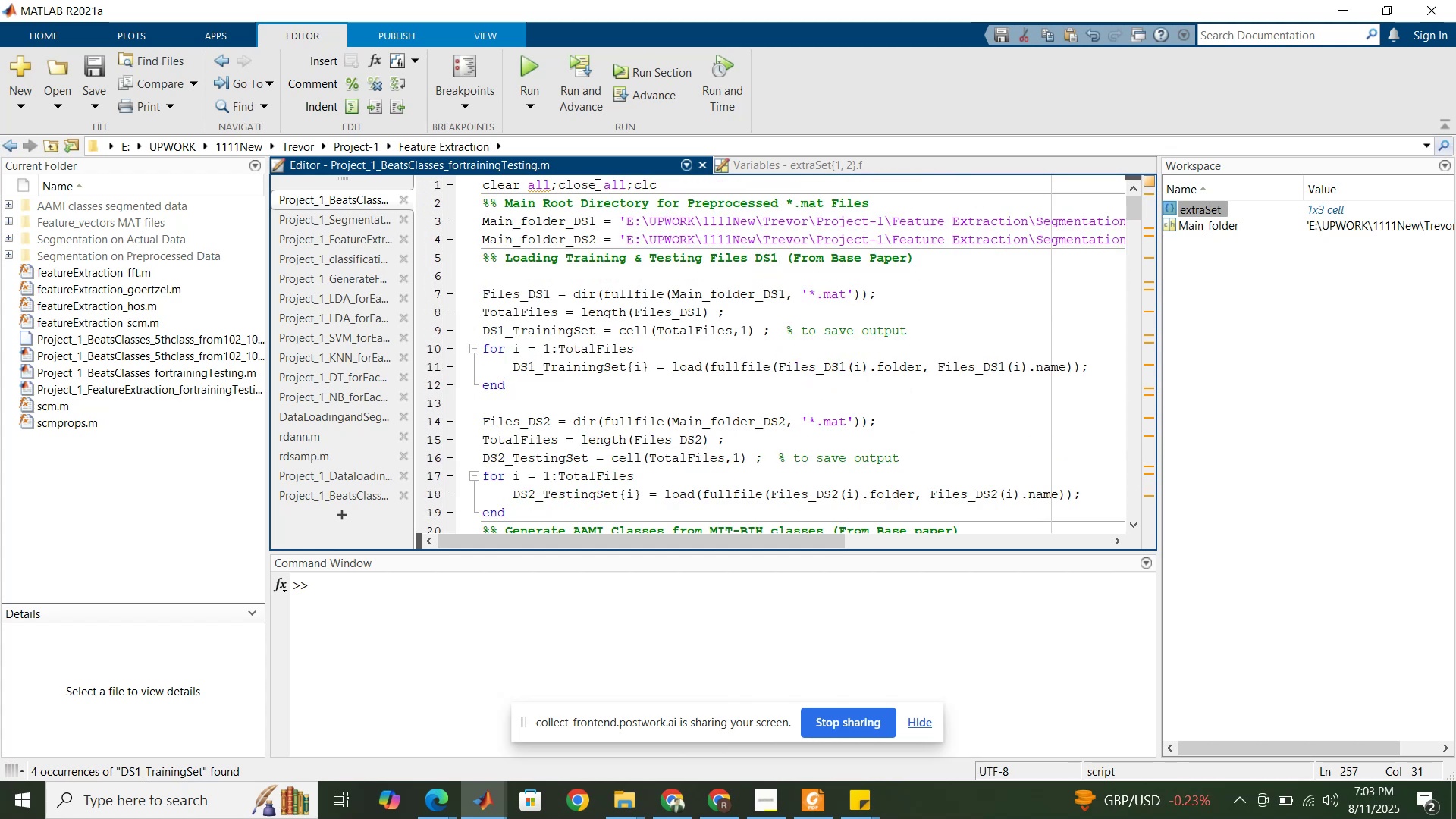 
left_click([595, 184])
 